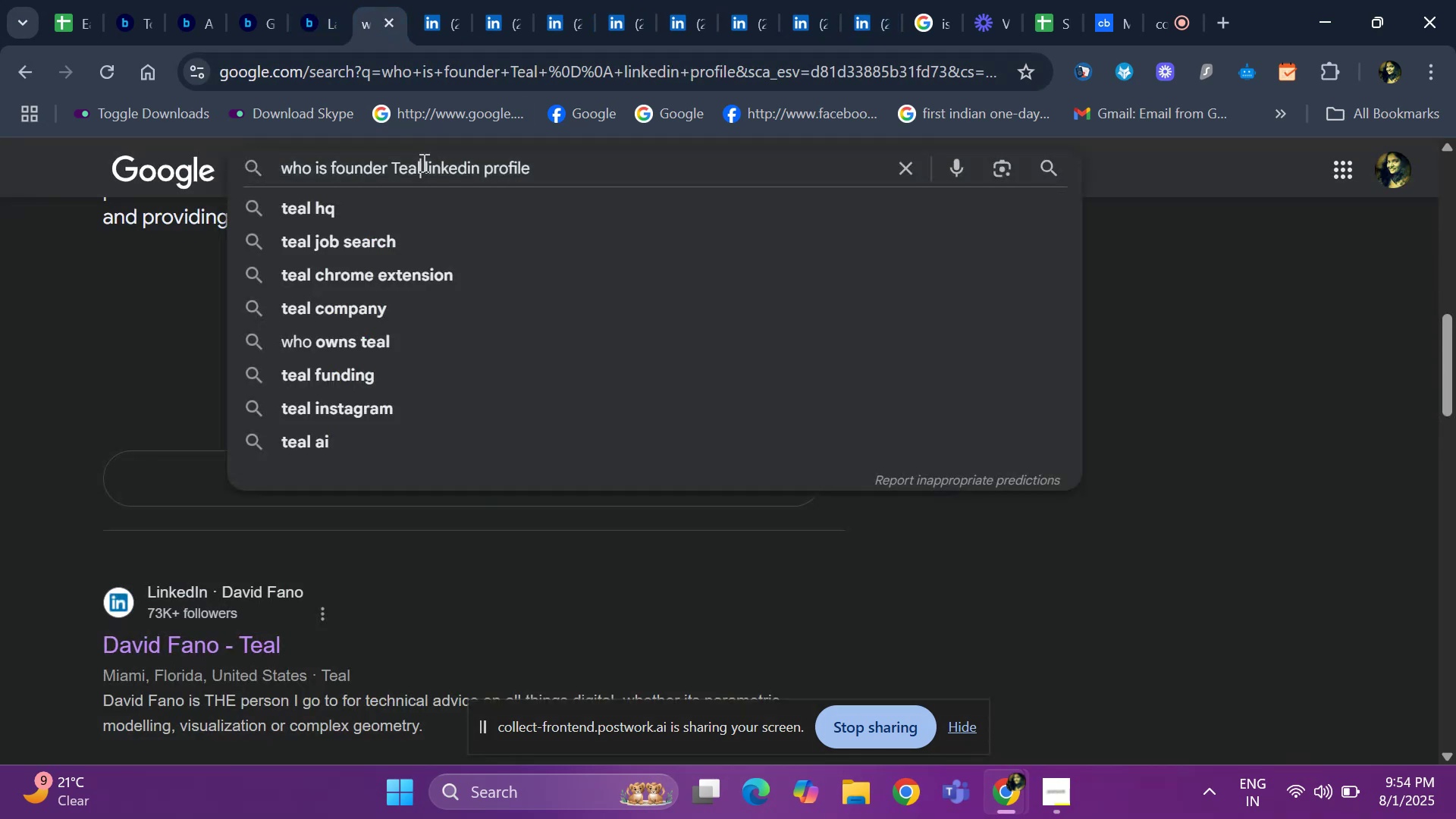 
key(Backspace)
 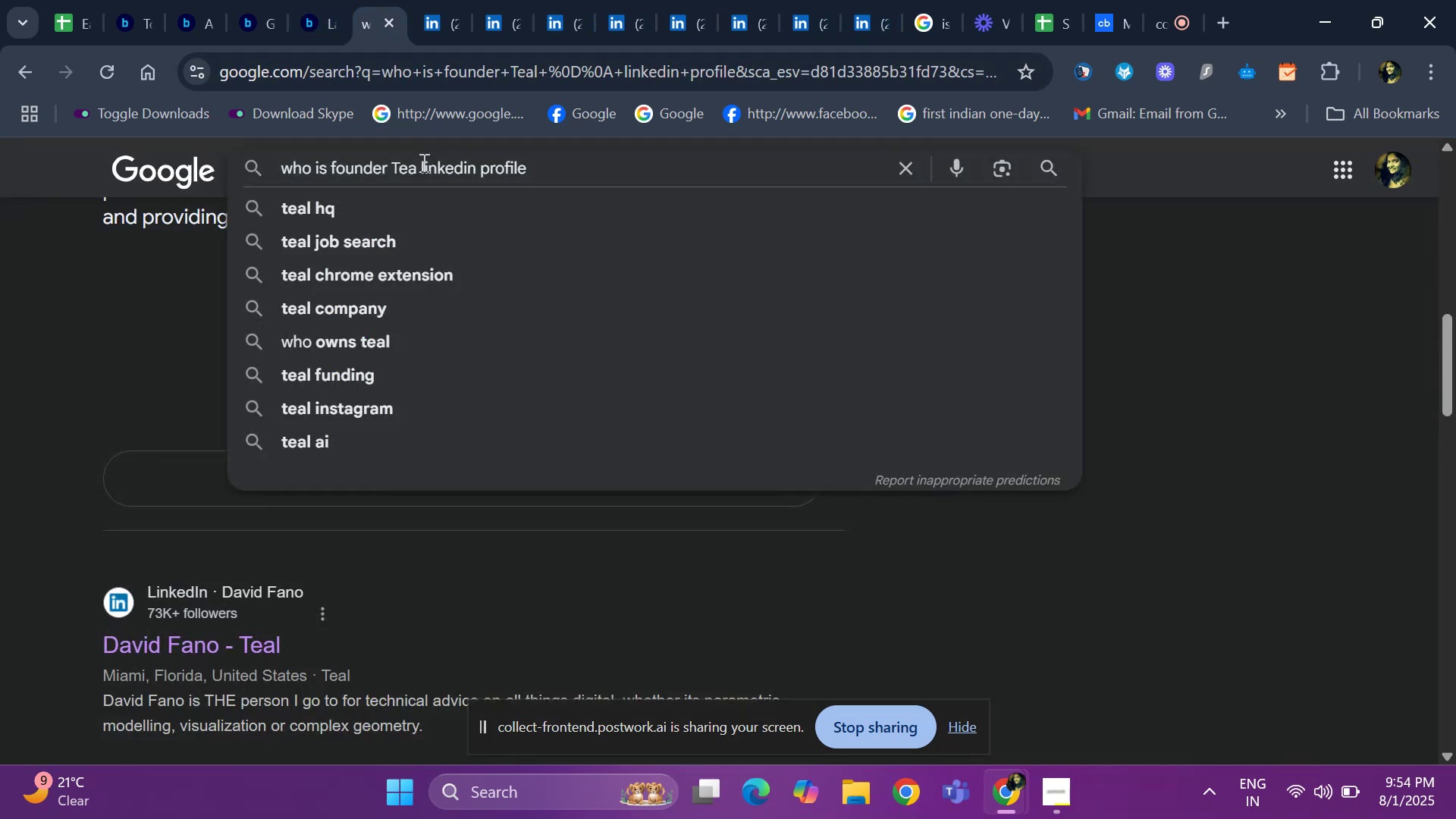 
key(Backspace)
 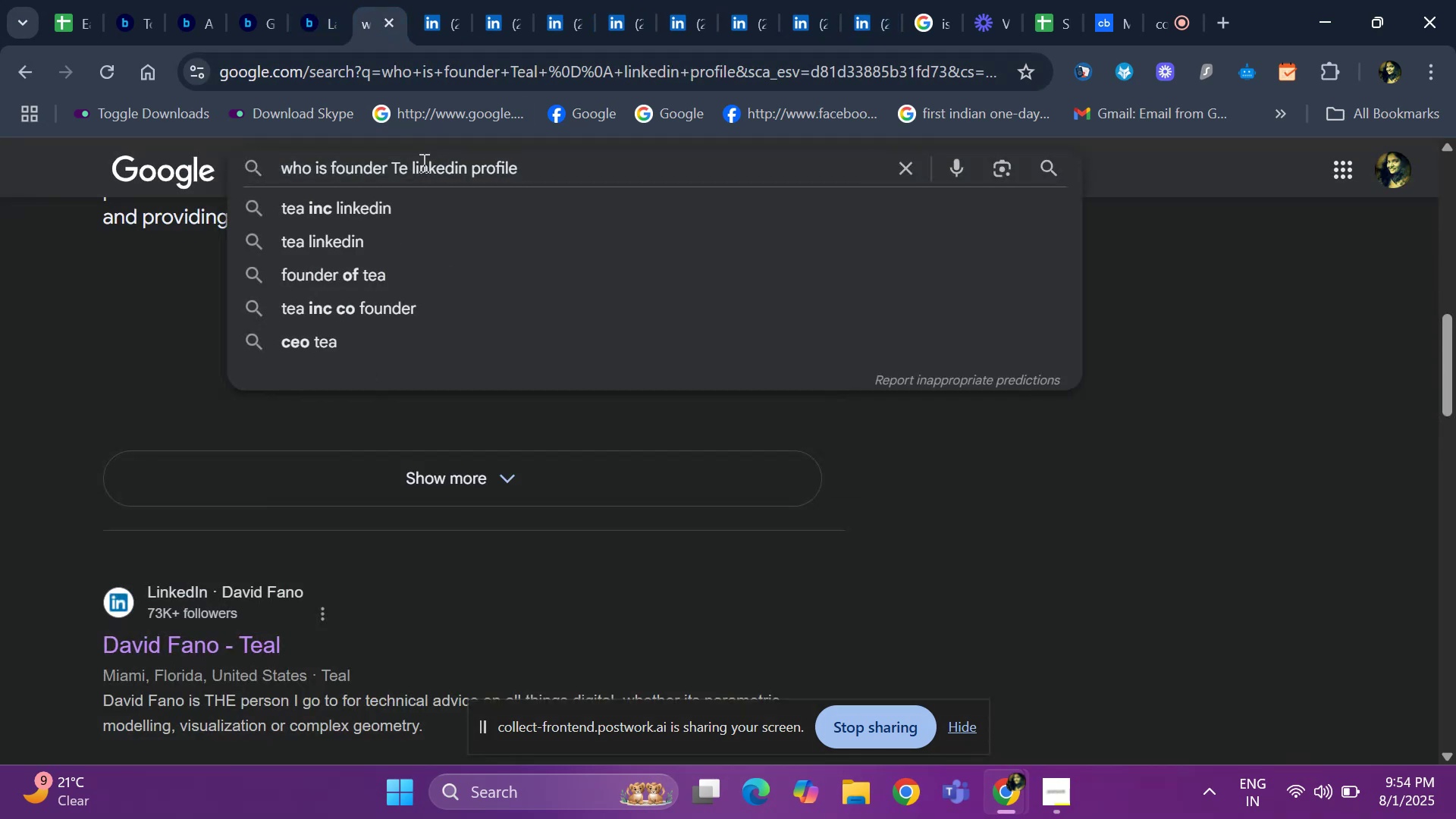 
key(Backspace)
 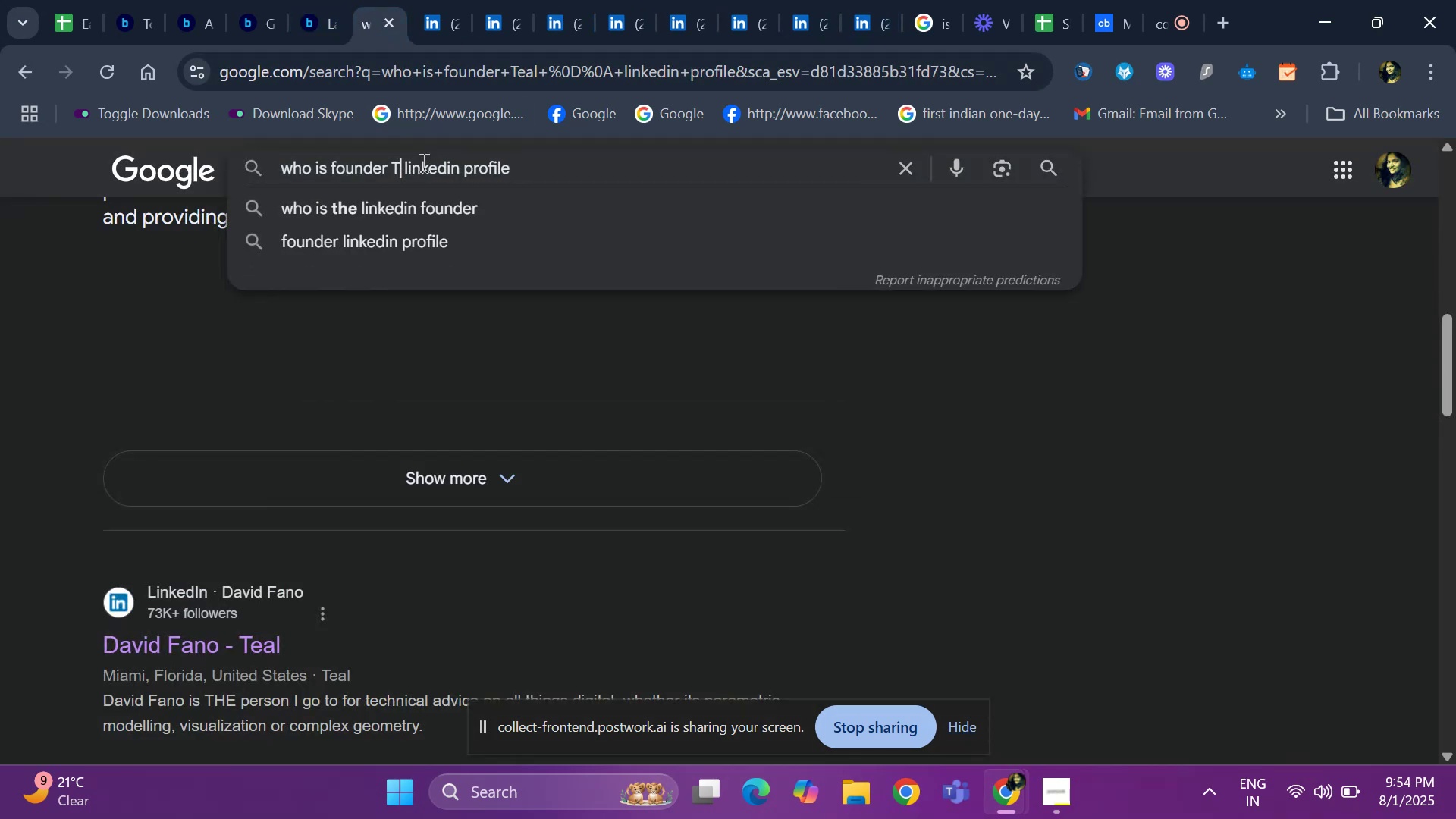 
key(Backspace)
 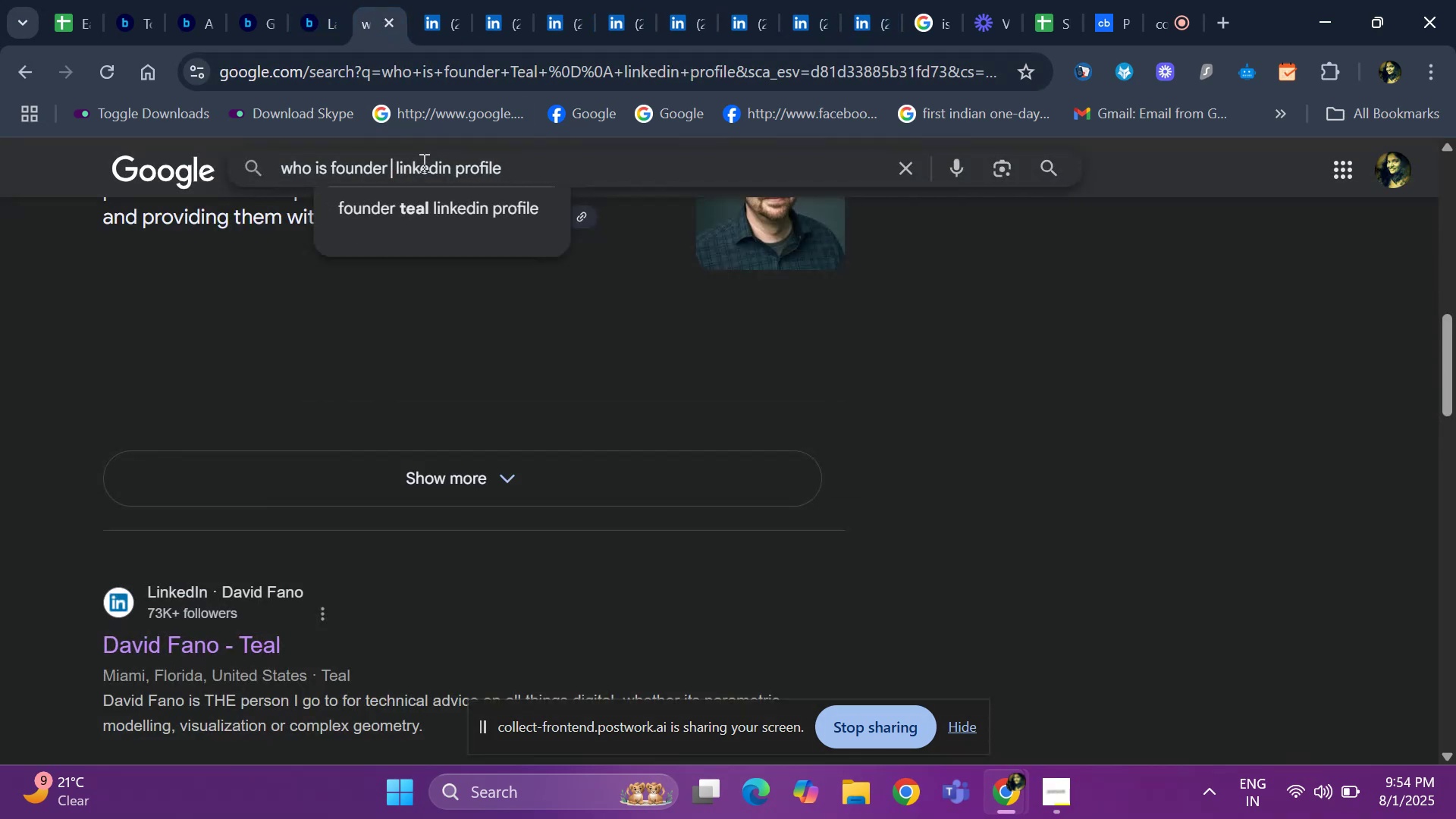 
key(Control+ControlLeft)
 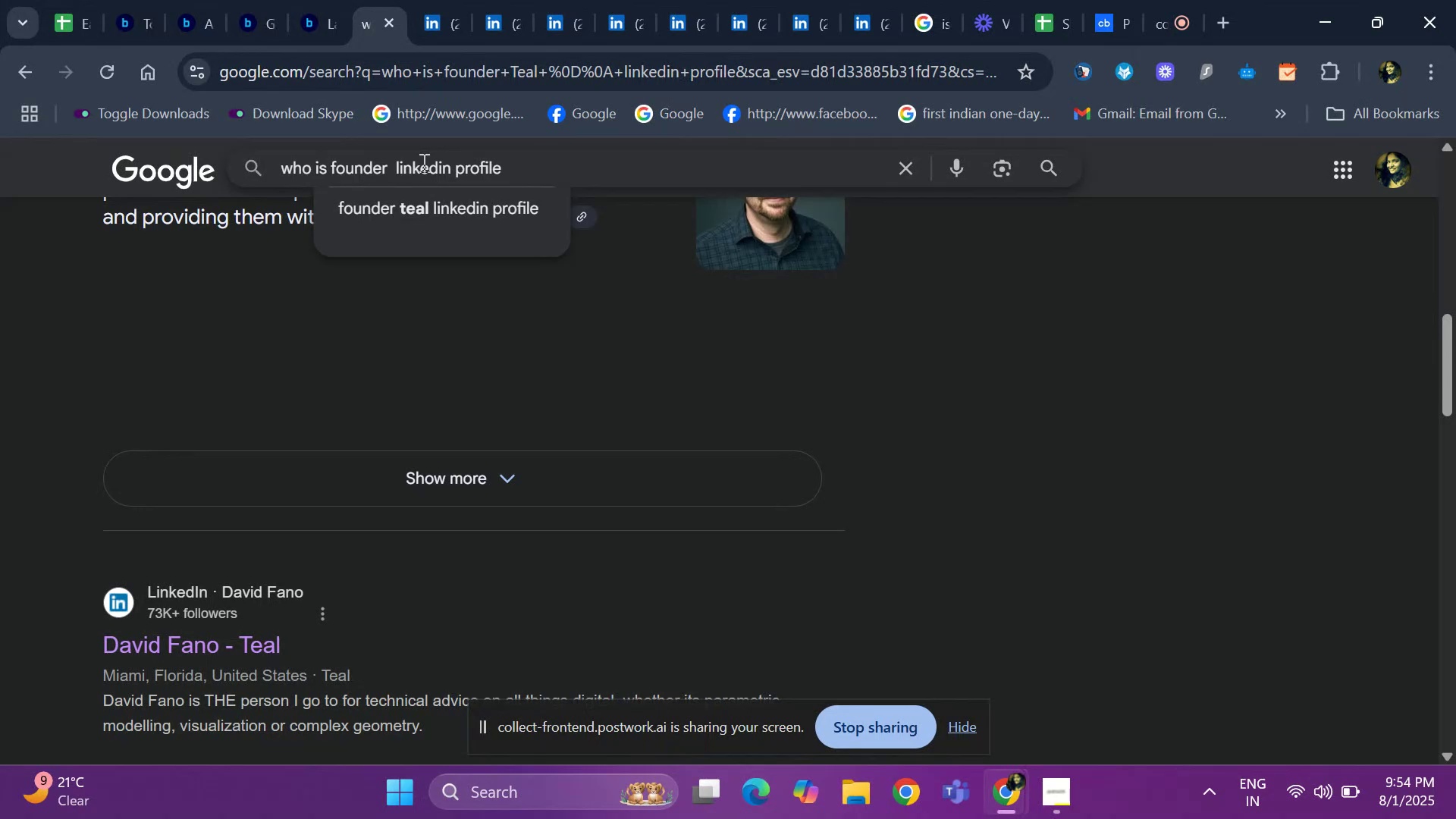 
key(Control+V)
 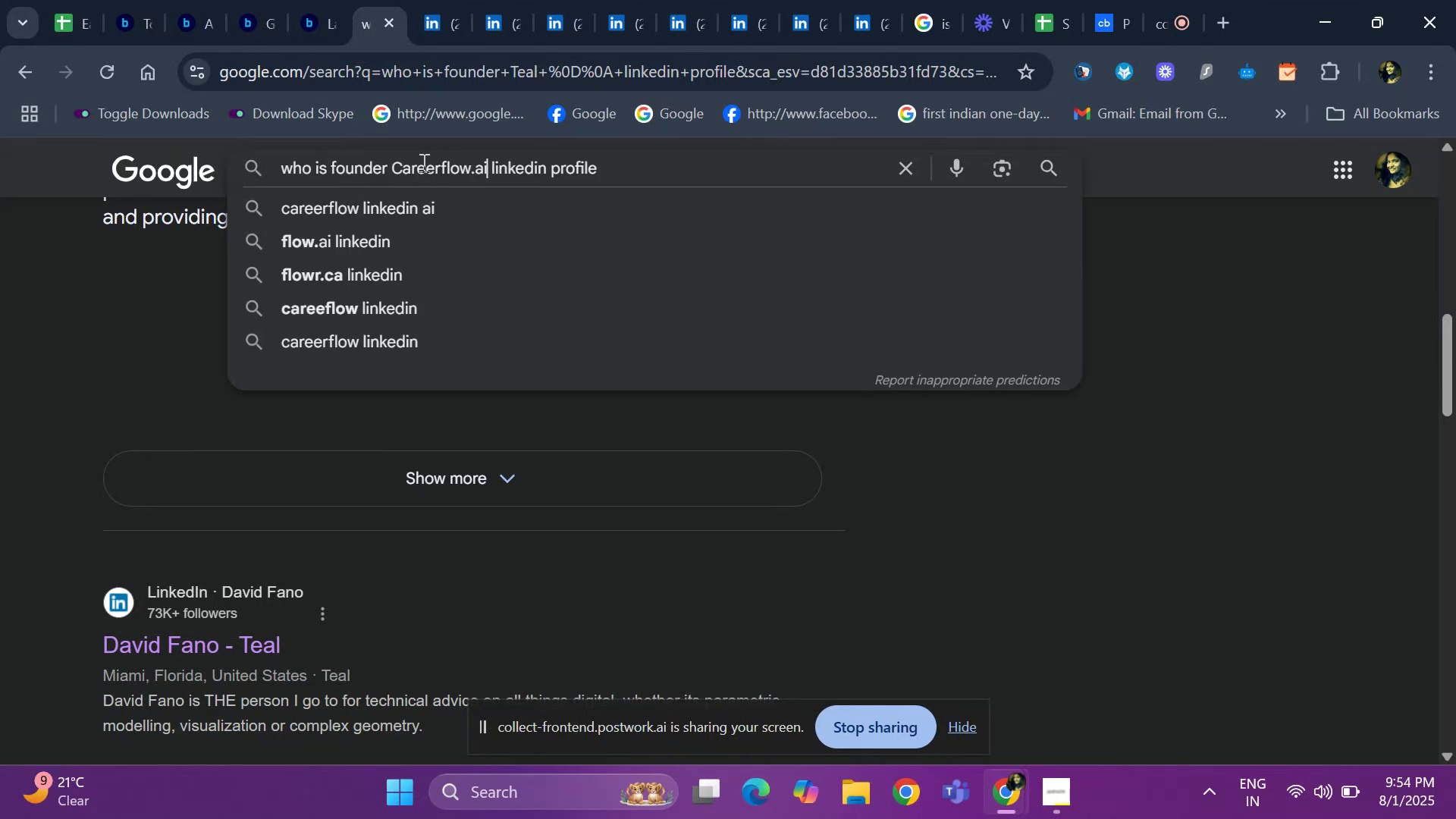 
key(Space)
 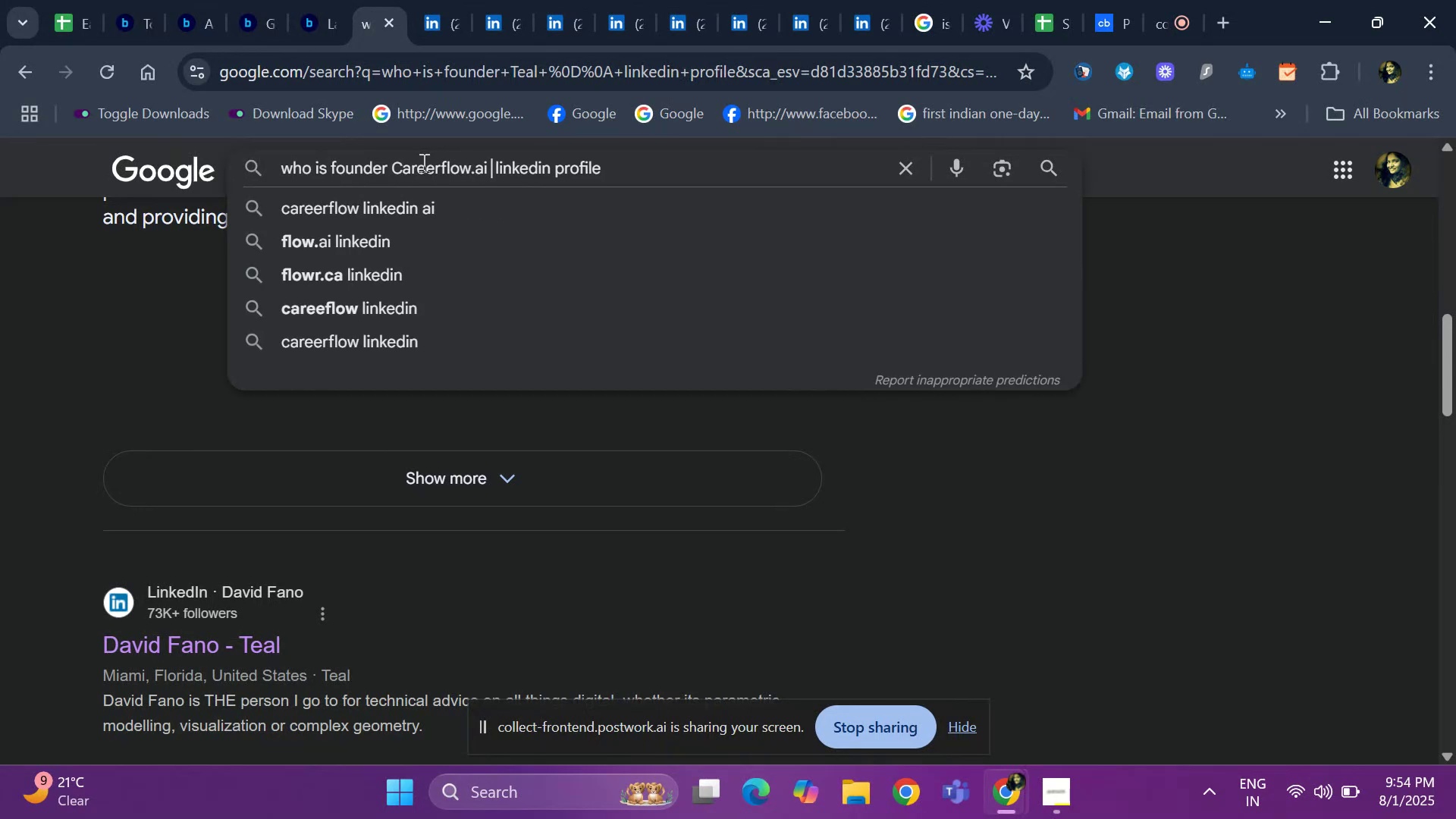 
key(Enter)
 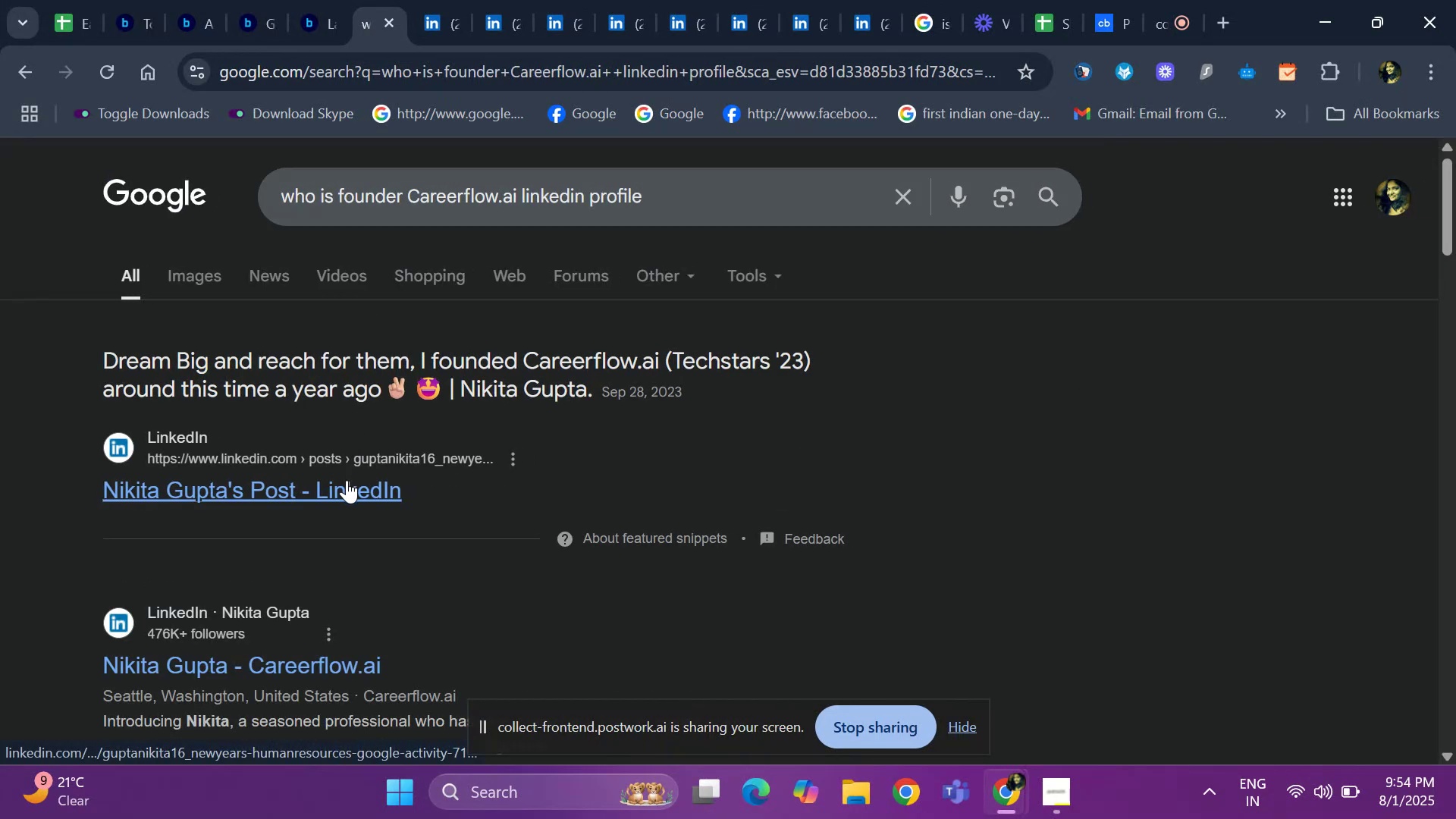 
wait(8.48)
 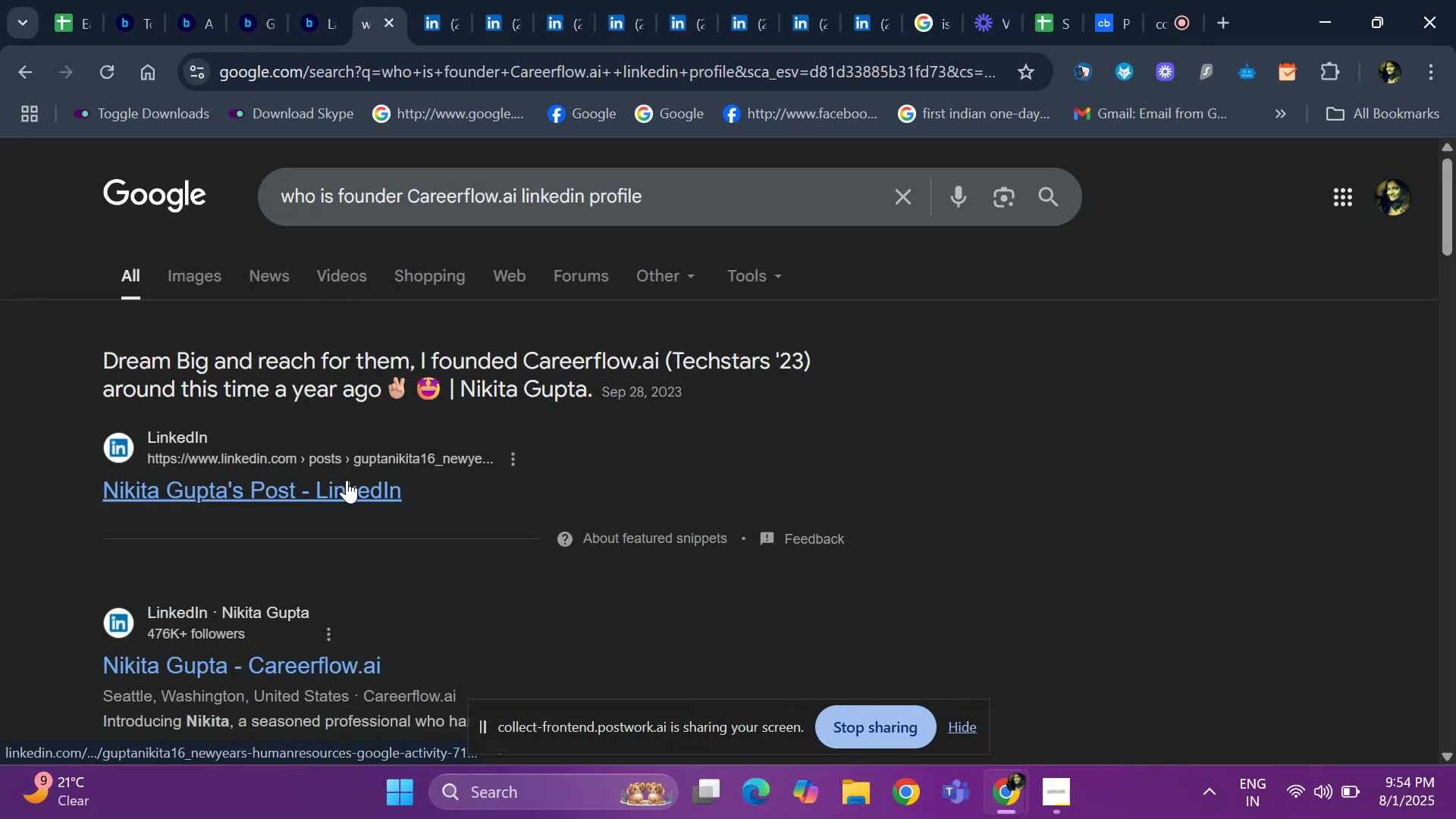 
right_click([327, 676])
 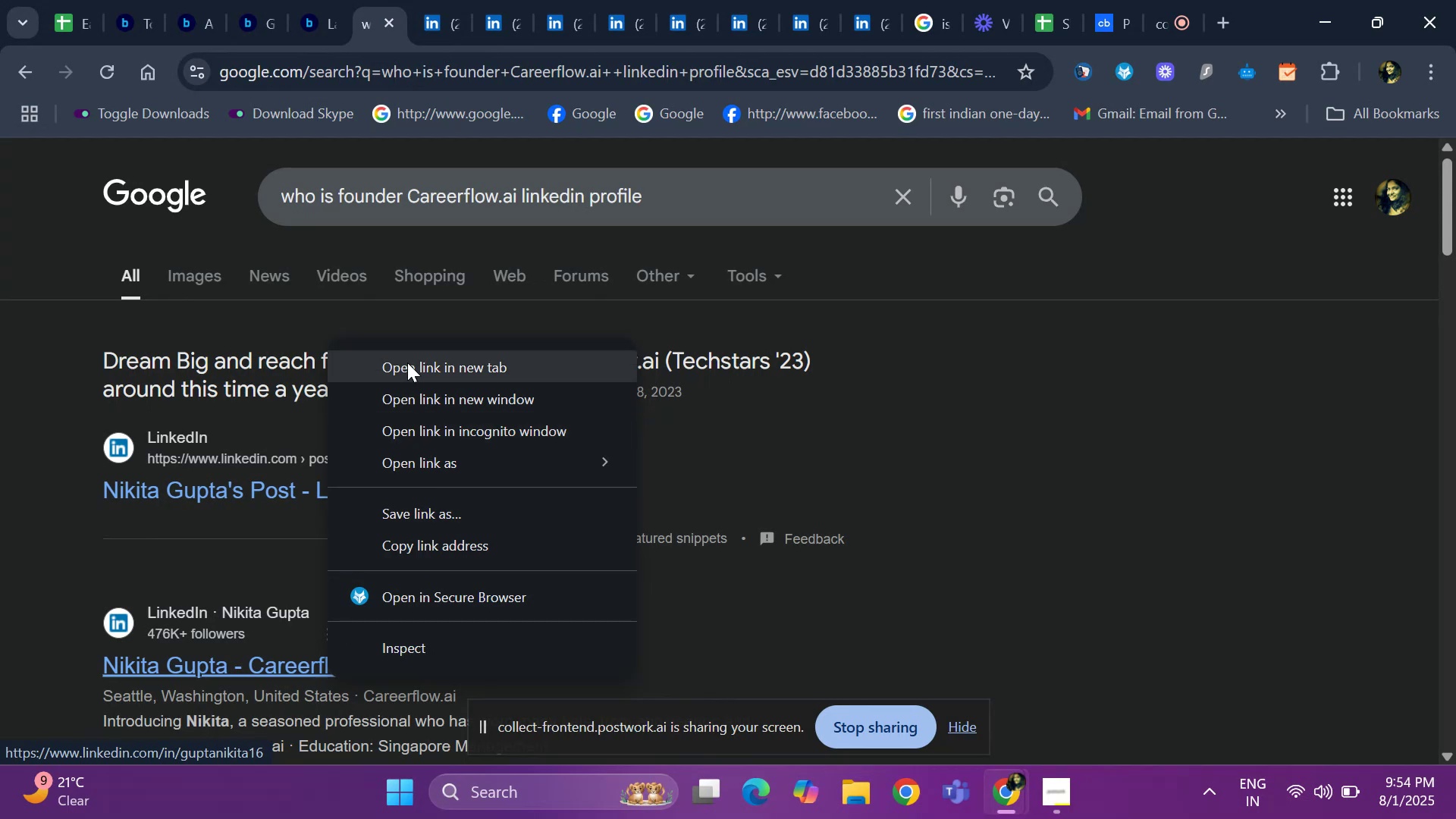 
left_click([407, 362])
 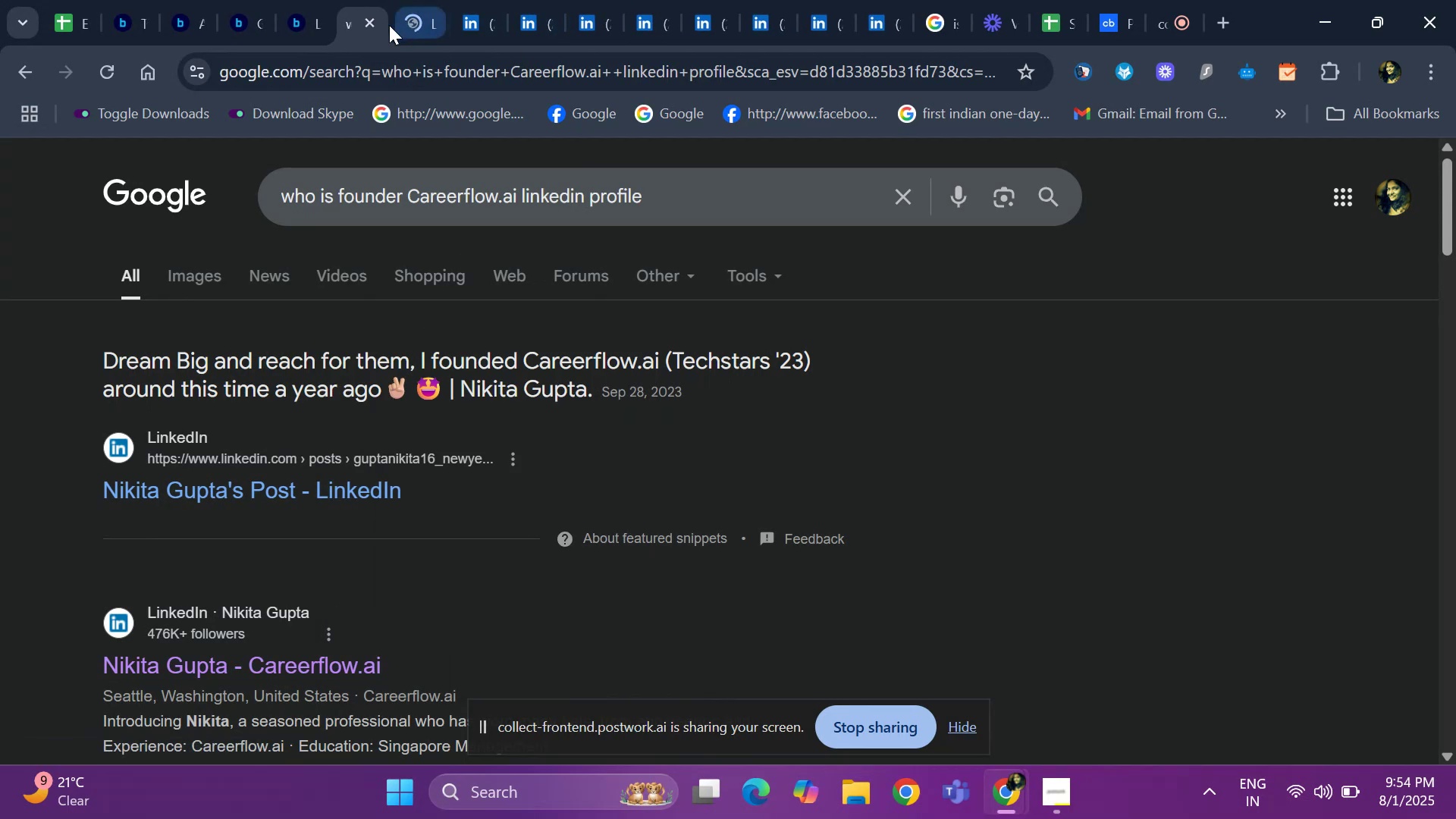 
left_click([412, 21])
 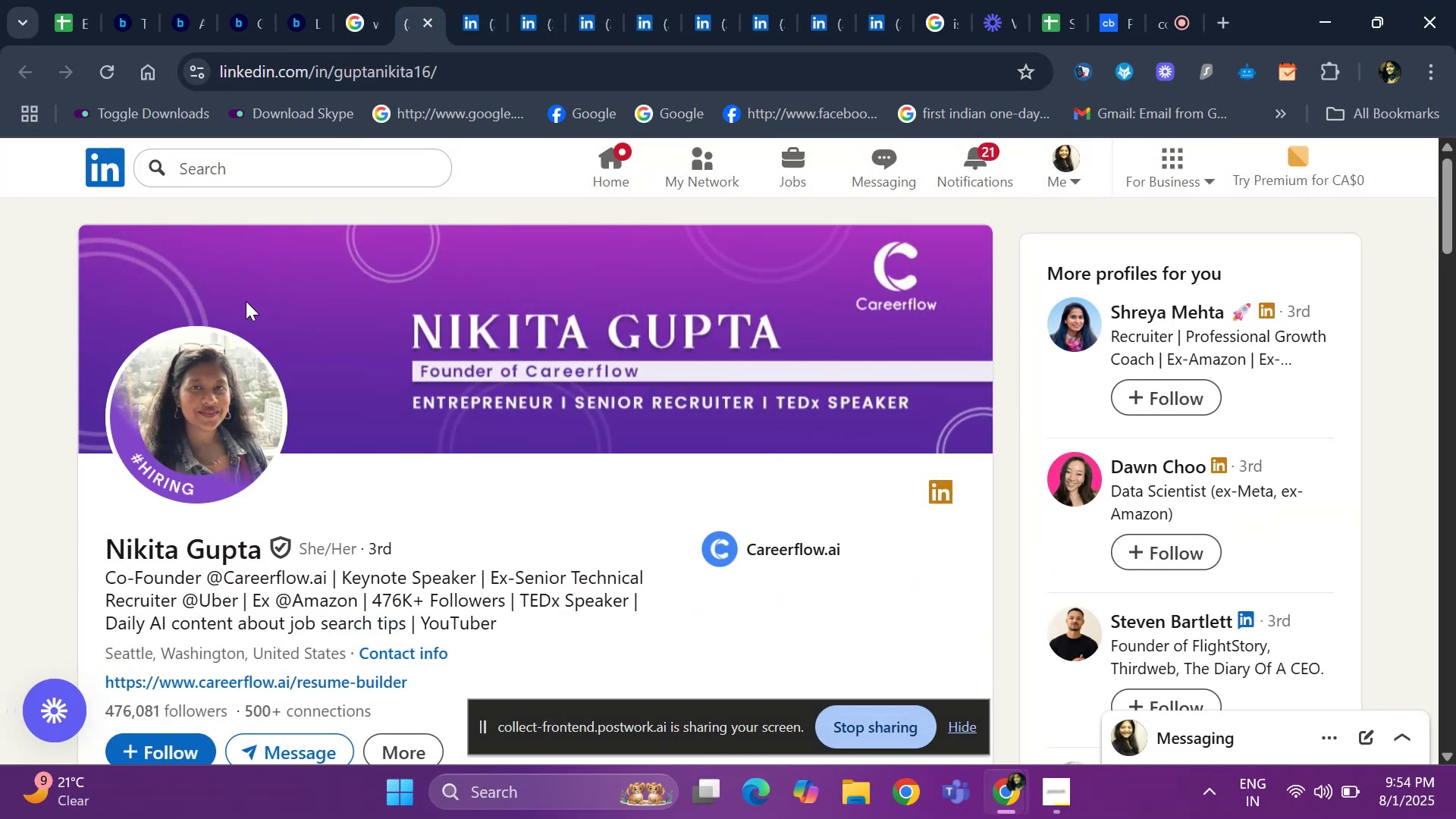 
left_click_drag(start_coordinate=[89, 532], to_coordinate=[283, 530])
 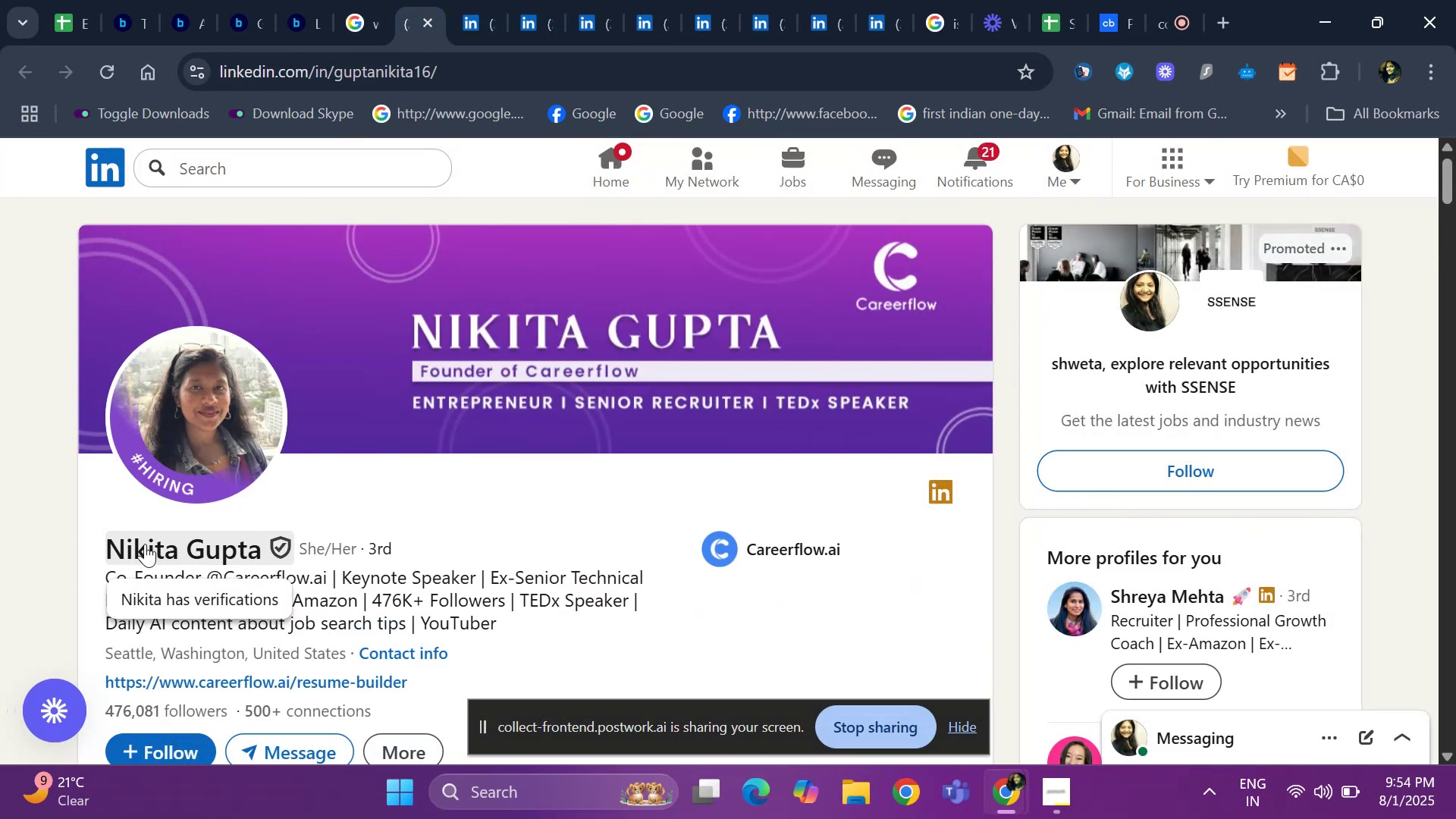 
left_click_drag(start_coordinate=[103, 534], to_coordinate=[259, 529])
 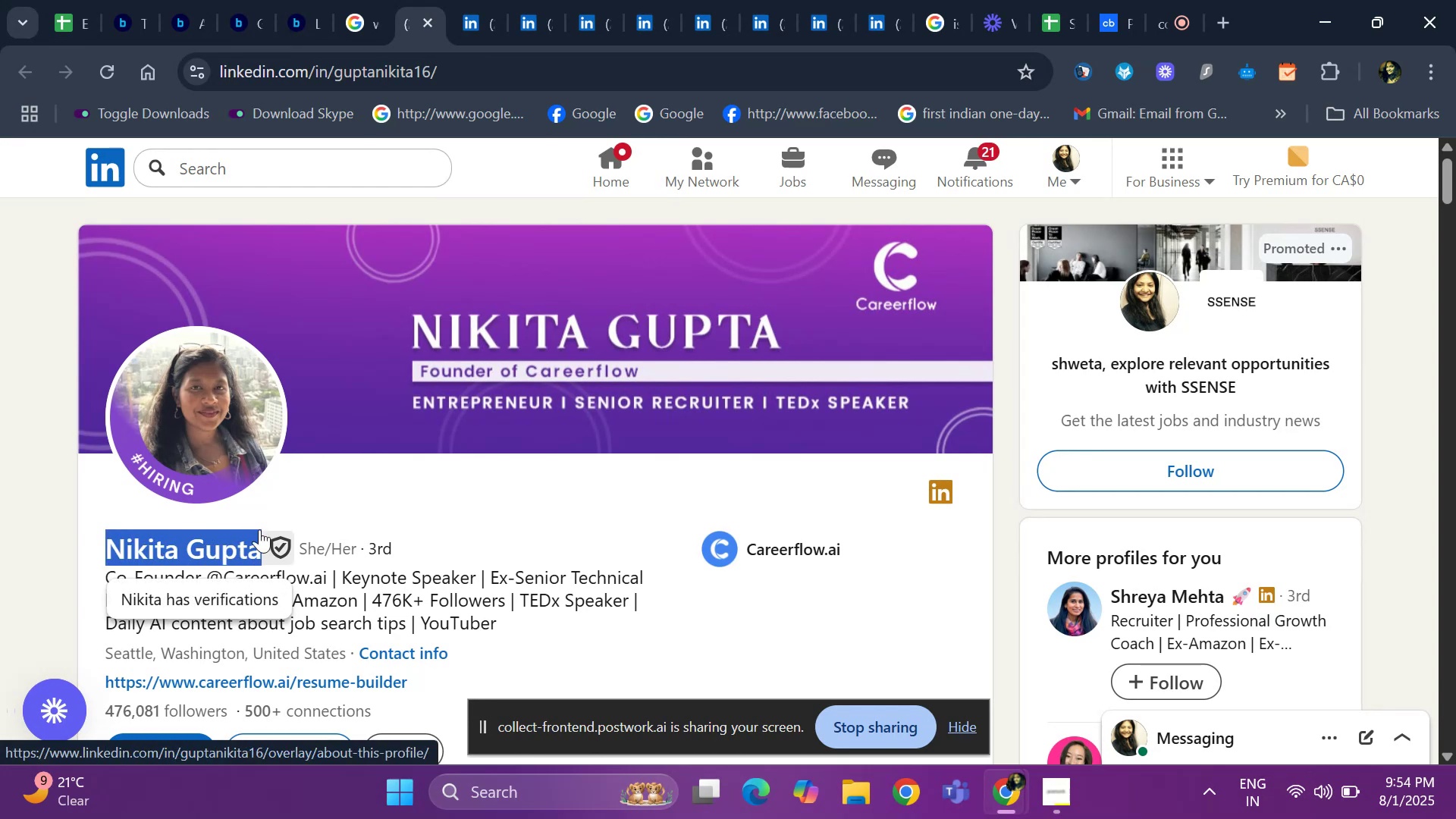 
key(Control+ControlLeft)
 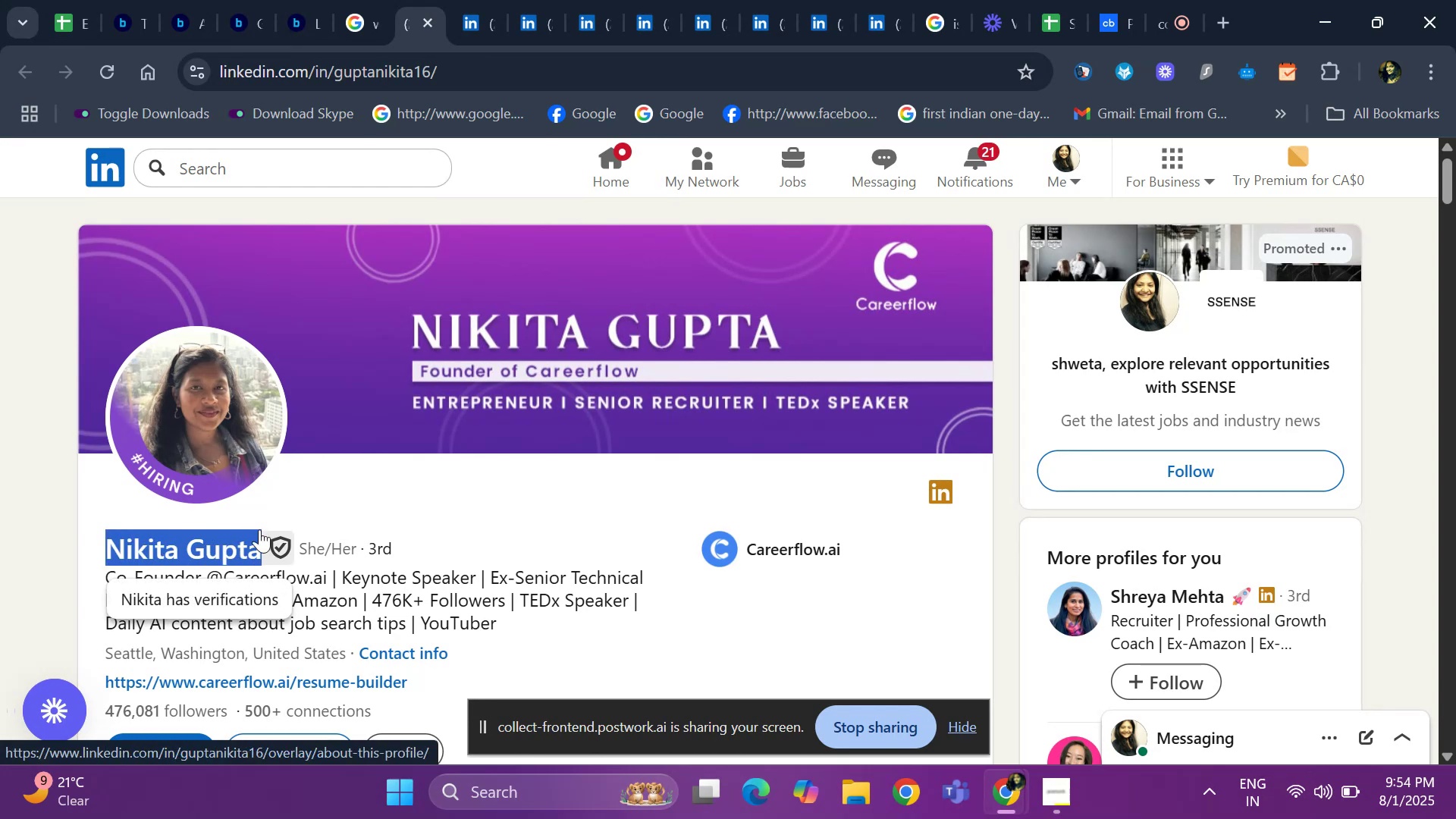 
key(Control+C)
 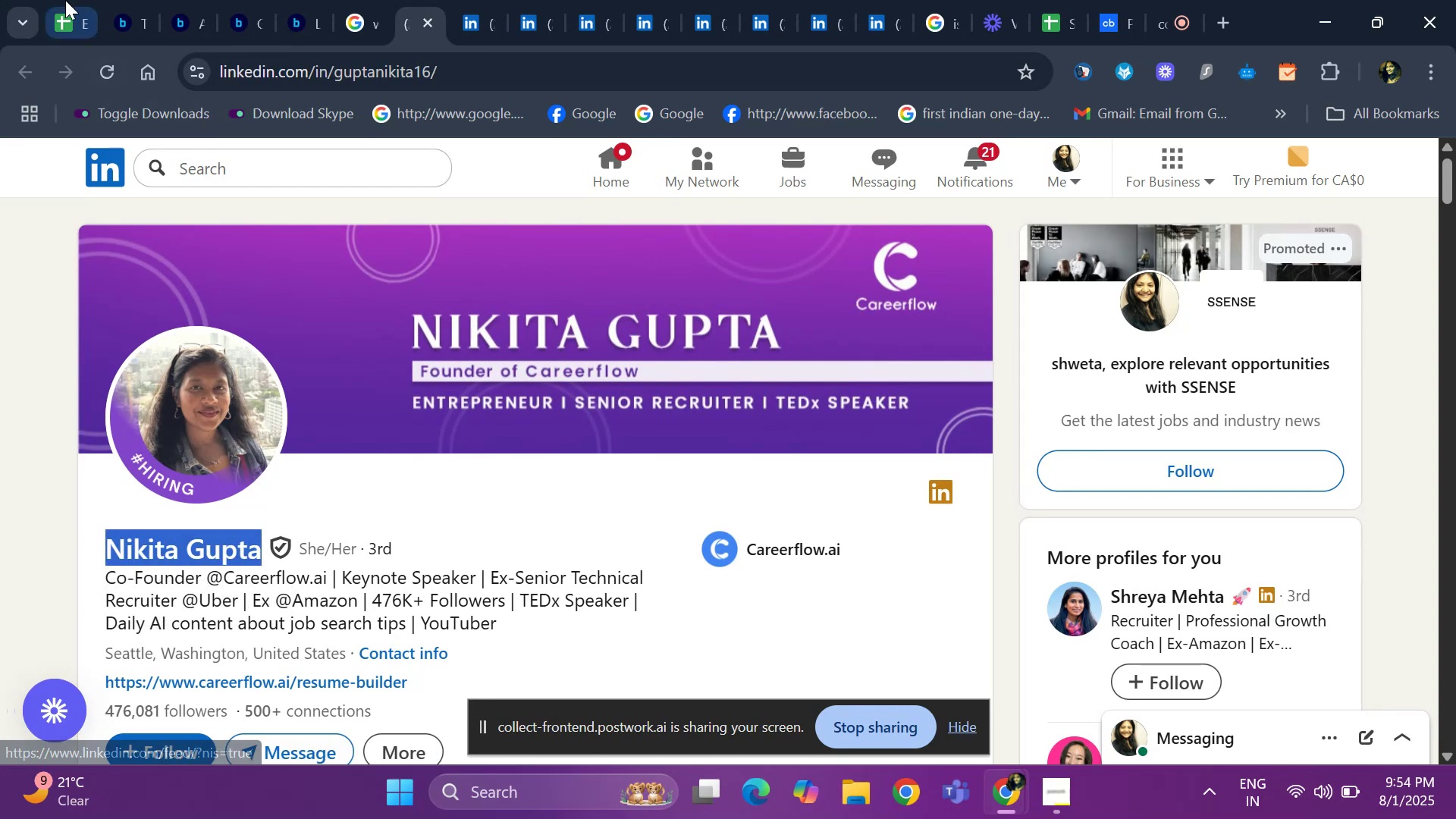 
left_click([61, 7])
 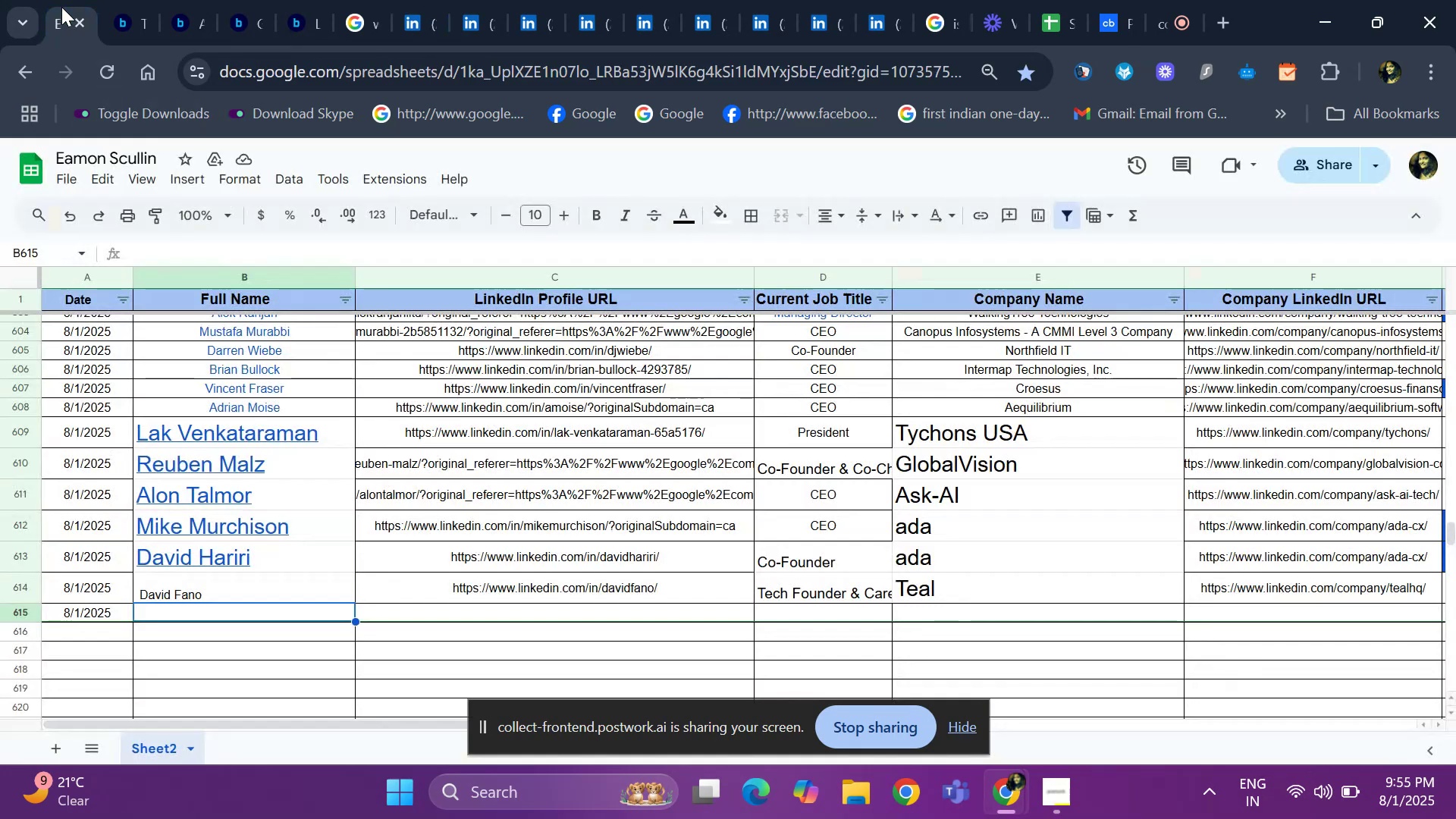 
key(Control+F)
 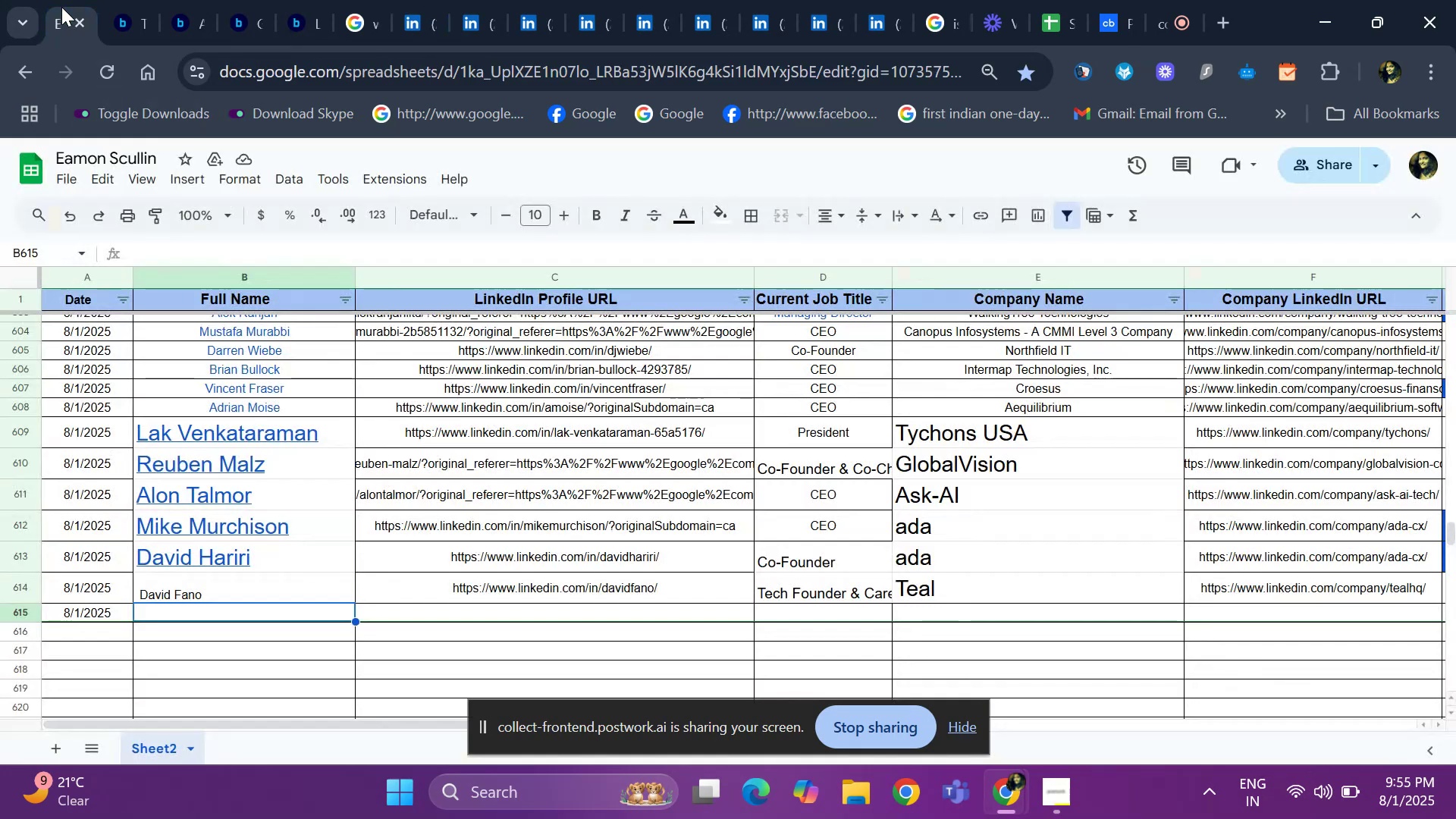 
key(Control+V)
 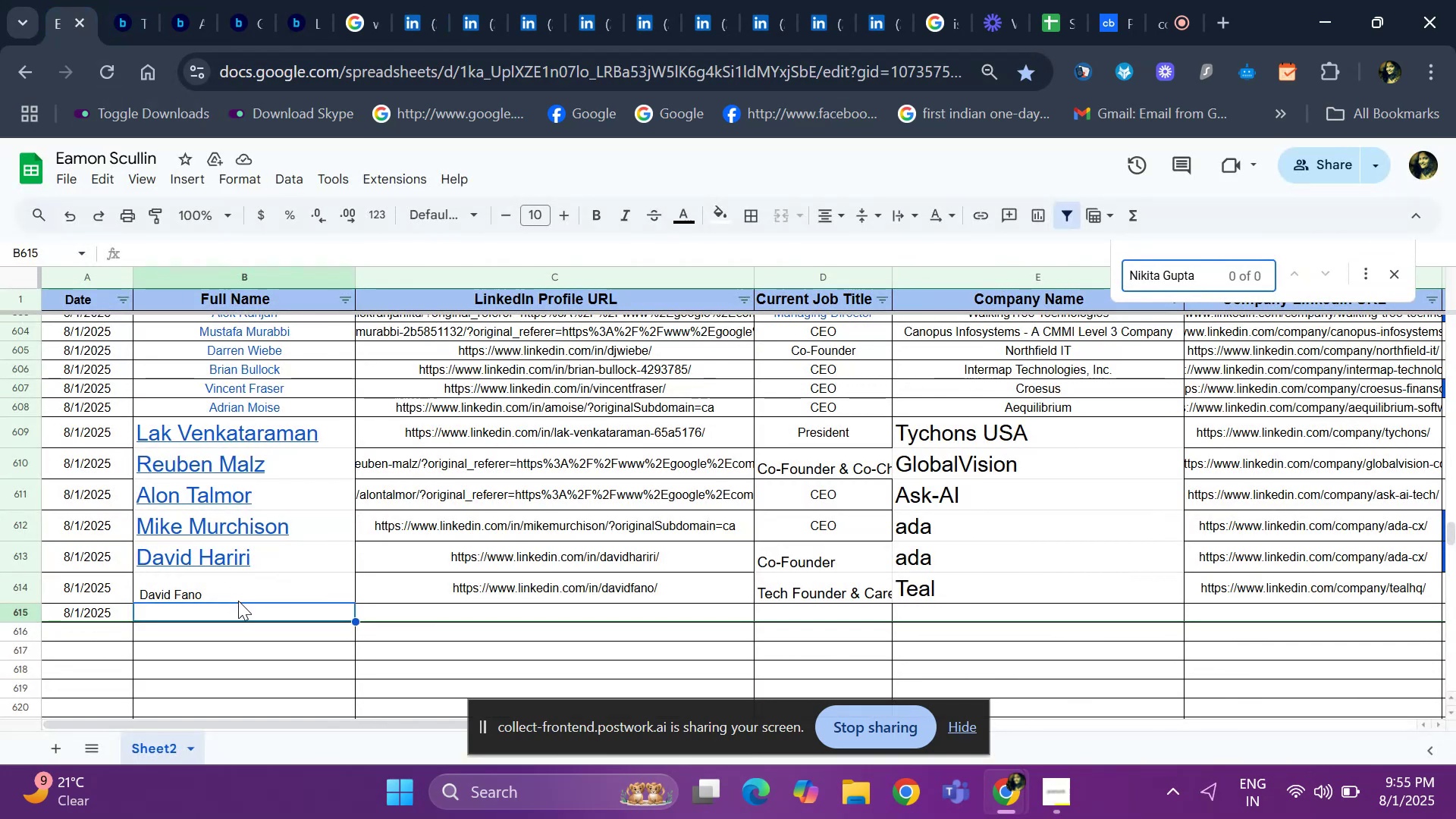 
key(Control+V)
 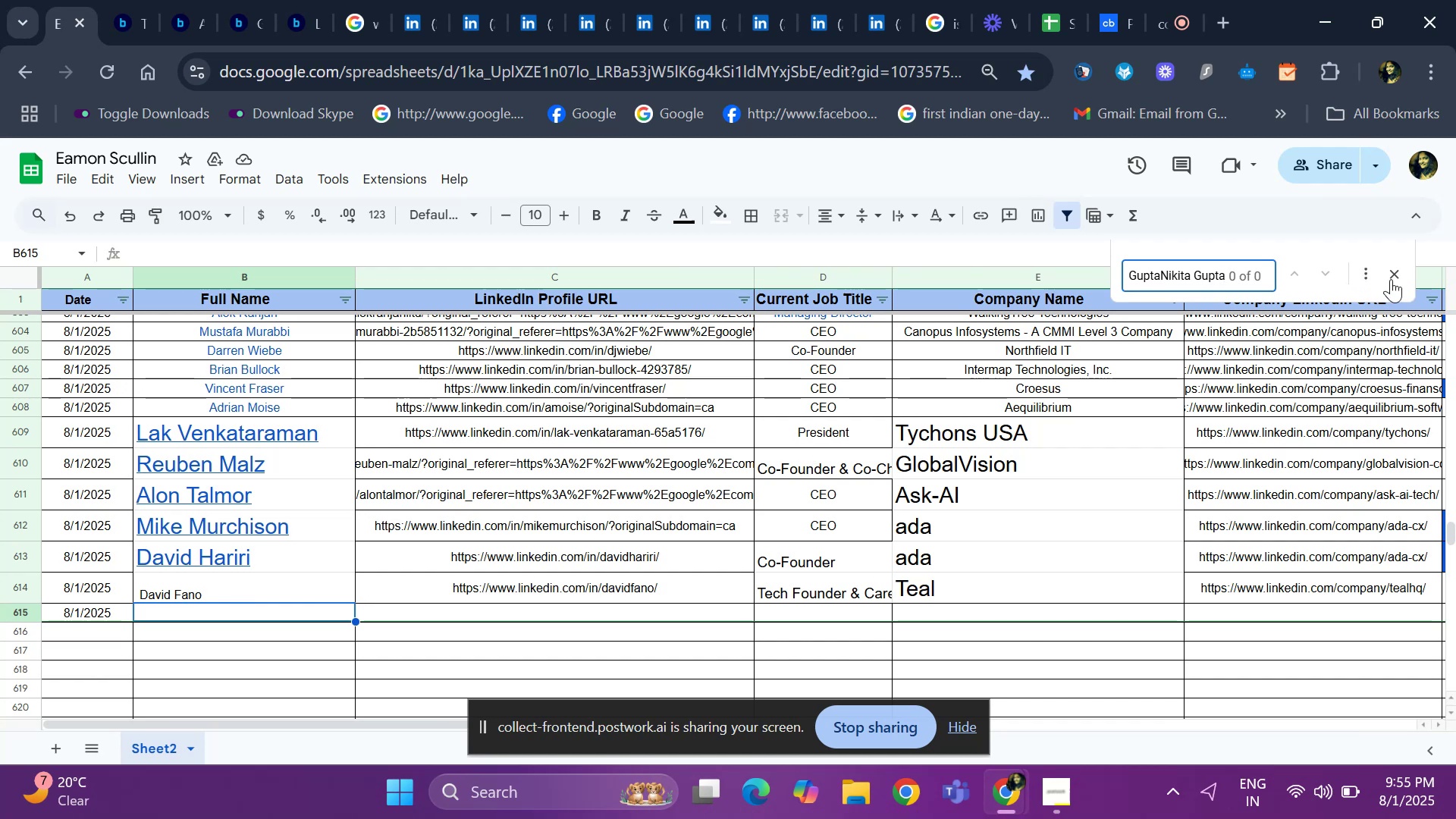 
left_click([1393, 278])
 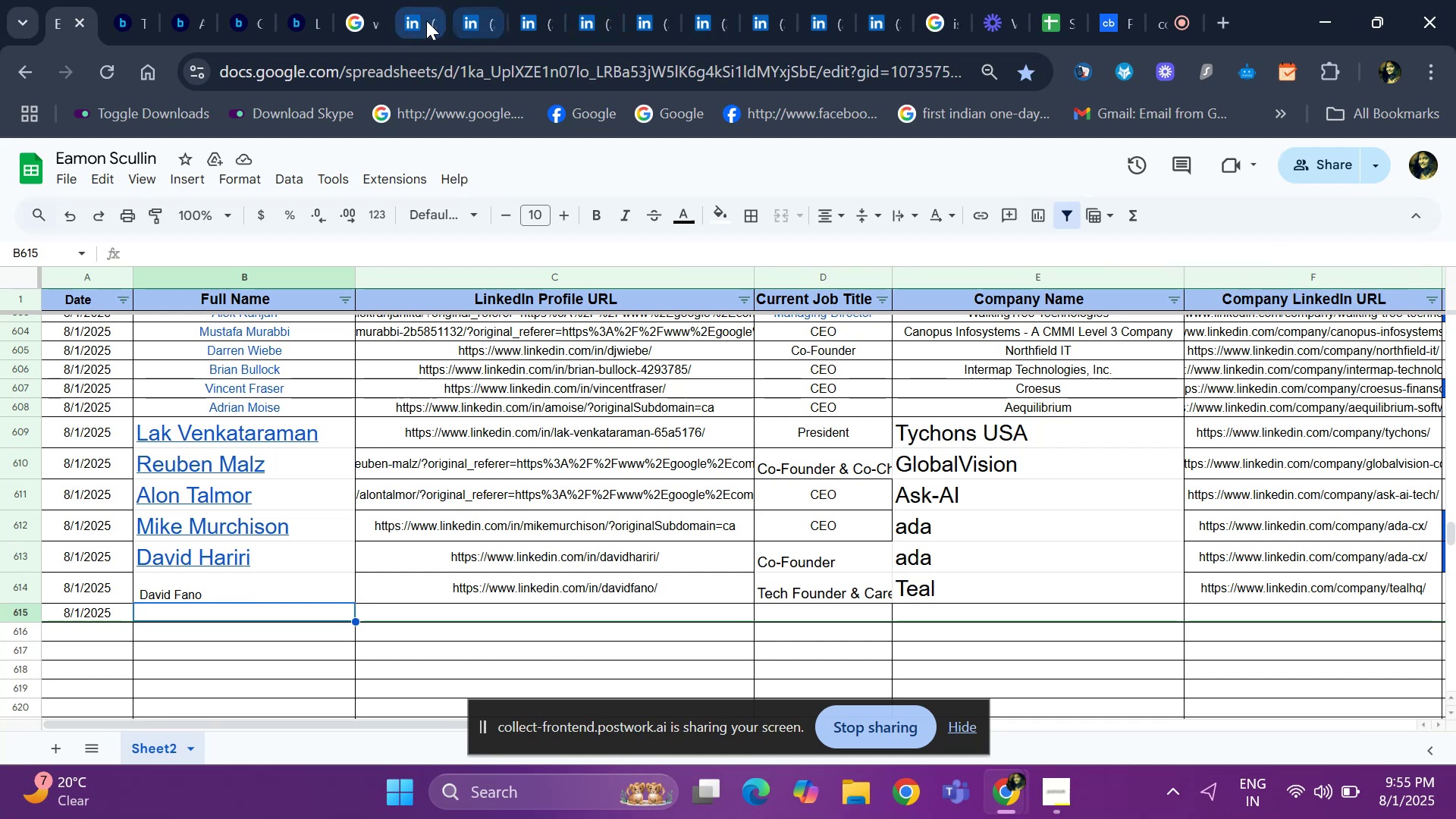 
left_click([426, 20])
 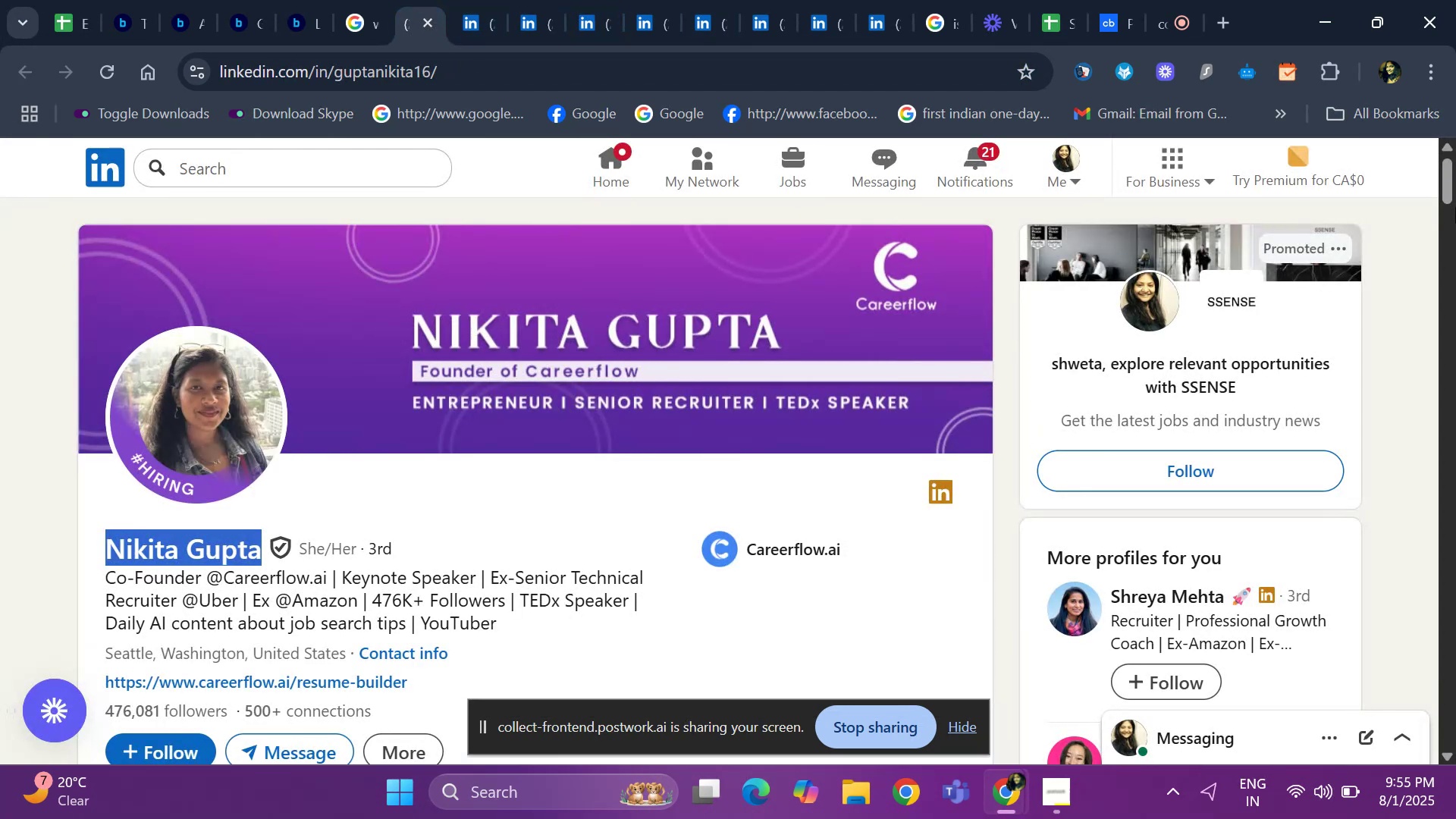 
left_click_drag(start_coordinate=[1441, 196], to_coordinate=[1455, 371])
 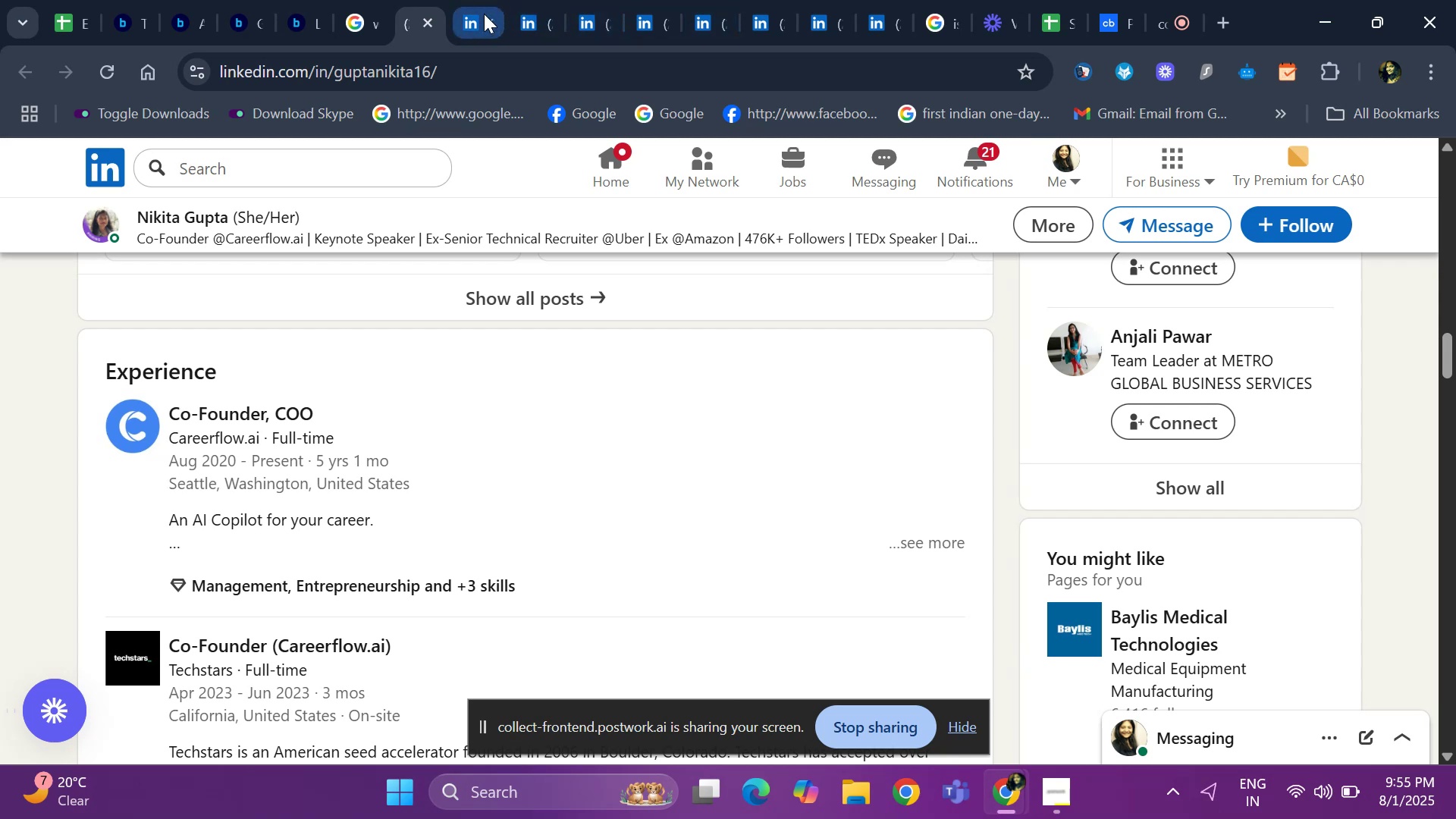 
left_click([467, 14])
 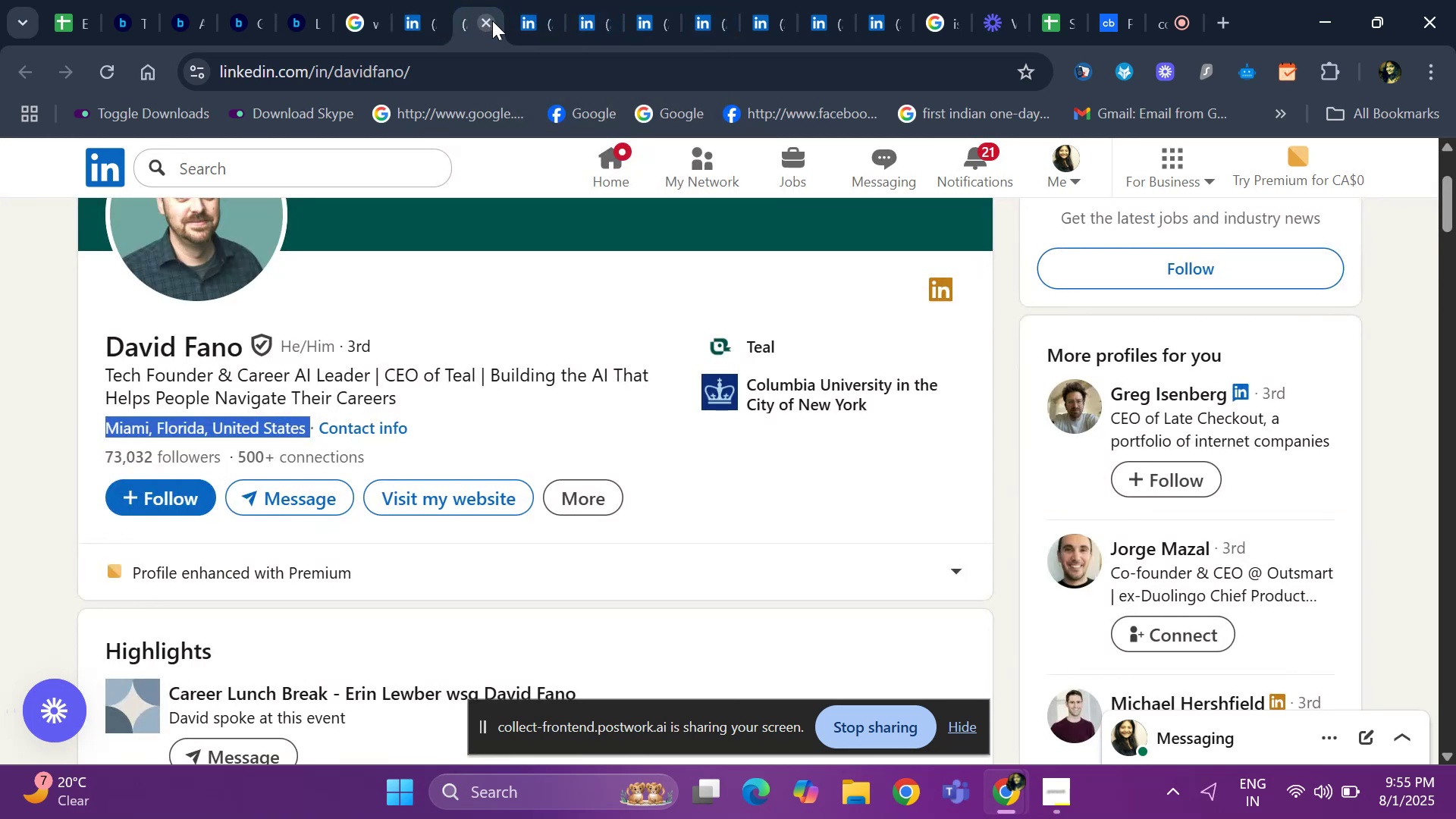 
left_click([493, 20])
 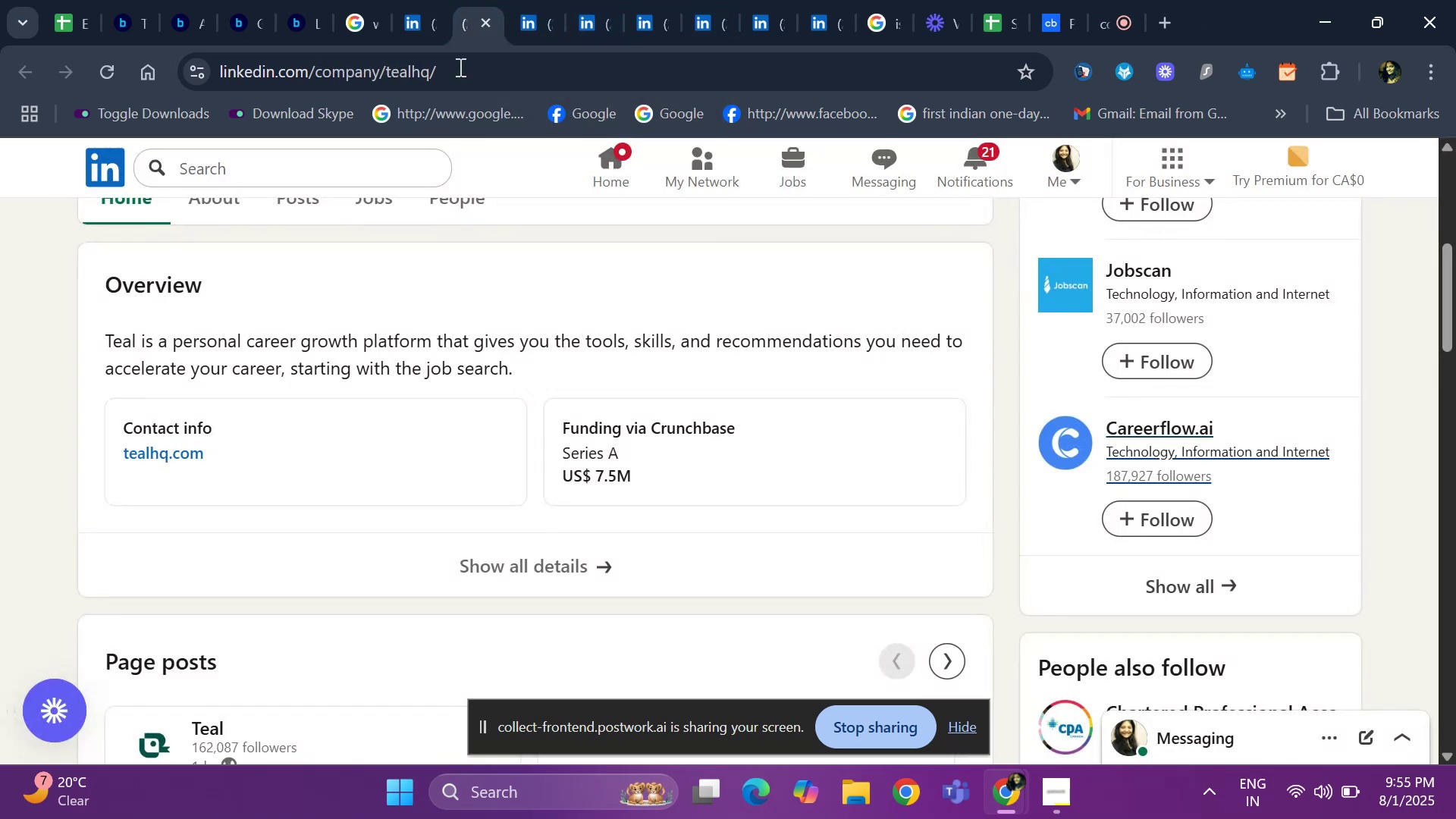 
hold_key(key=ArrowUp, duration=1.02)
 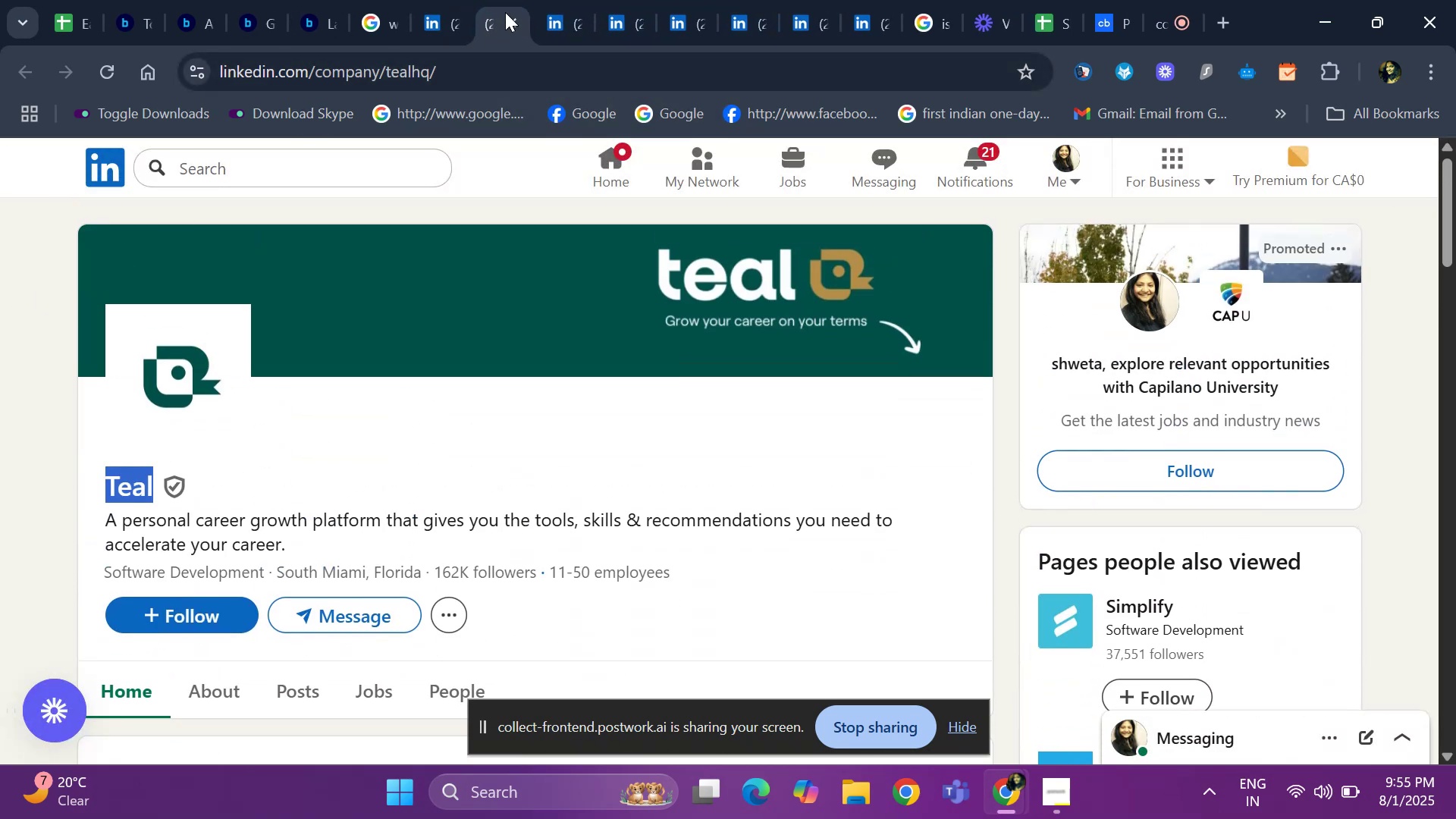 
left_click([508, 20])
 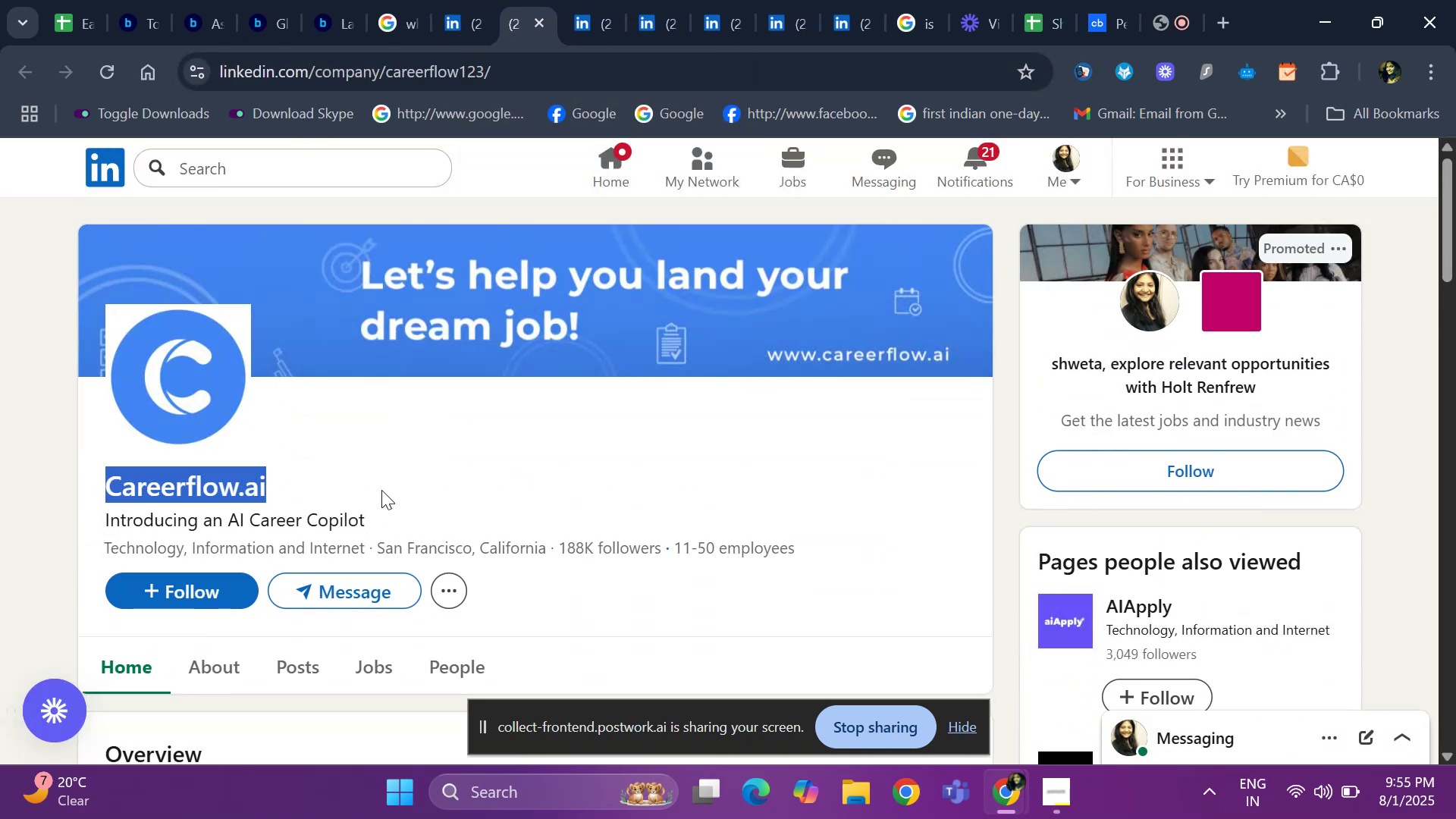 
left_click([432, 466])
 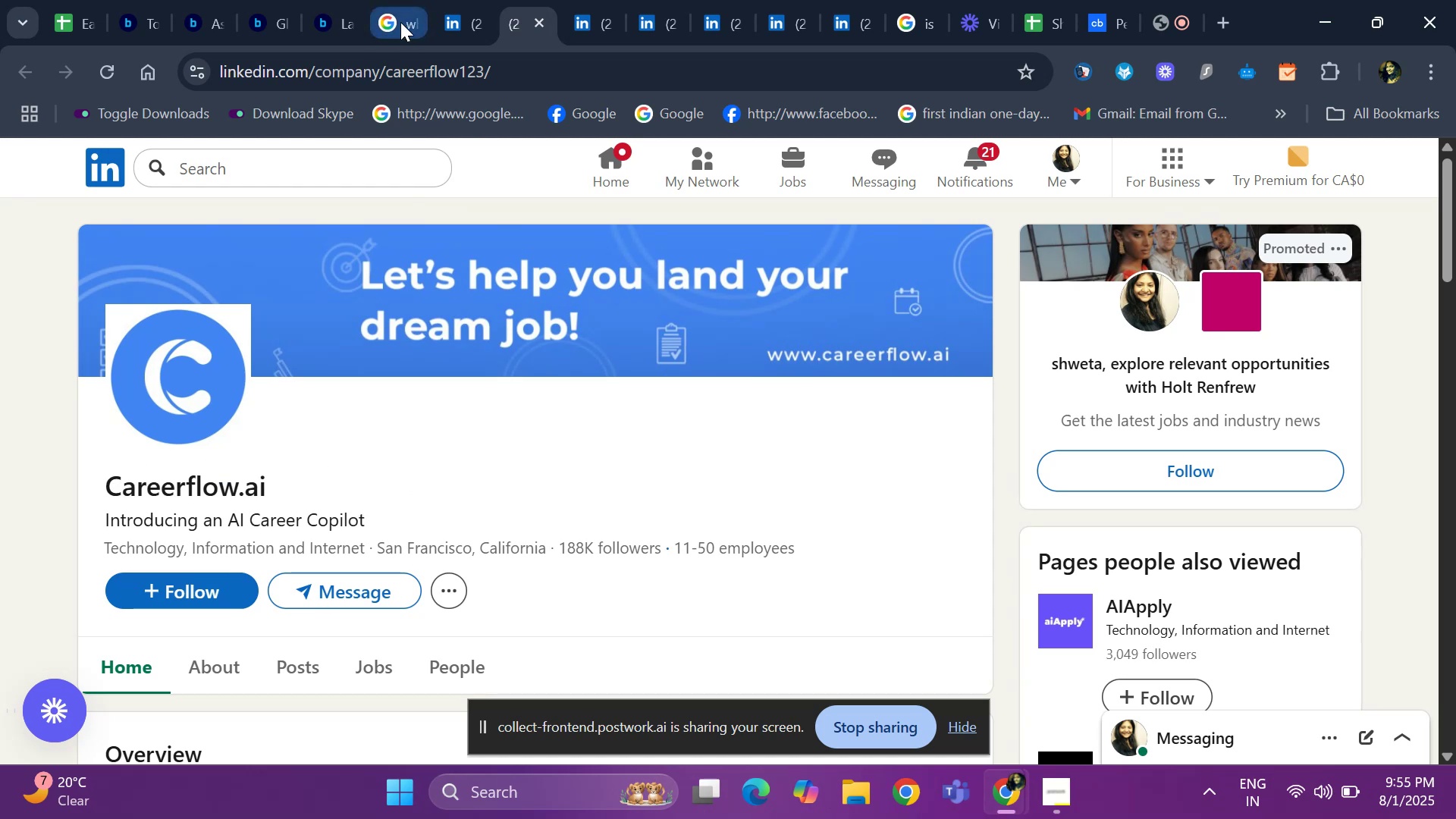 
left_click([455, 19])
 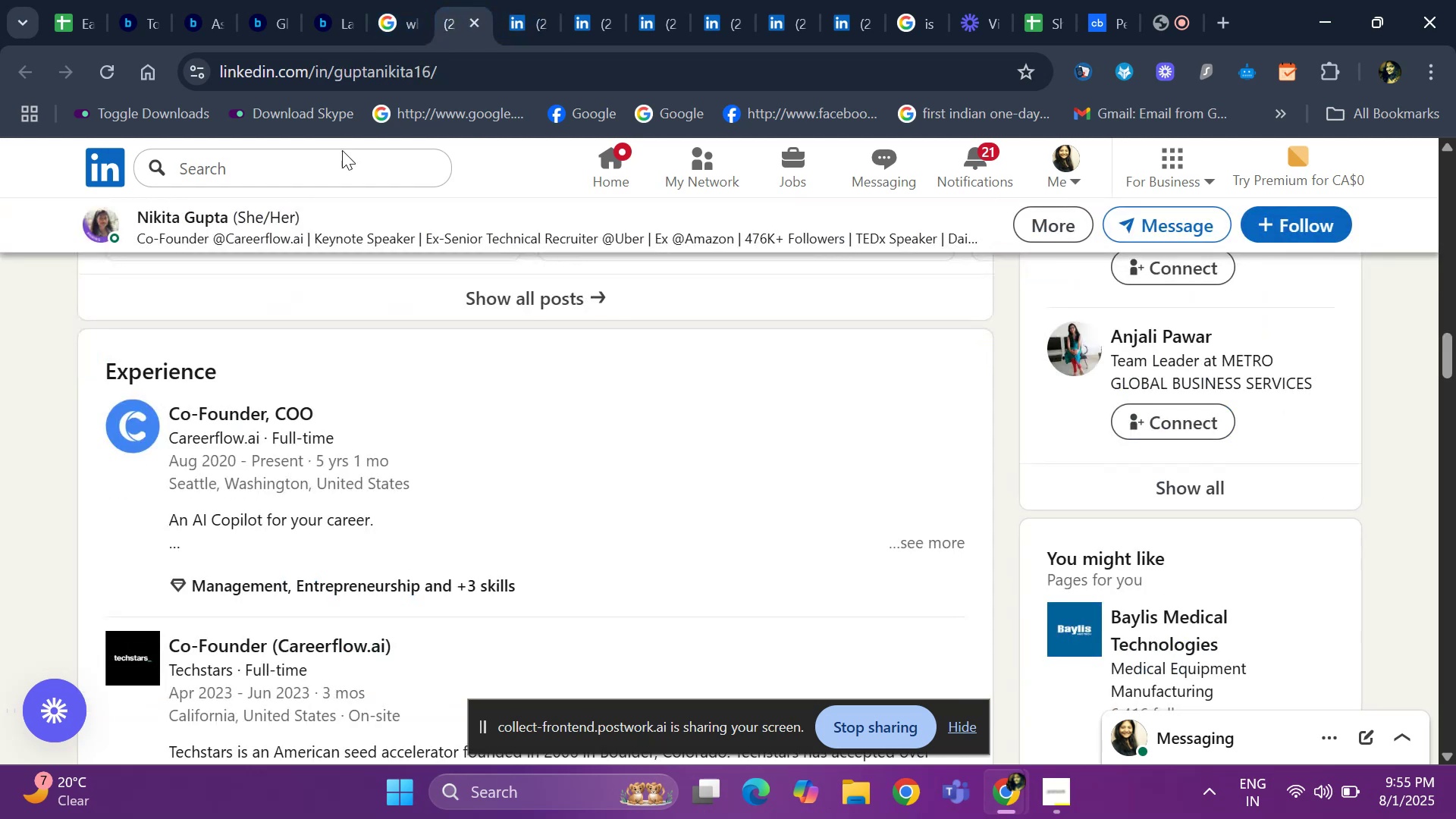 
hold_key(key=ArrowUp, duration=1.43)
 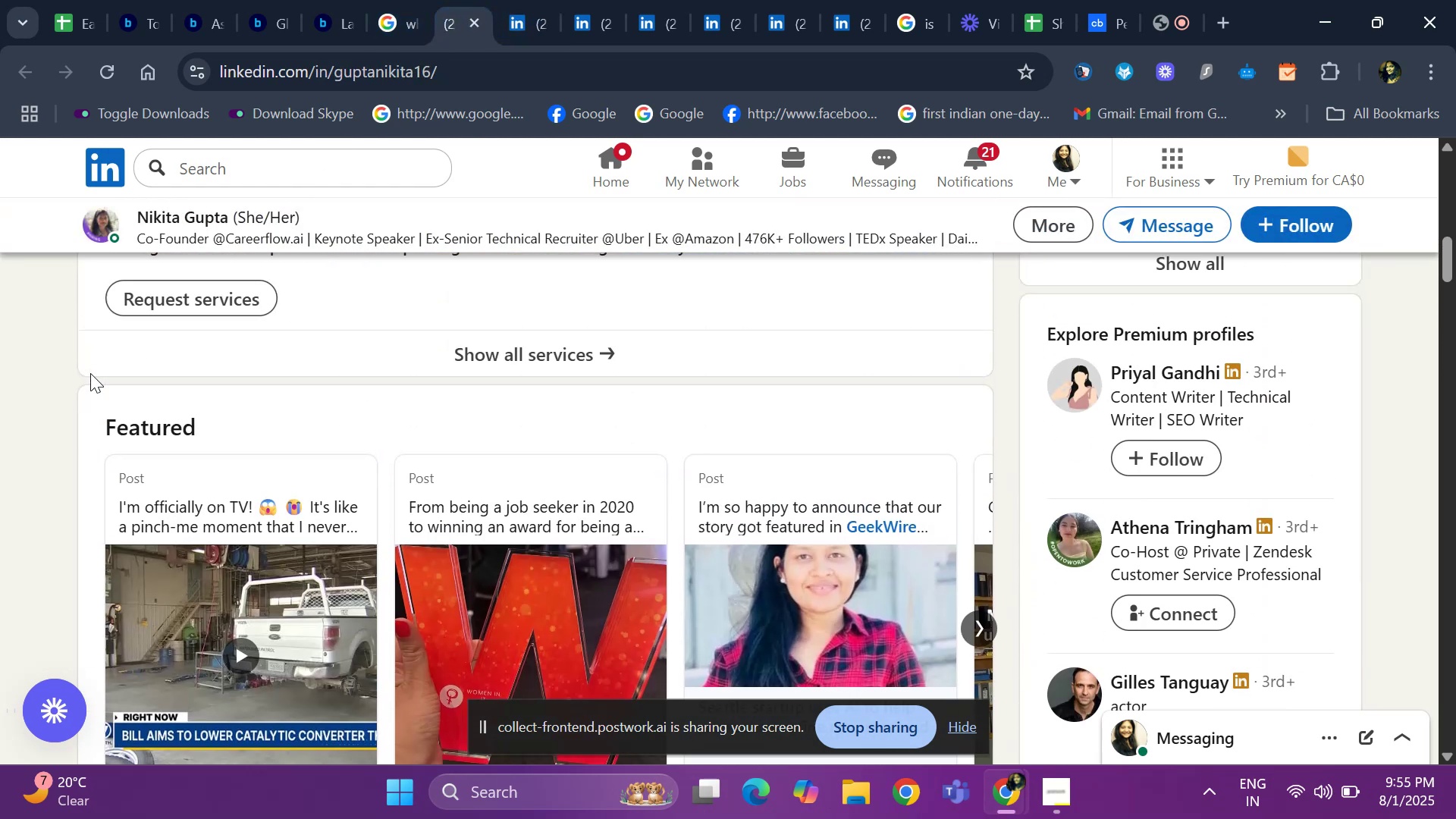 
hold_key(key=ArrowUp, duration=1.05)
 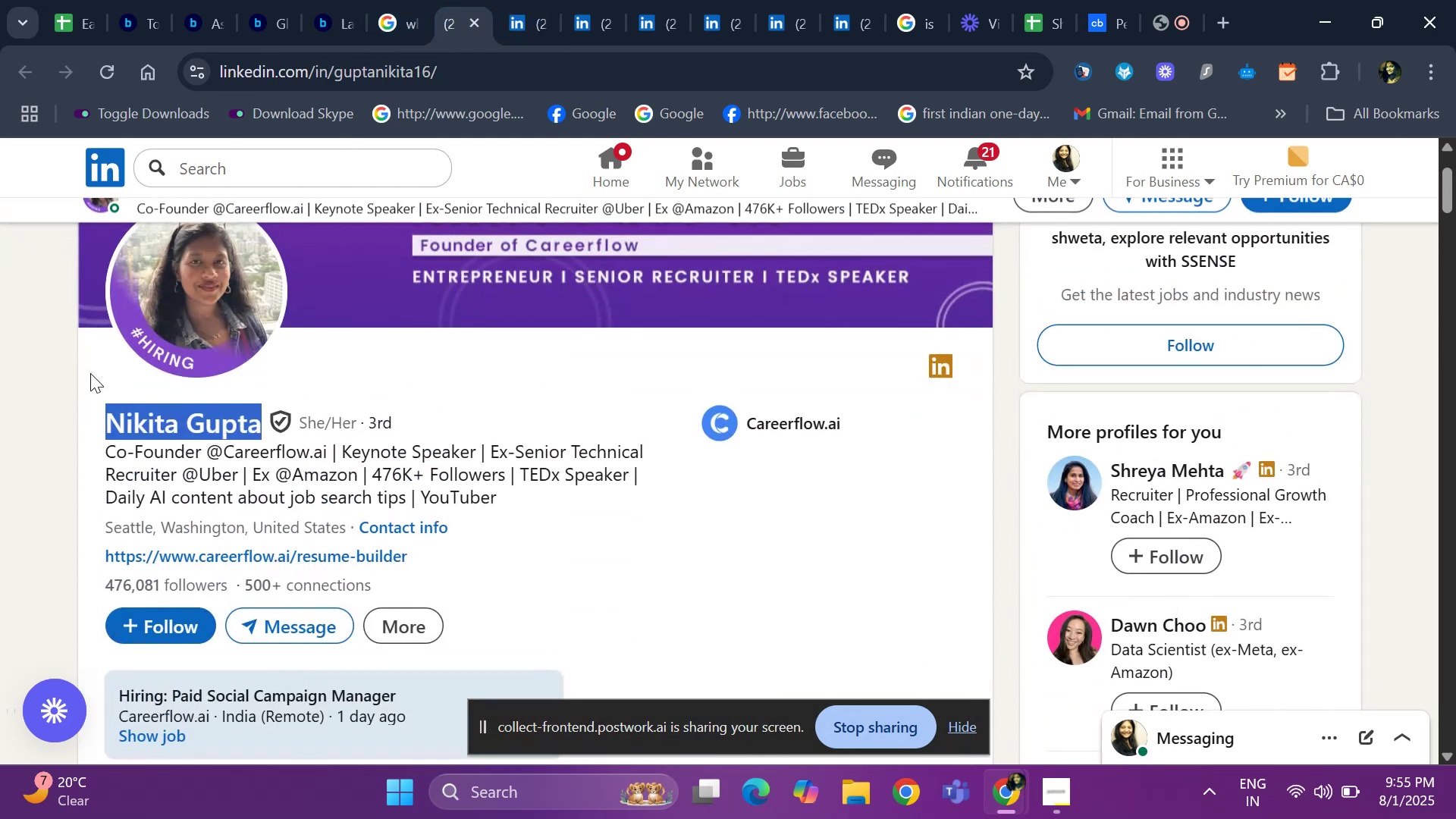 
key(ArrowUp)
 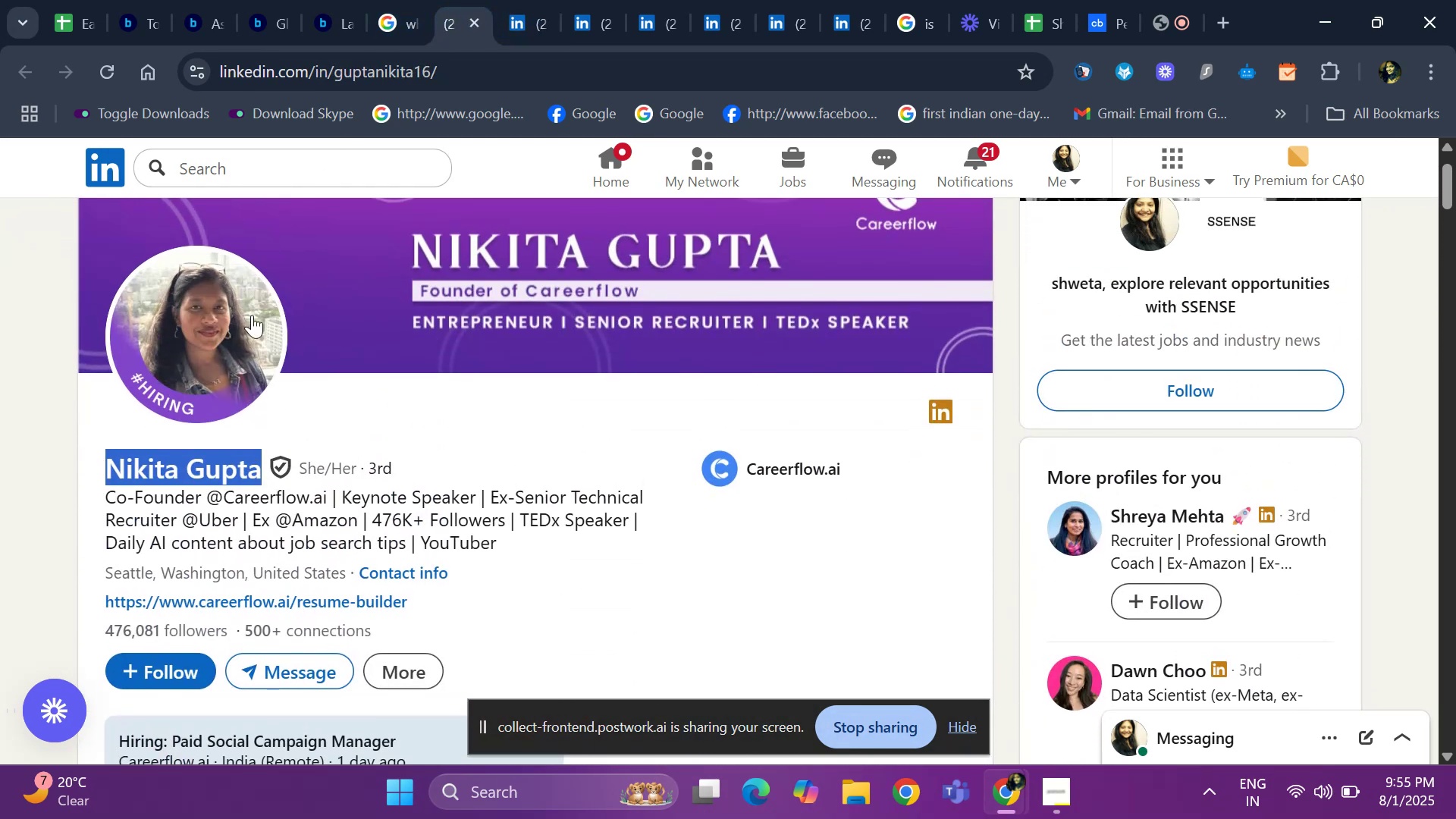 
left_click([476, 82])
 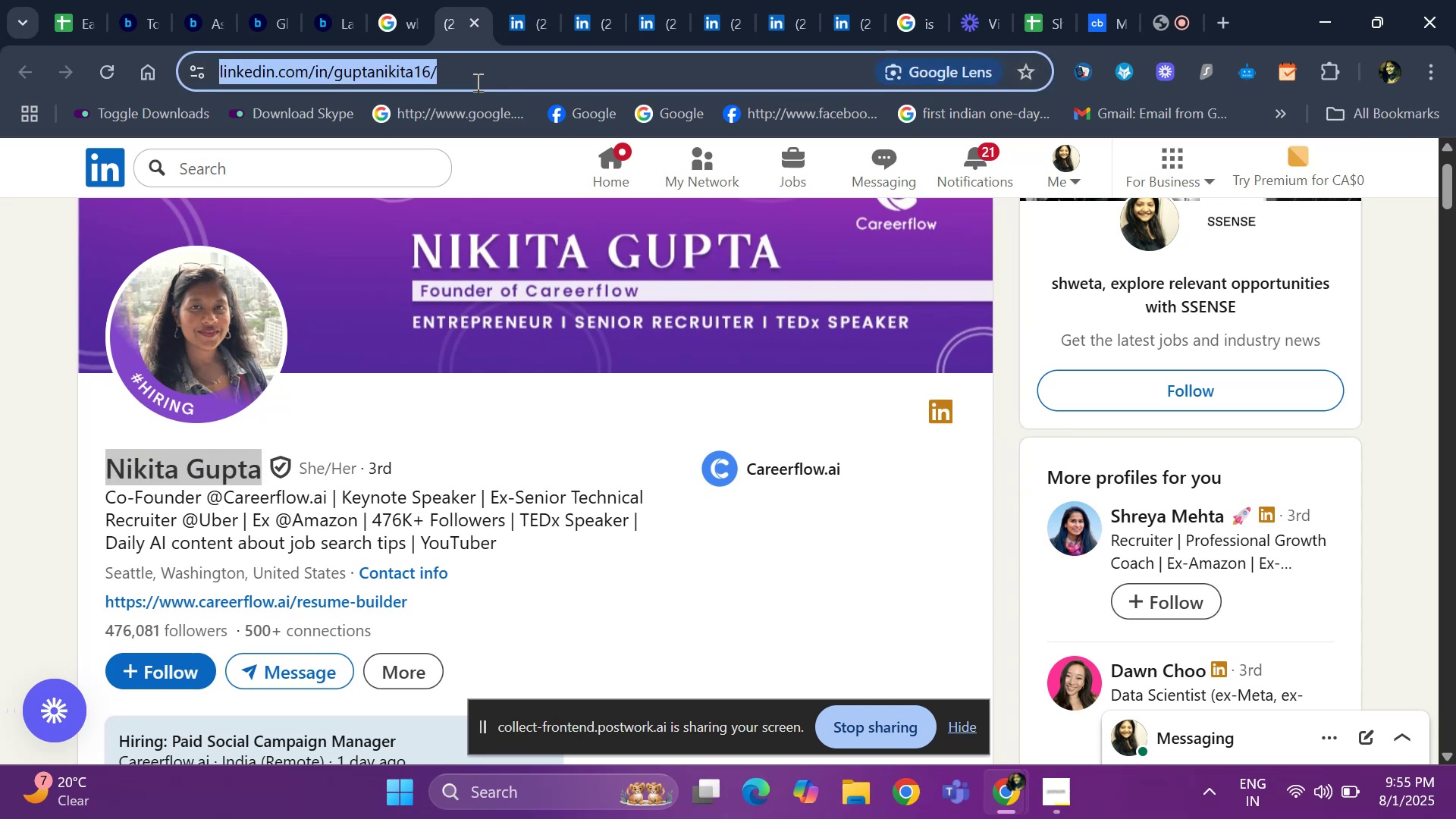 
key(Control+C)
 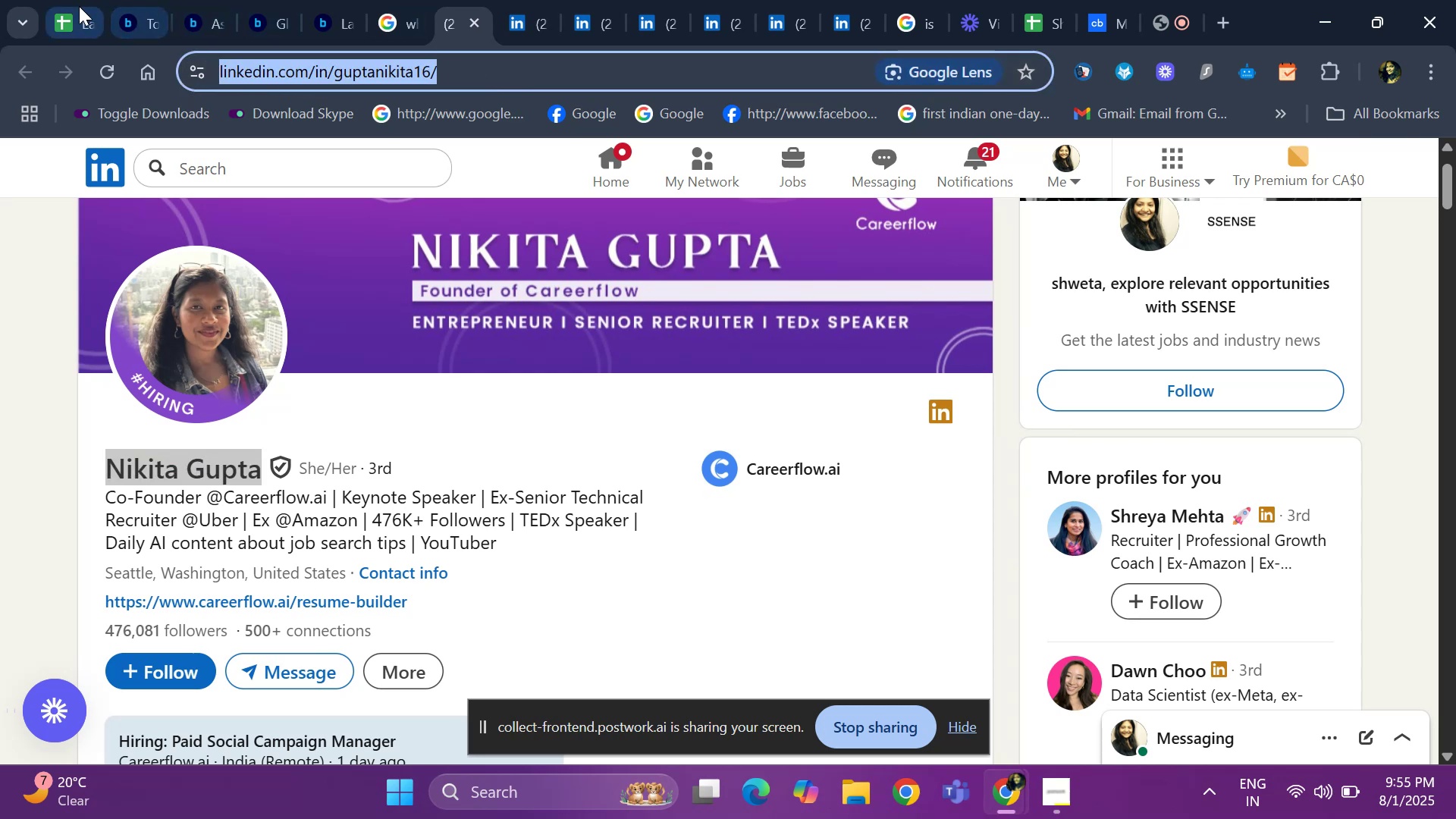 
left_click([75, 6])
 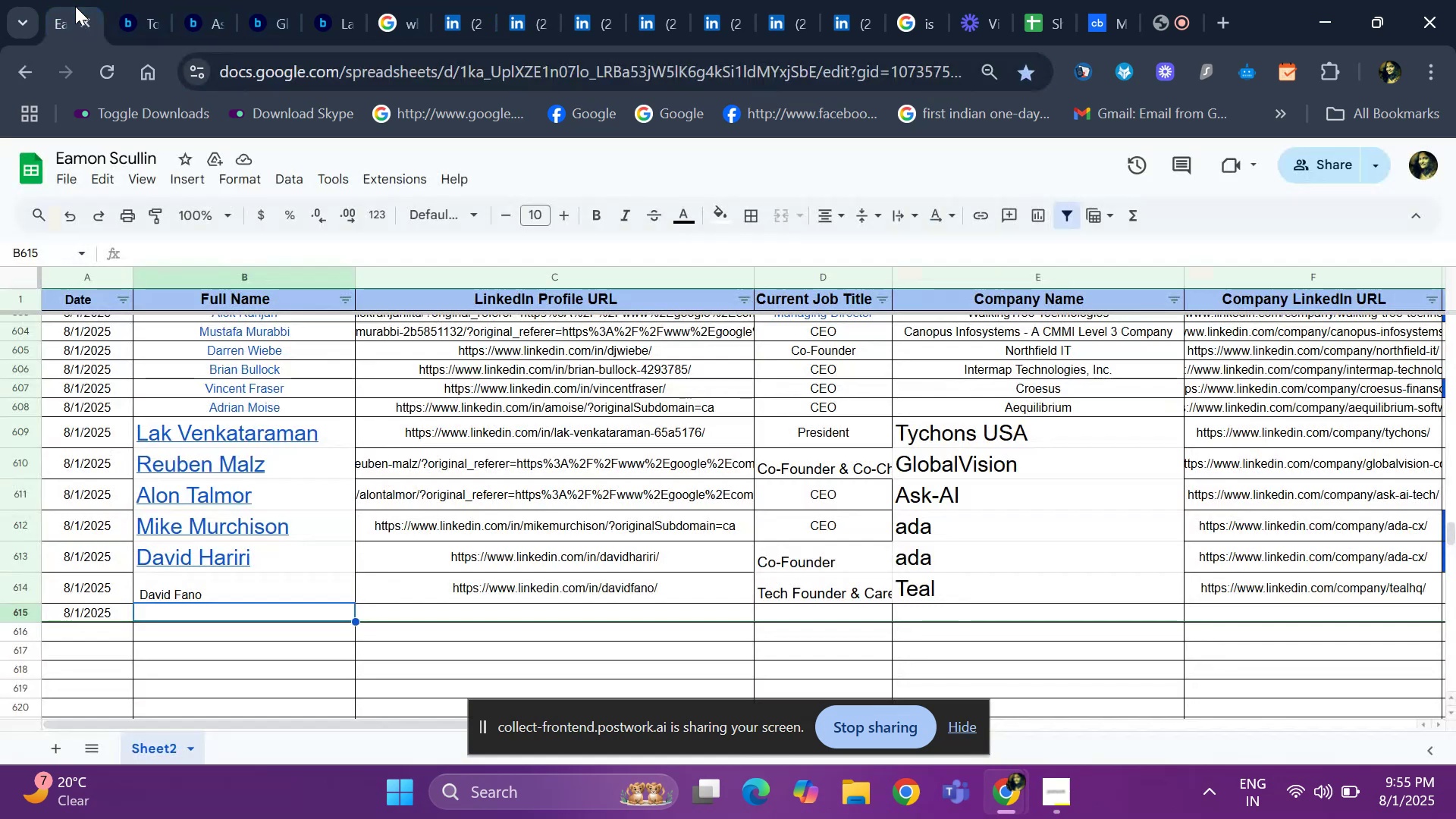 
key(ArrowRight)
 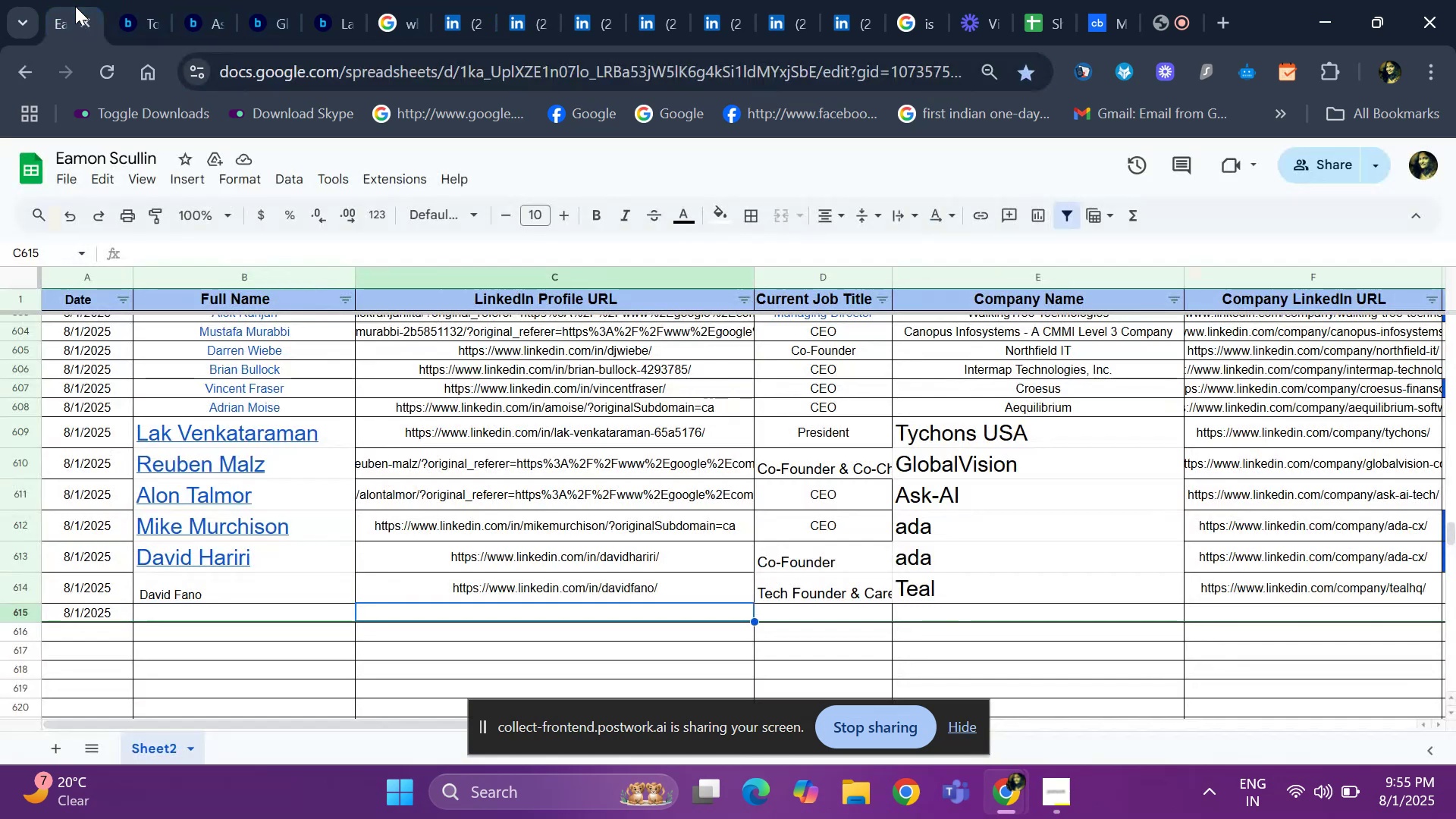 
key(Control+ControlLeft)
 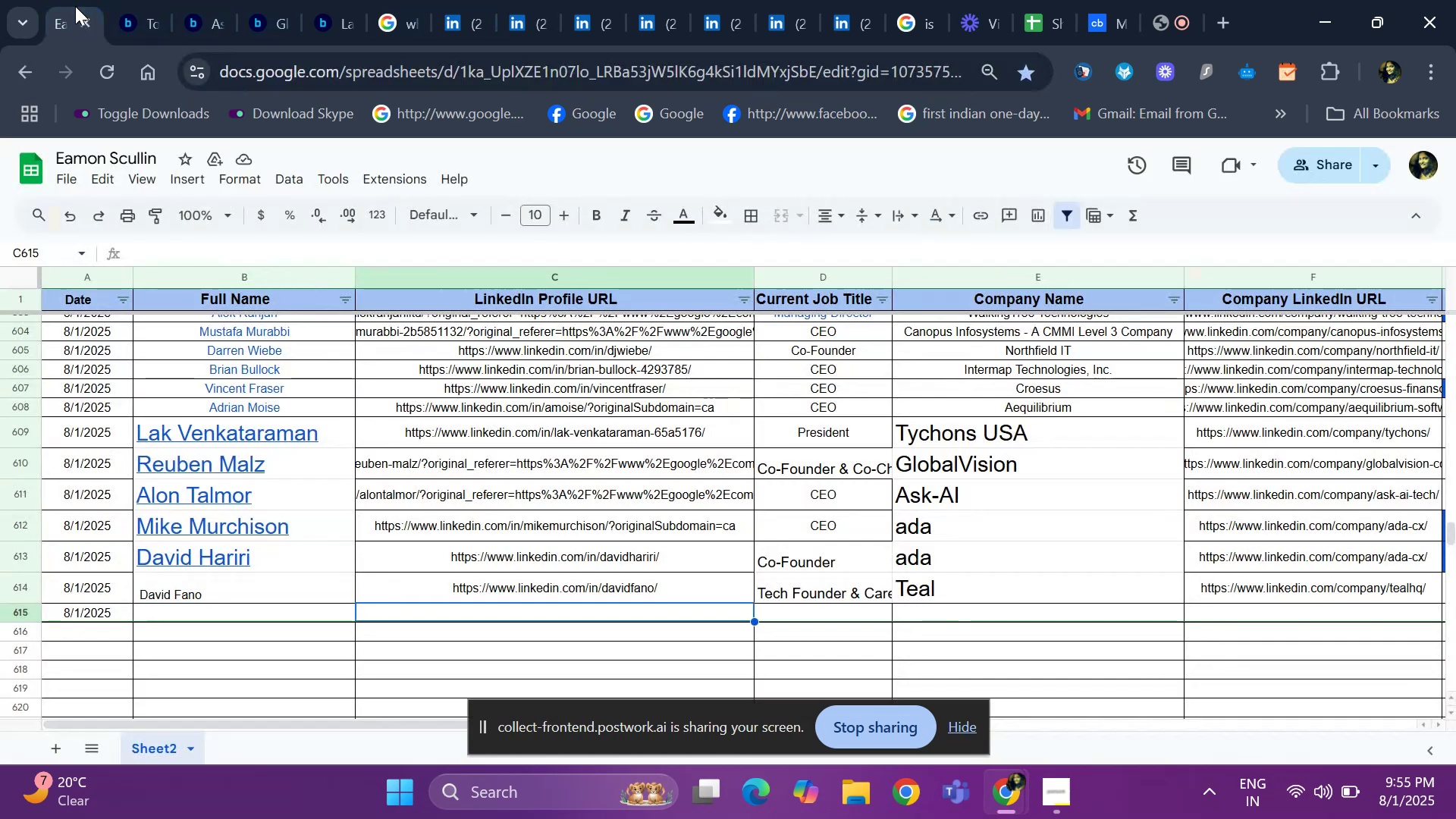 
key(Control+V)
 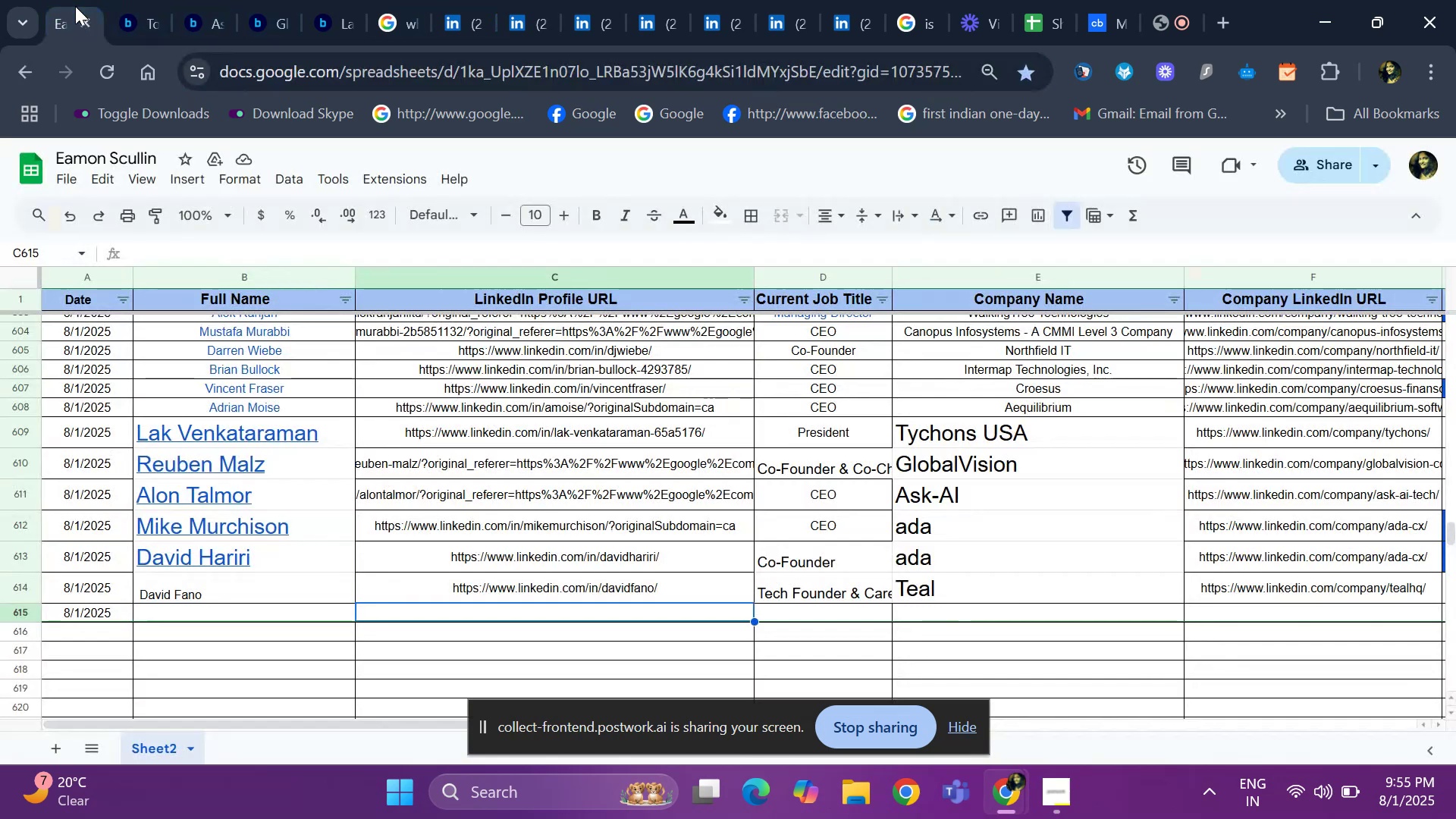 
key(ArrowLeft)
 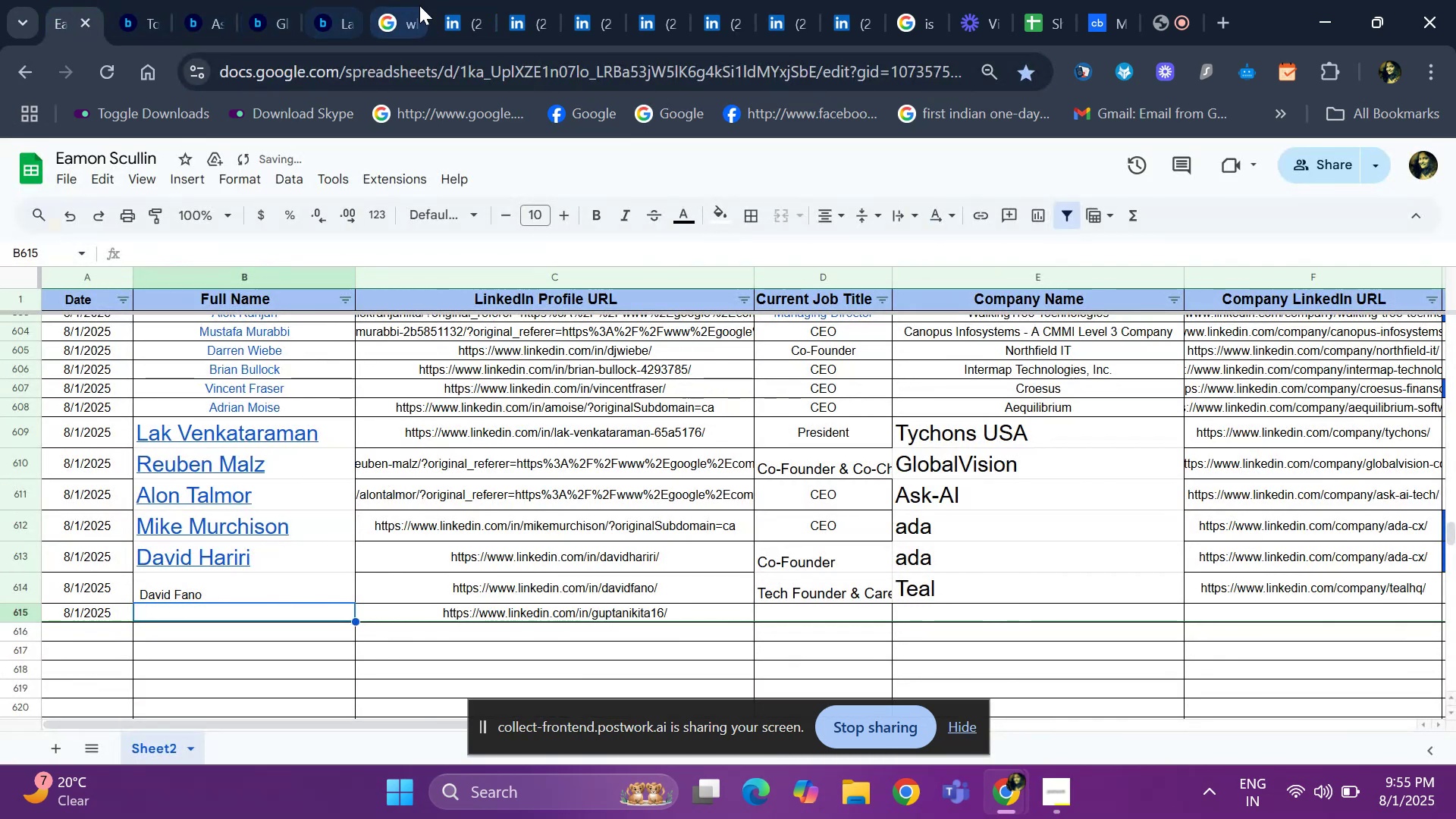 
left_click([462, 2])
 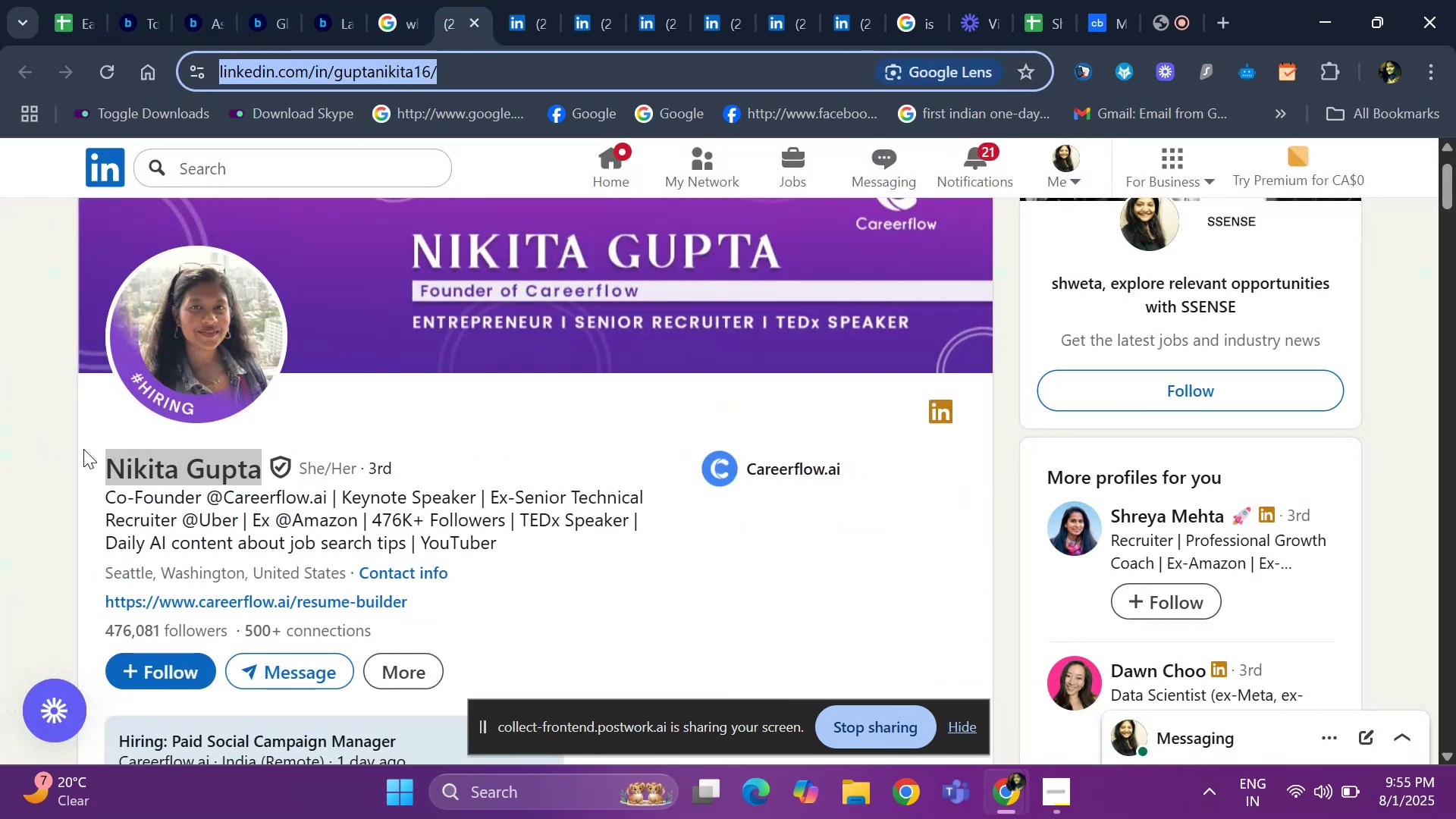 
left_click_drag(start_coordinate=[92, 456], to_coordinate=[267, 457])
 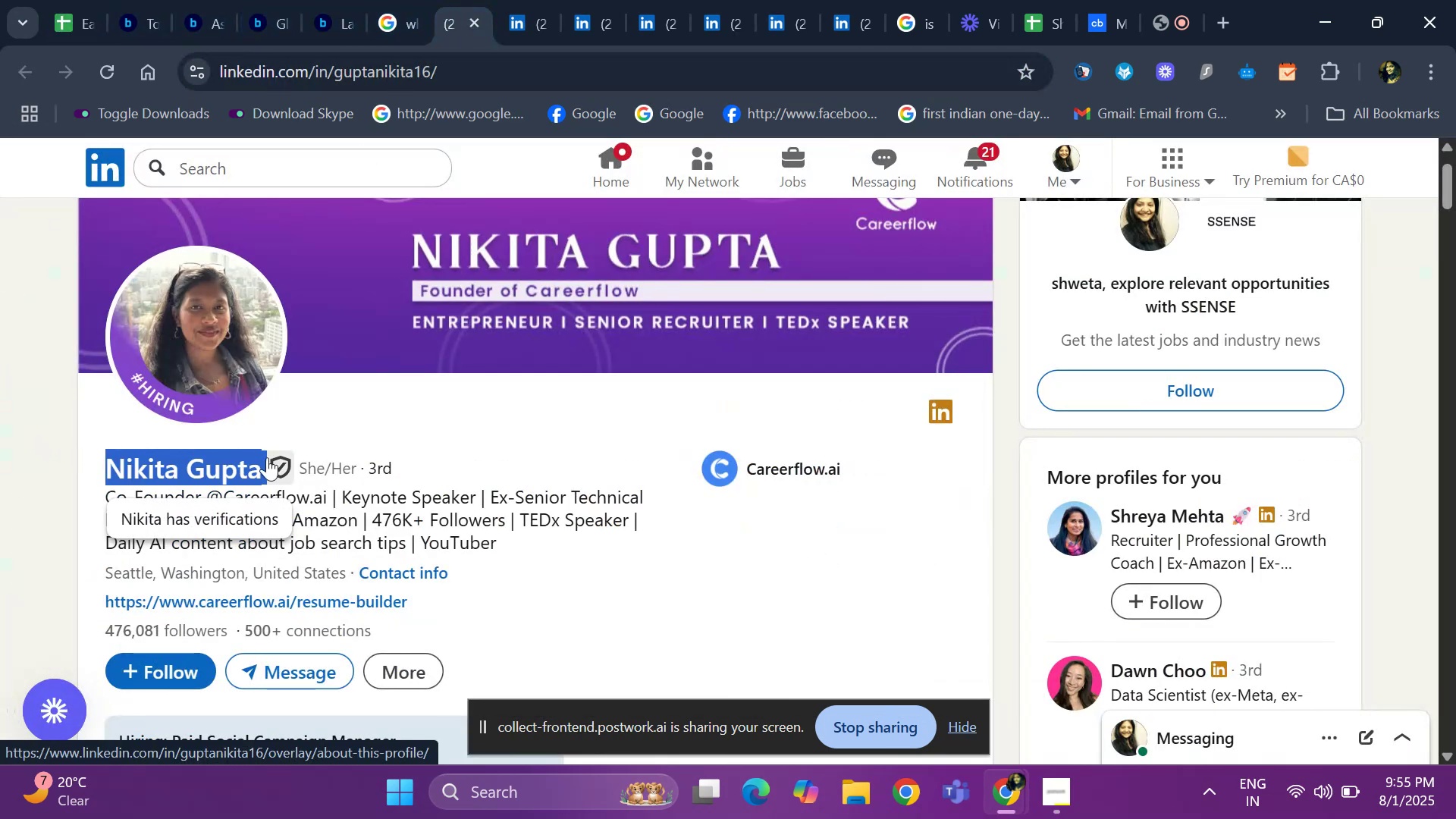 
key(Control+ControlLeft)
 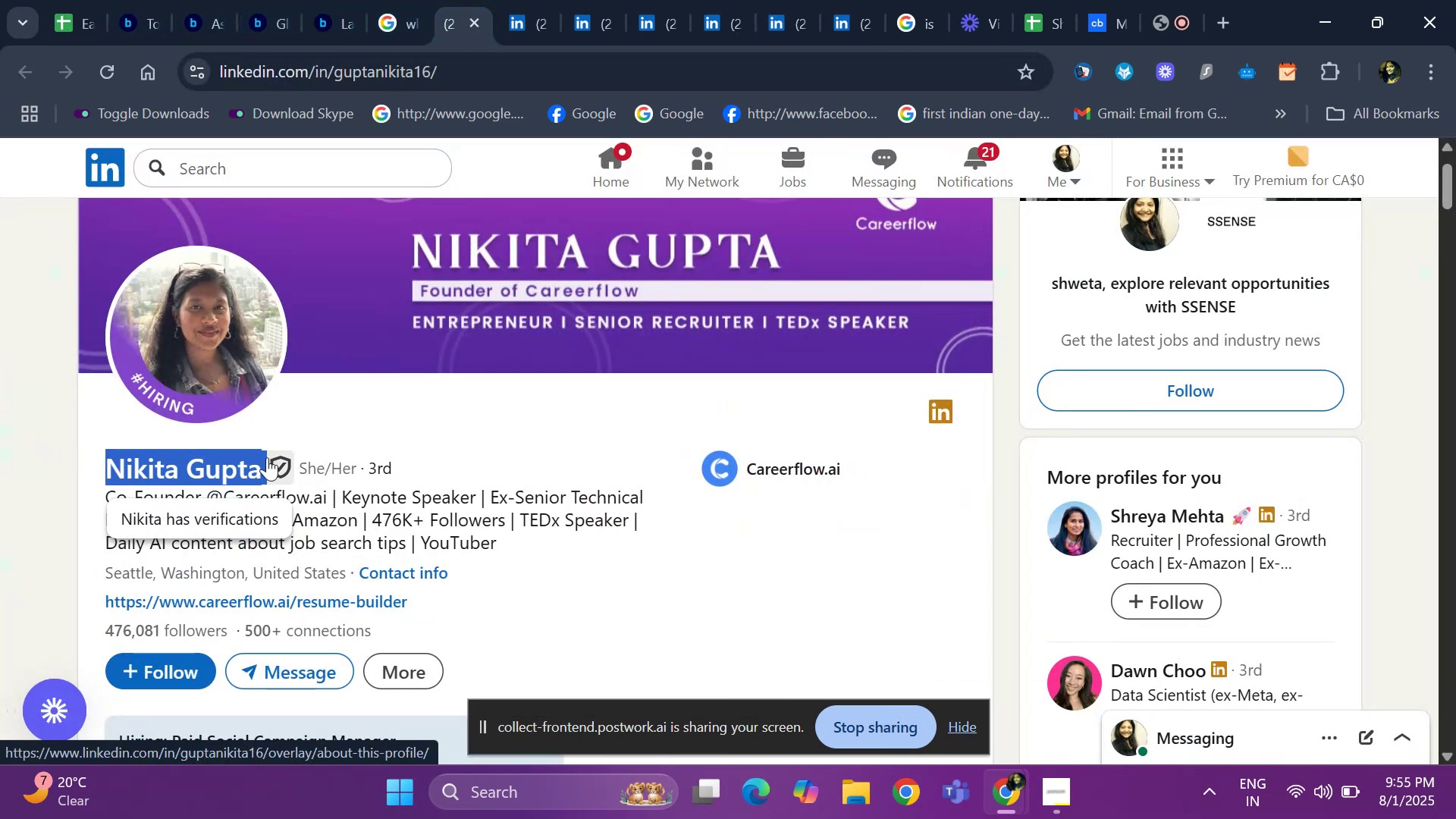 
key(Control+C)
 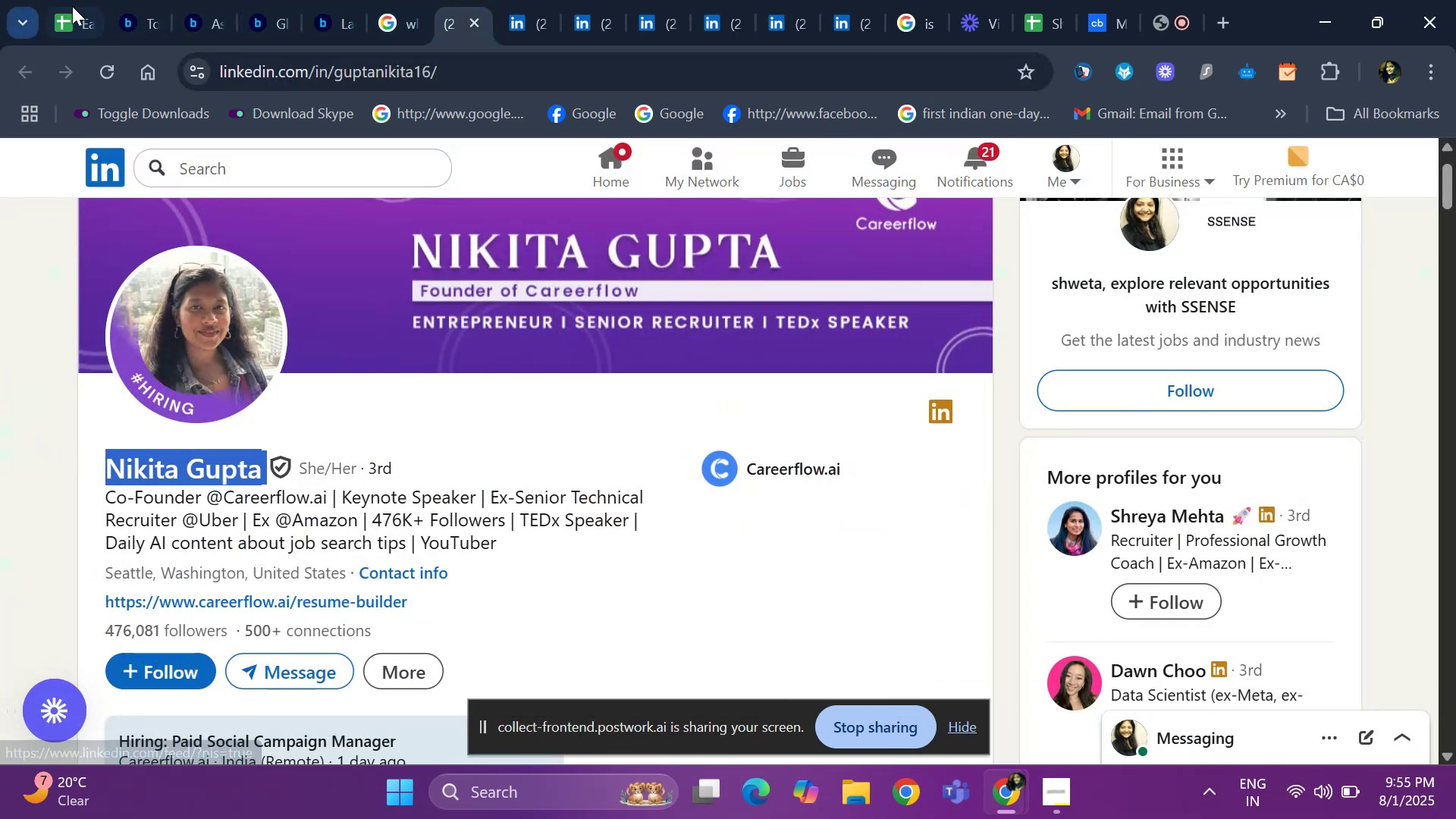 
left_click([72, 6])
 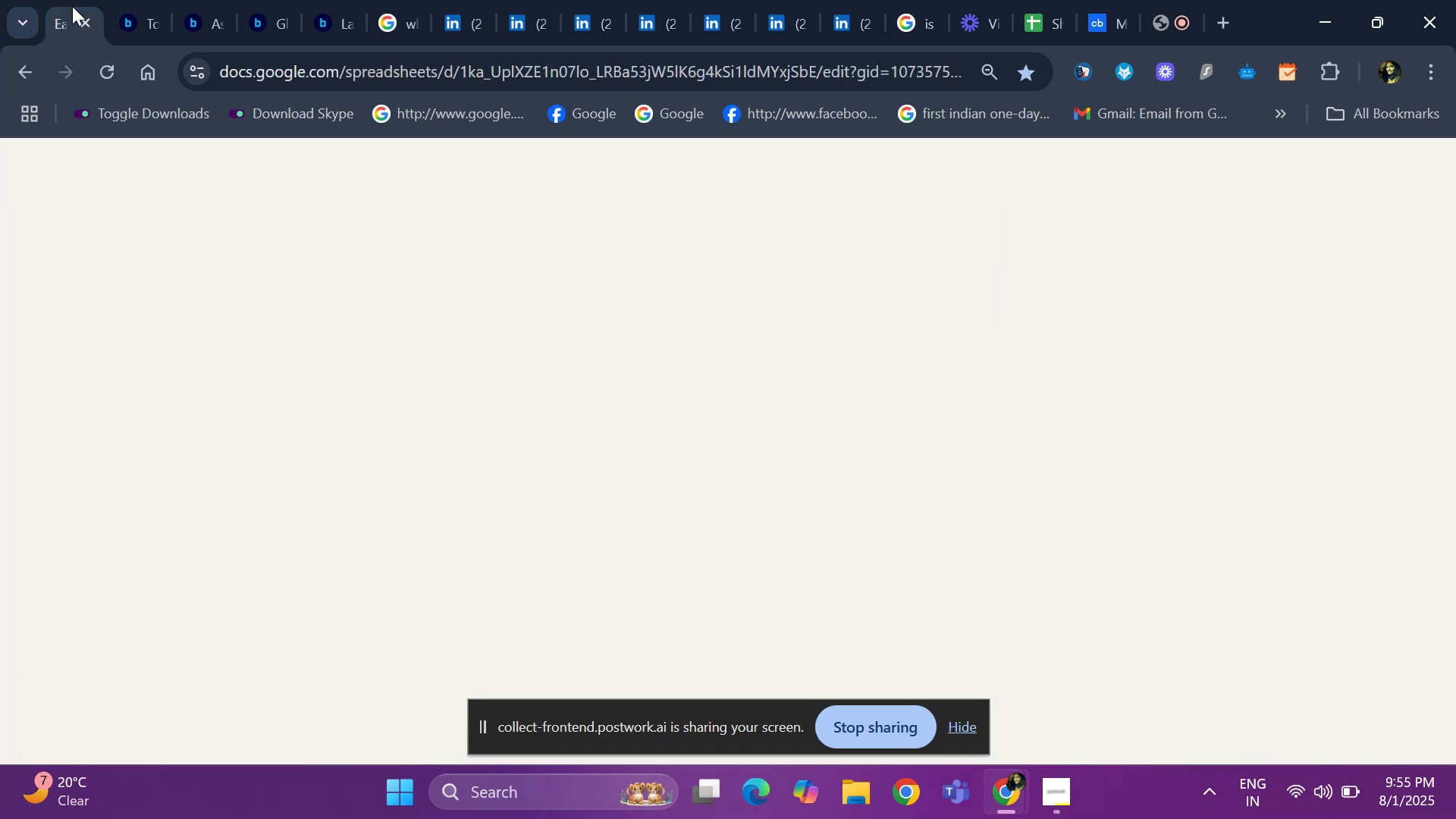 
key(Control+V)
 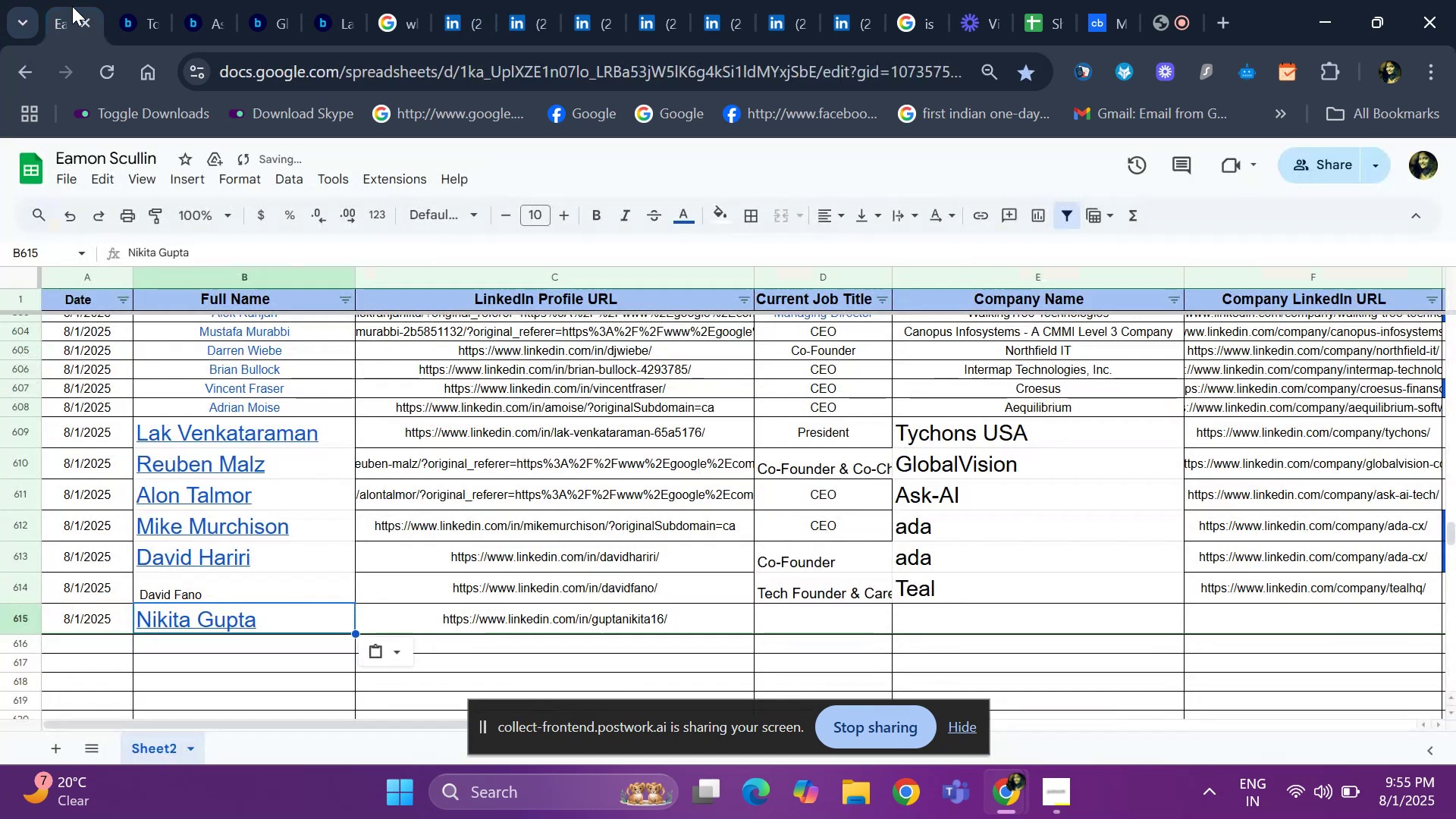 
key(ArrowRight)
 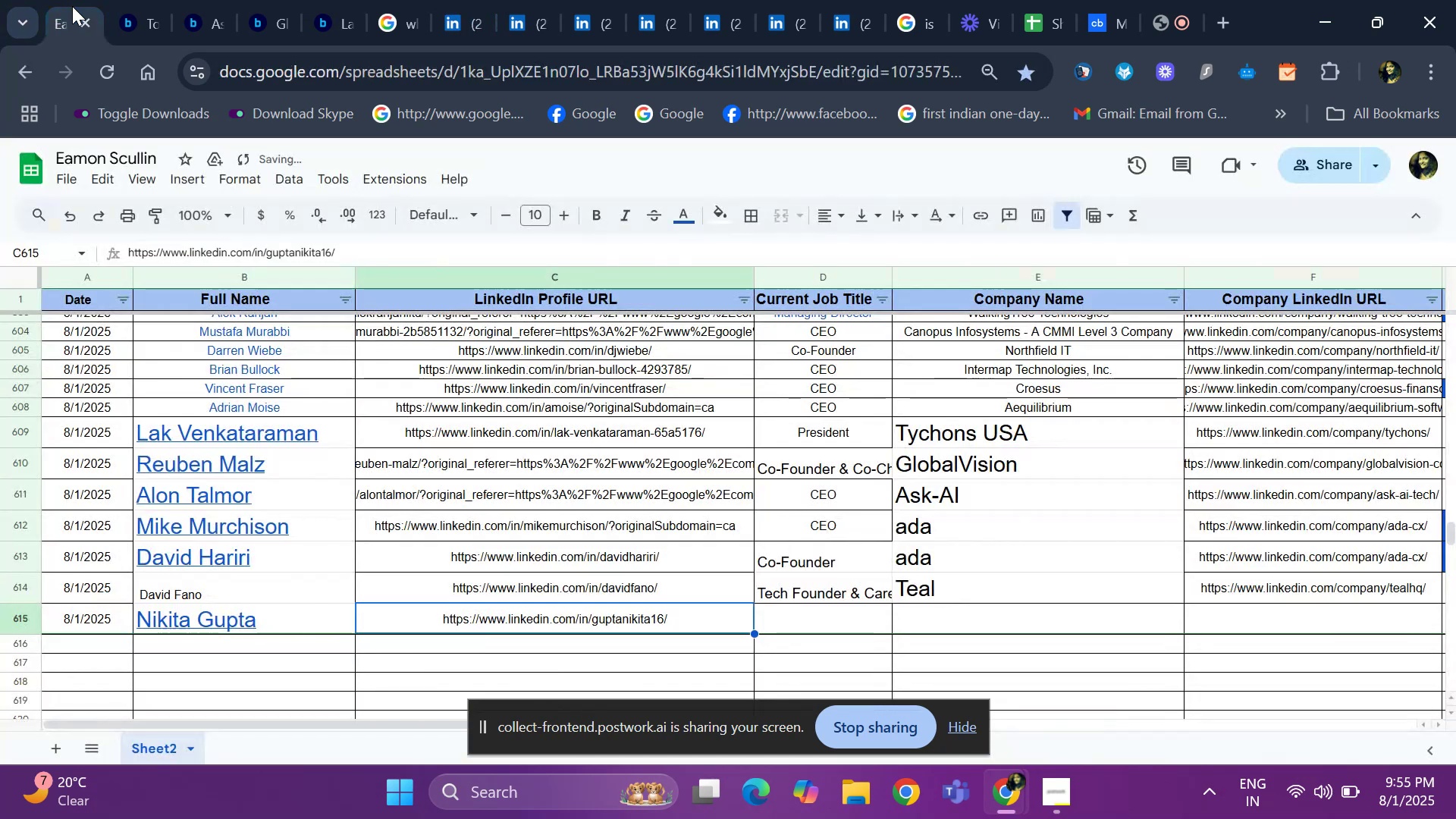 
key(ArrowRight)
 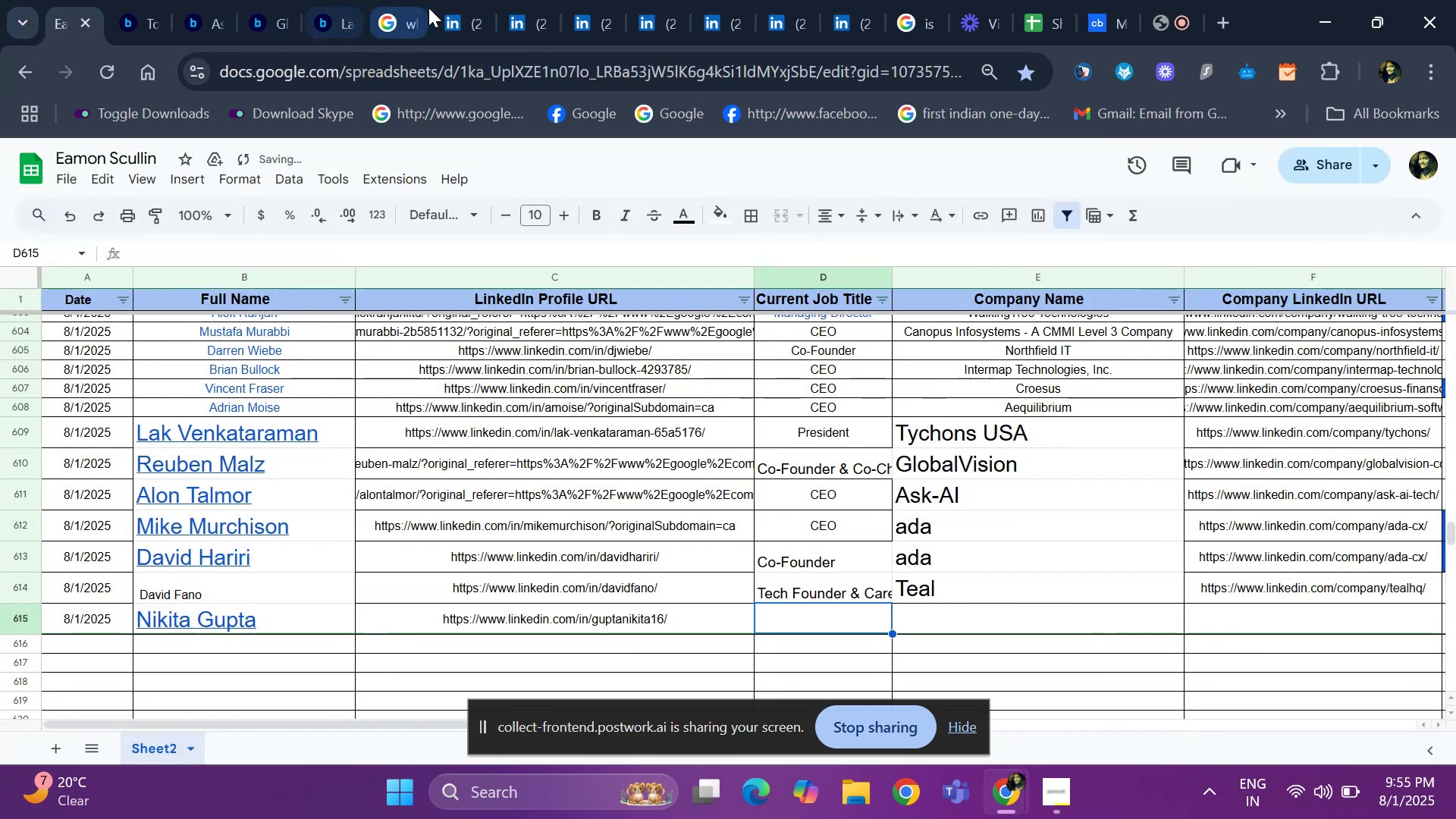 
left_click([438, 8])
 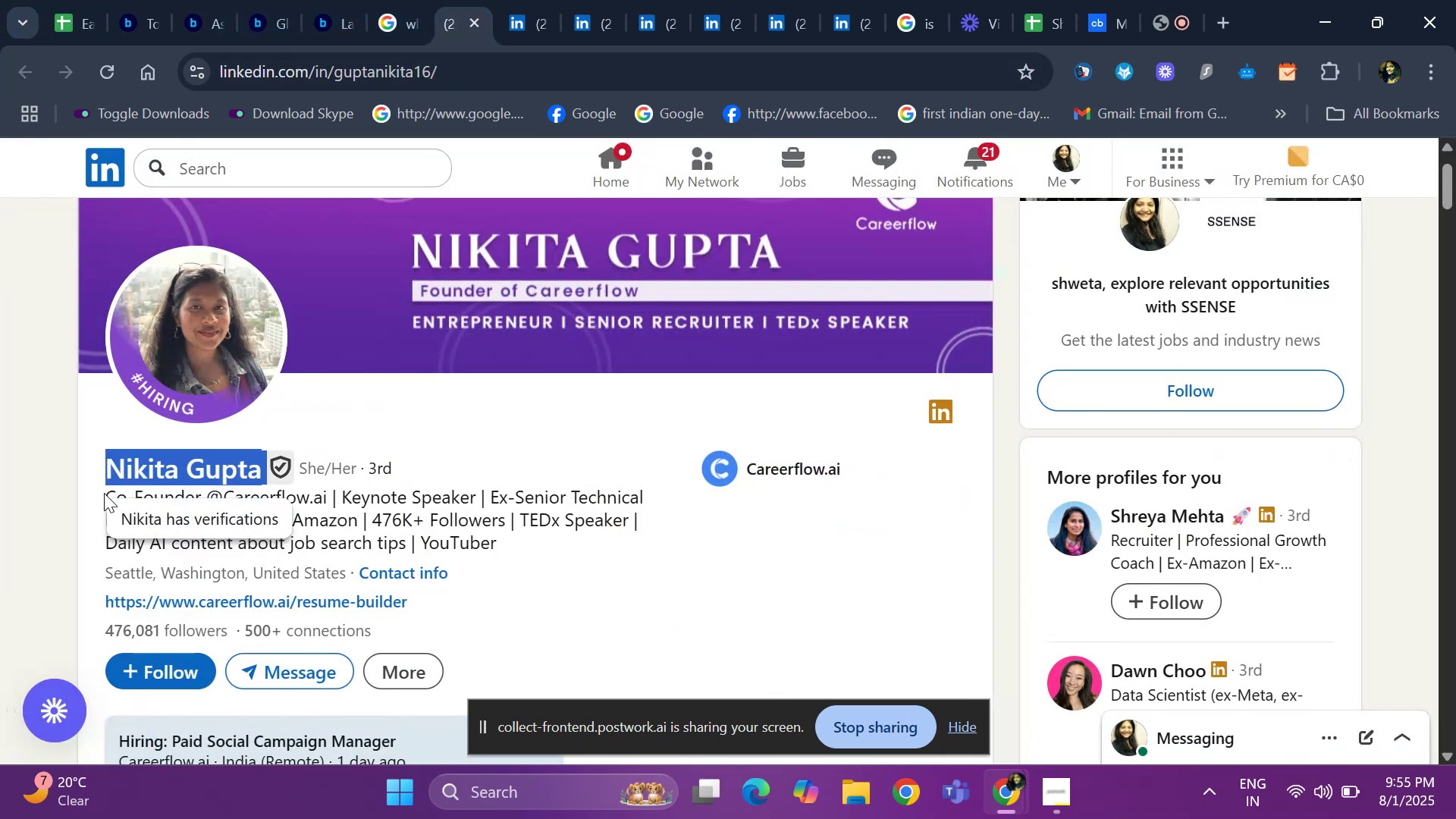 
left_click_drag(start_coordinate=[101, 490], to_coordinate=[207, 492])
 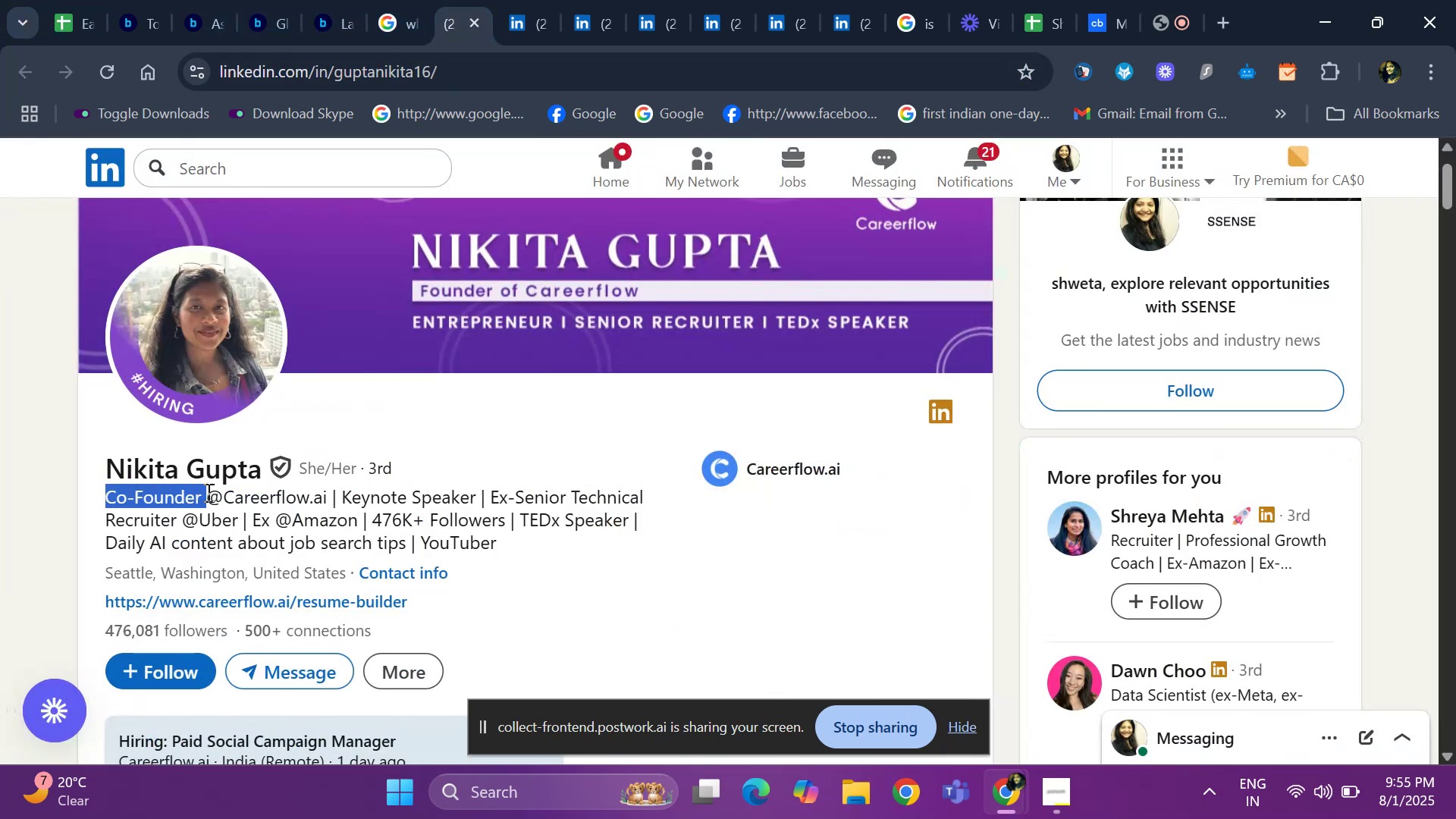 
key(Control+ControlLeft)
 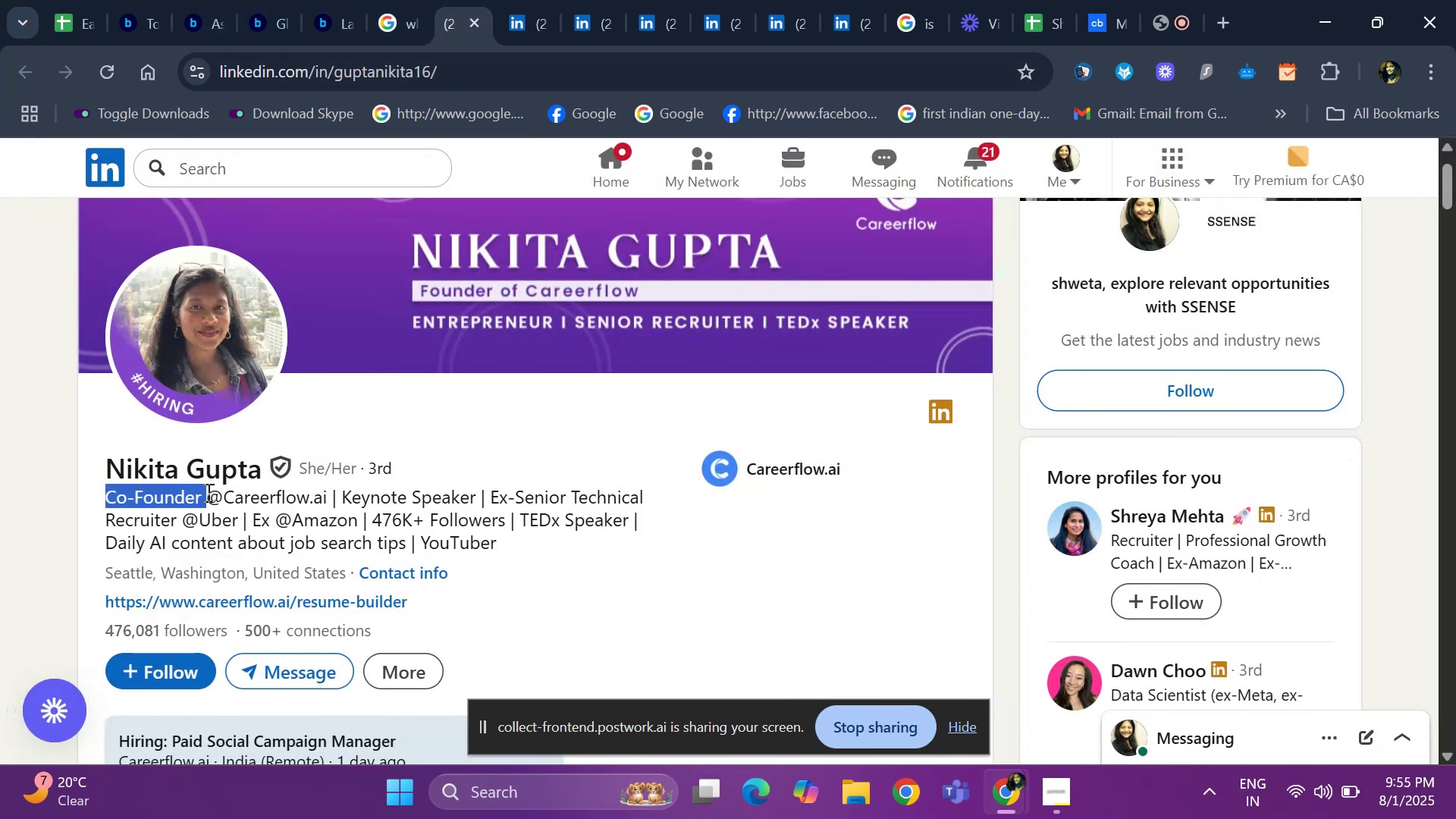 
key(Control+C)
 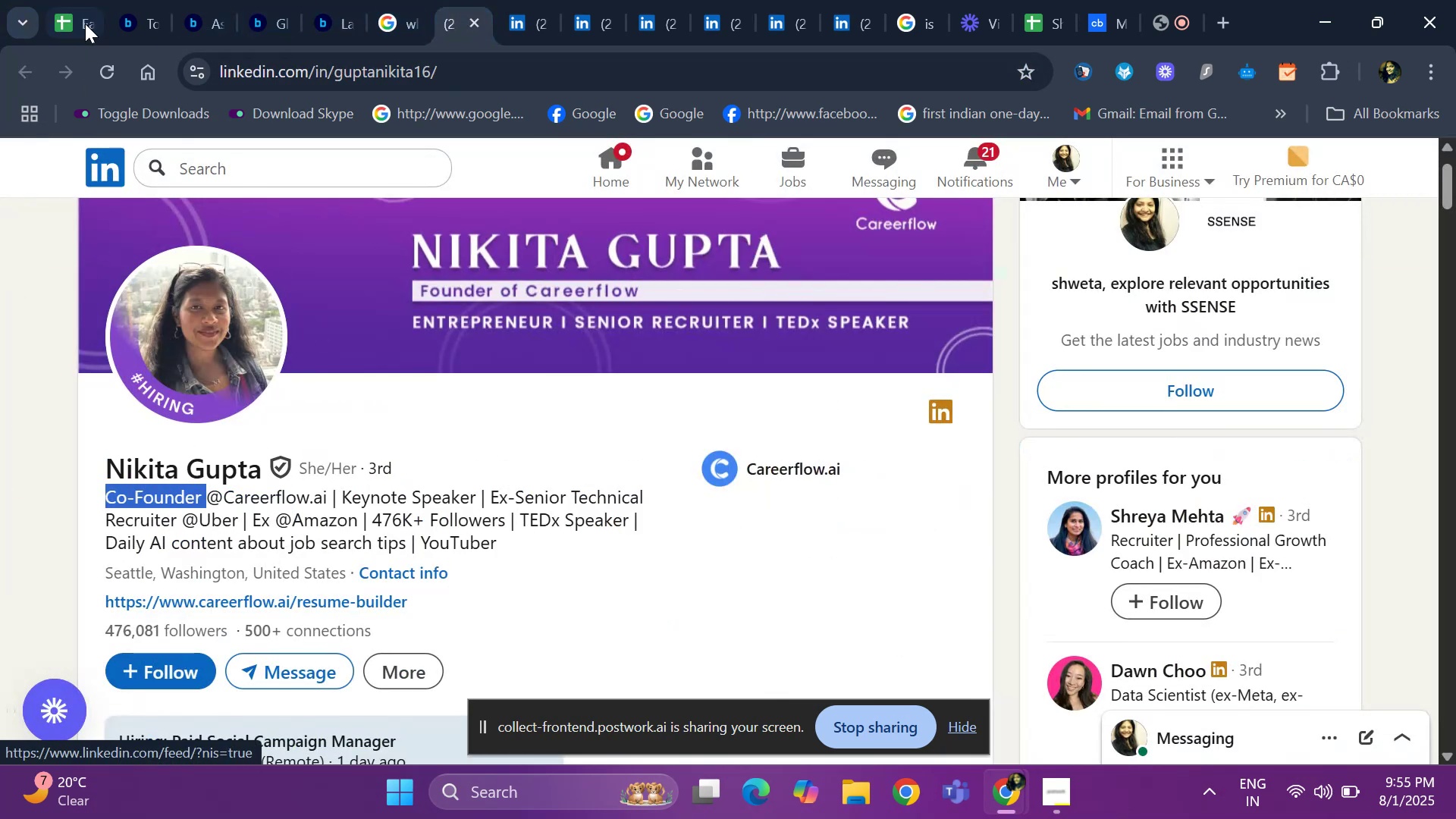 
left_click([85, 18])
 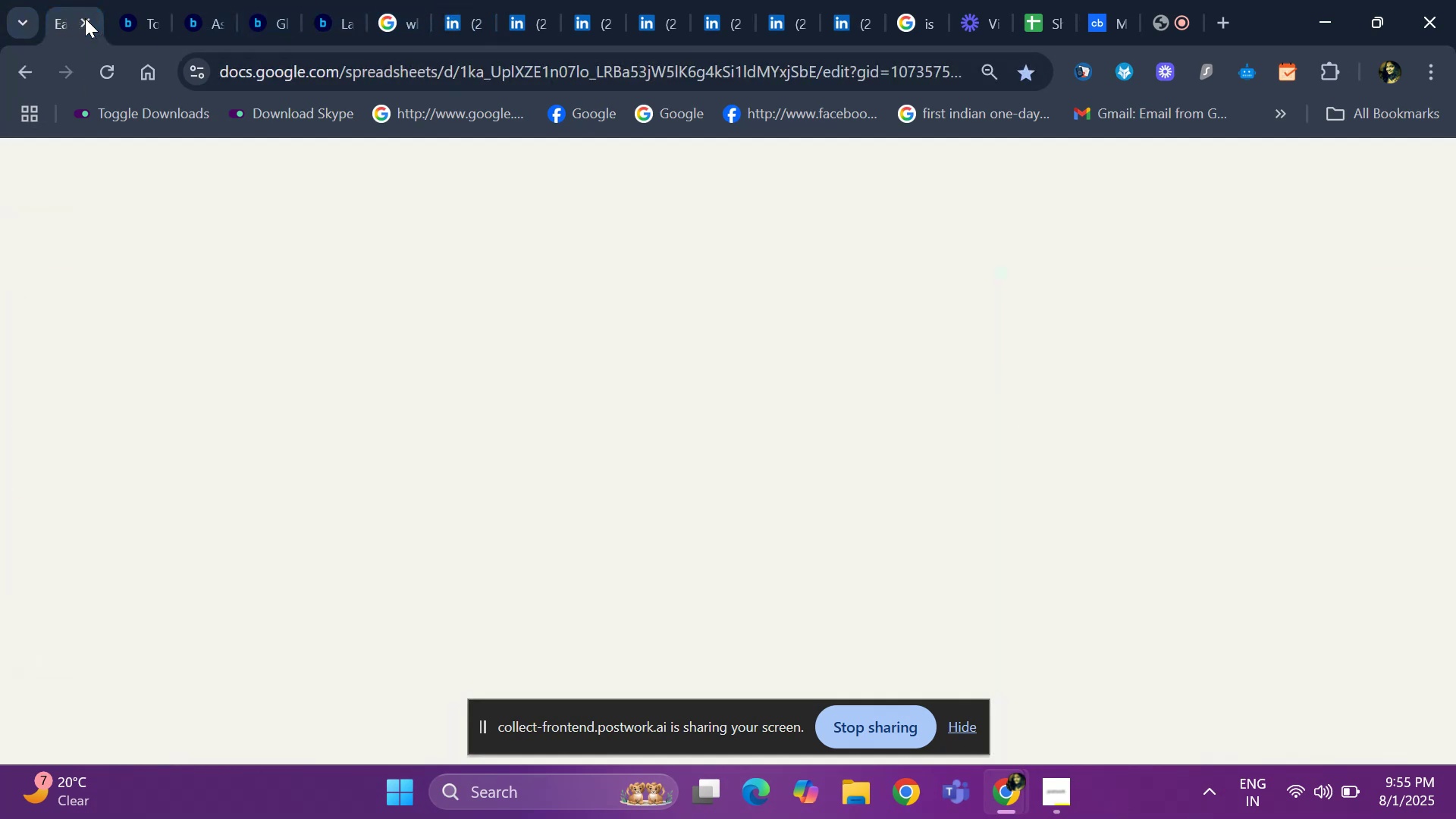 
key(Control+V)
 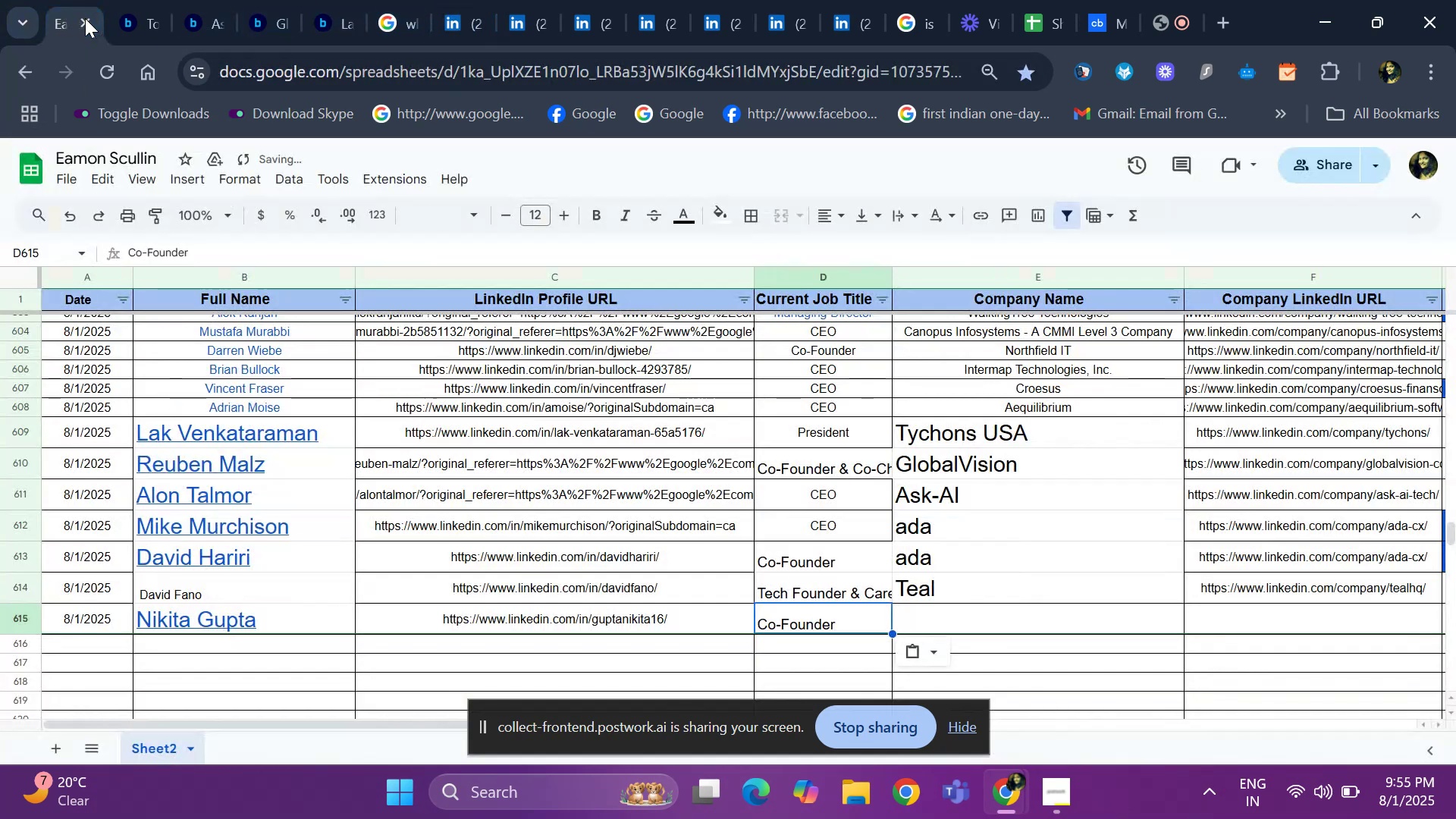 
key(ArrowRight)
 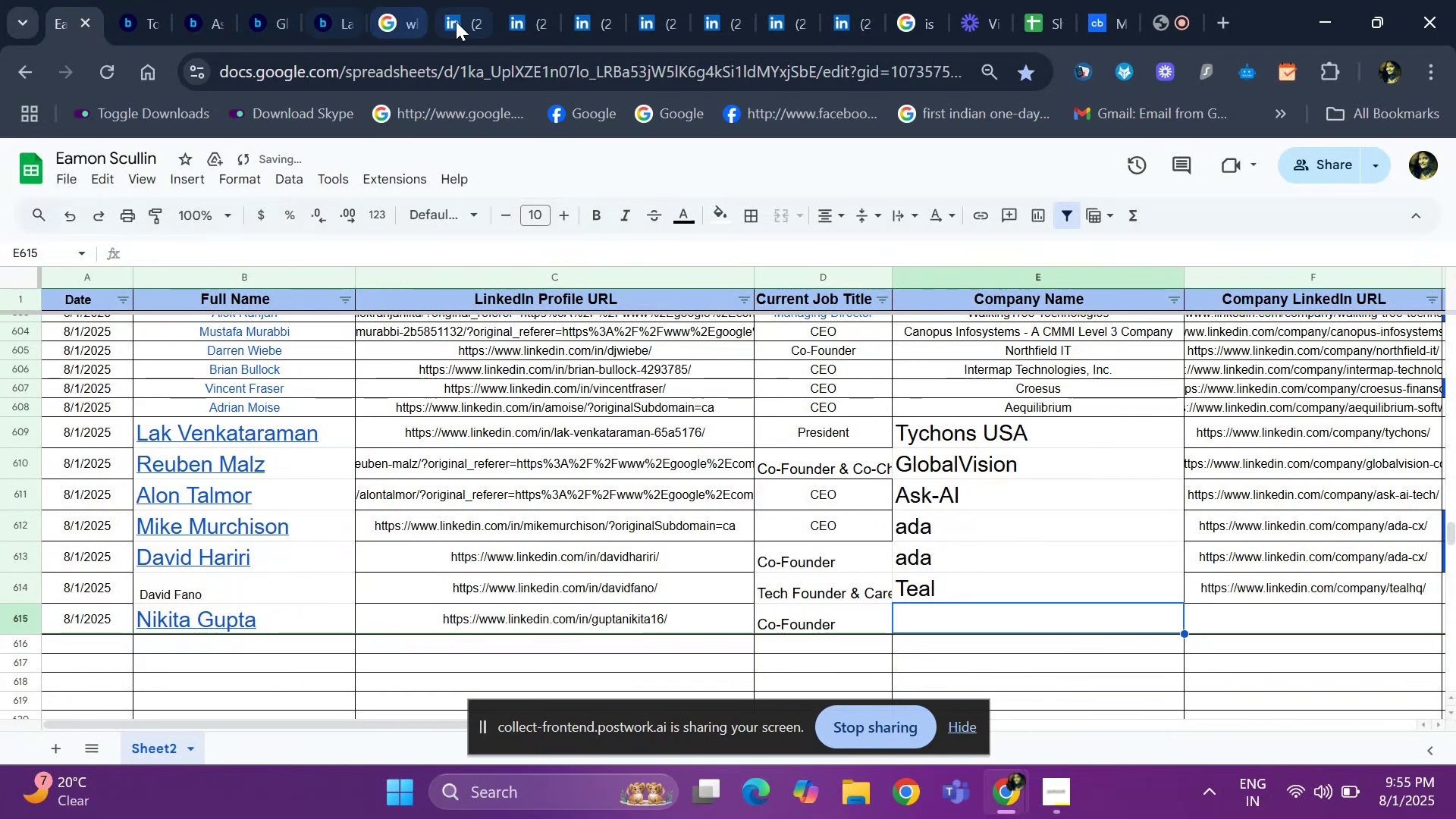 
left_click([472, 22])
 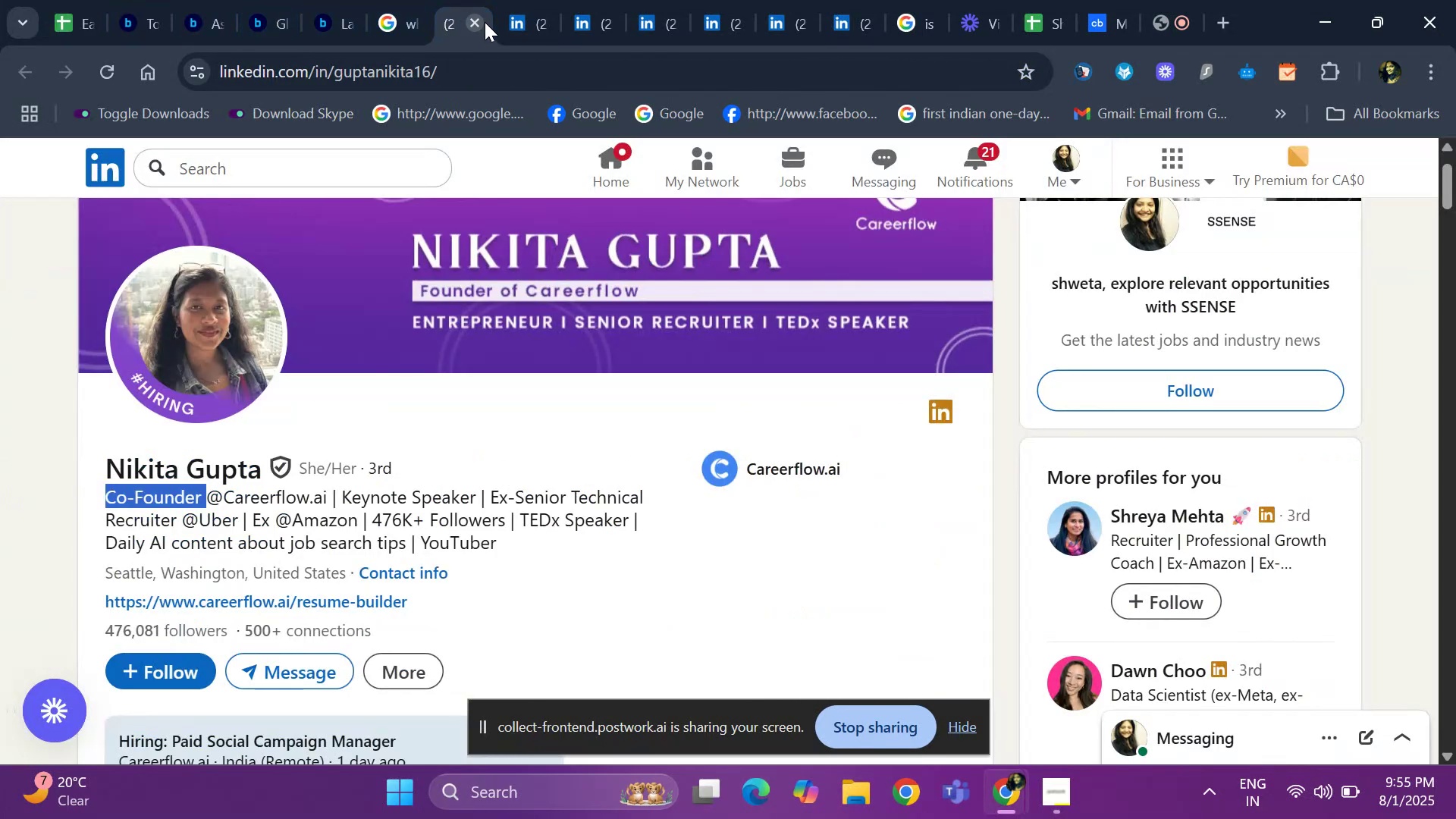 
left_click([514, 22])
 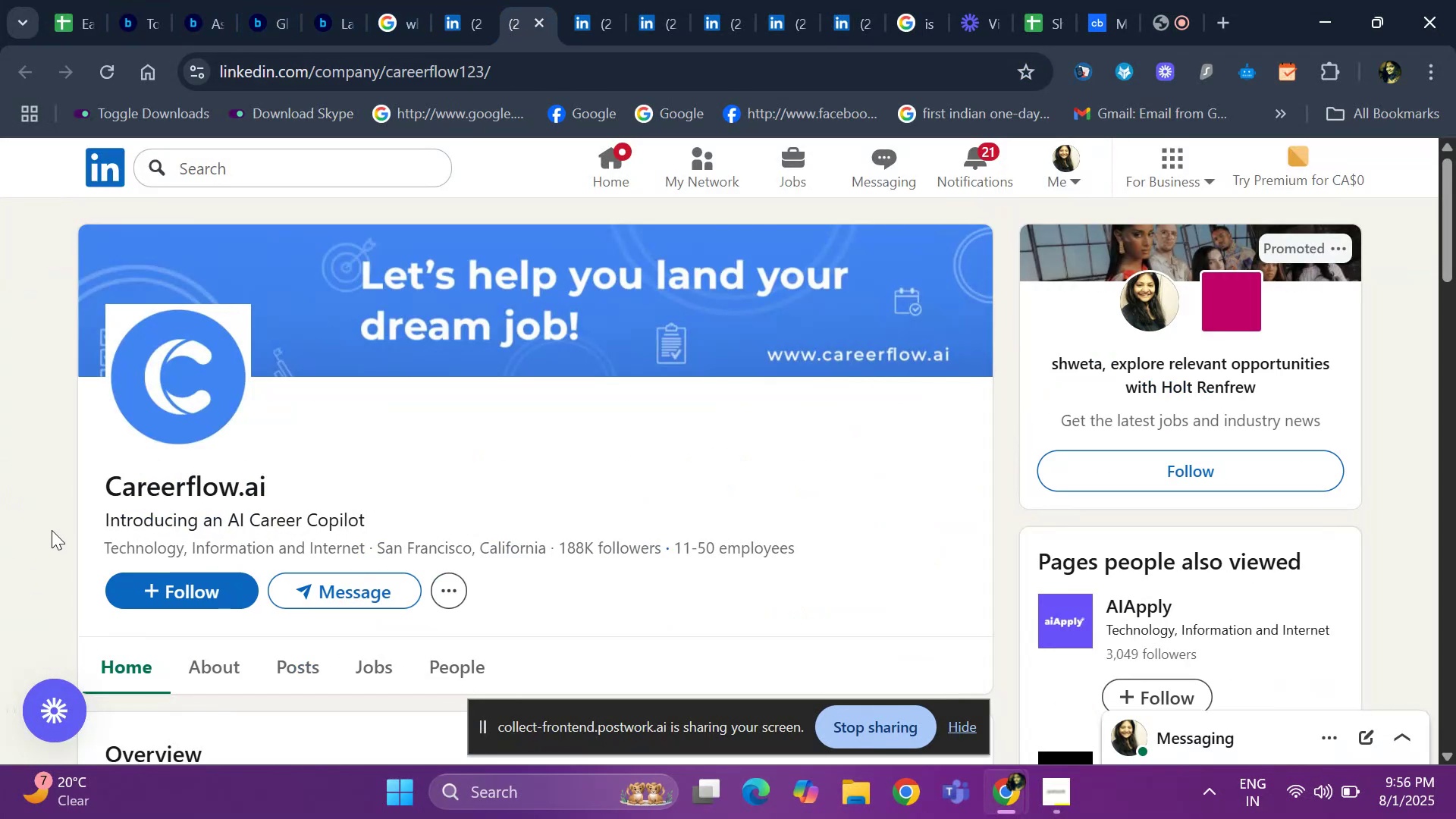 
left_click_drag(start_coordinate=[93, 491], to_coordinate=[304, 487])
 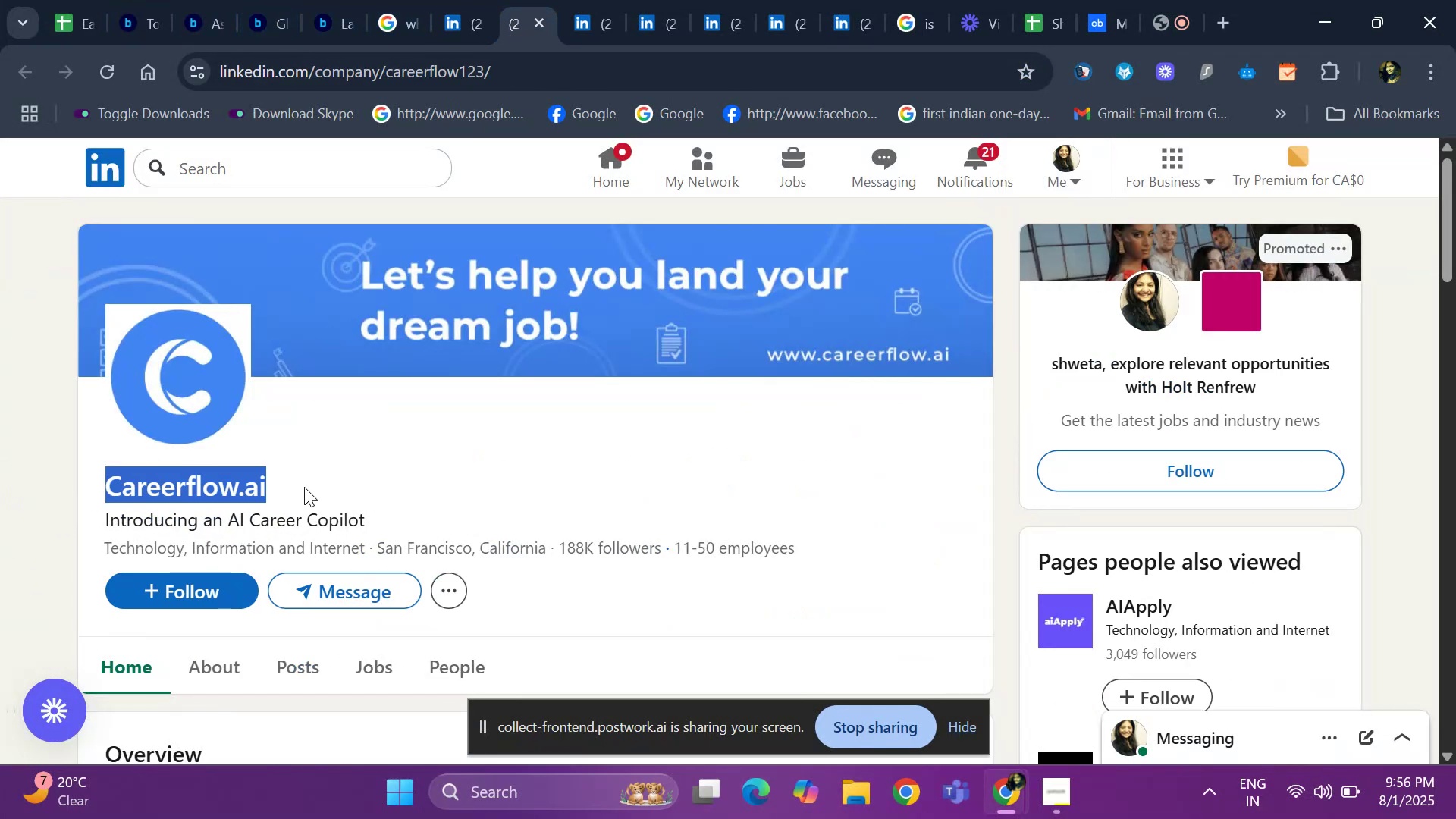 
key(Control+ControlLeft)
 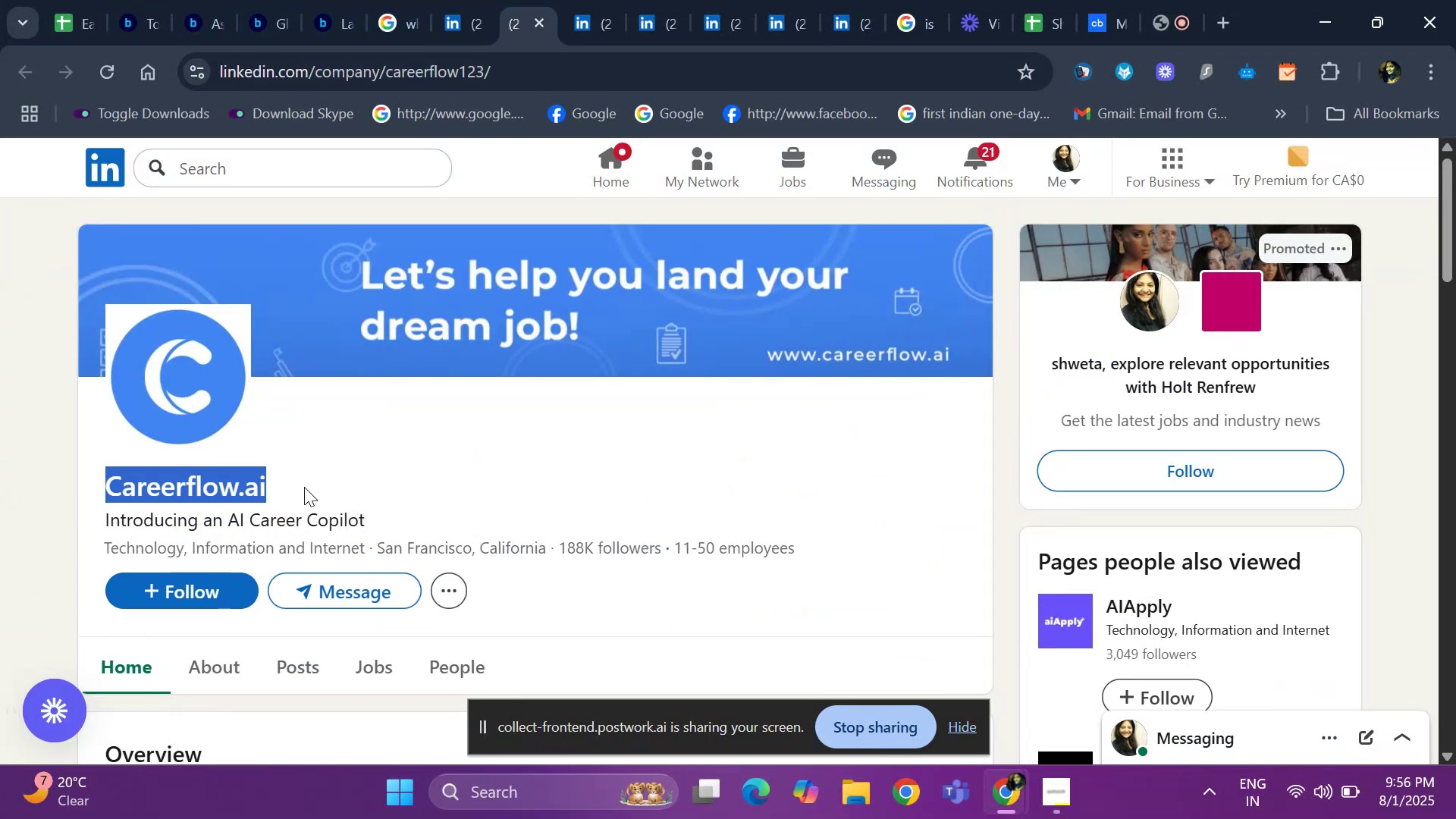 
key(Control+C)
 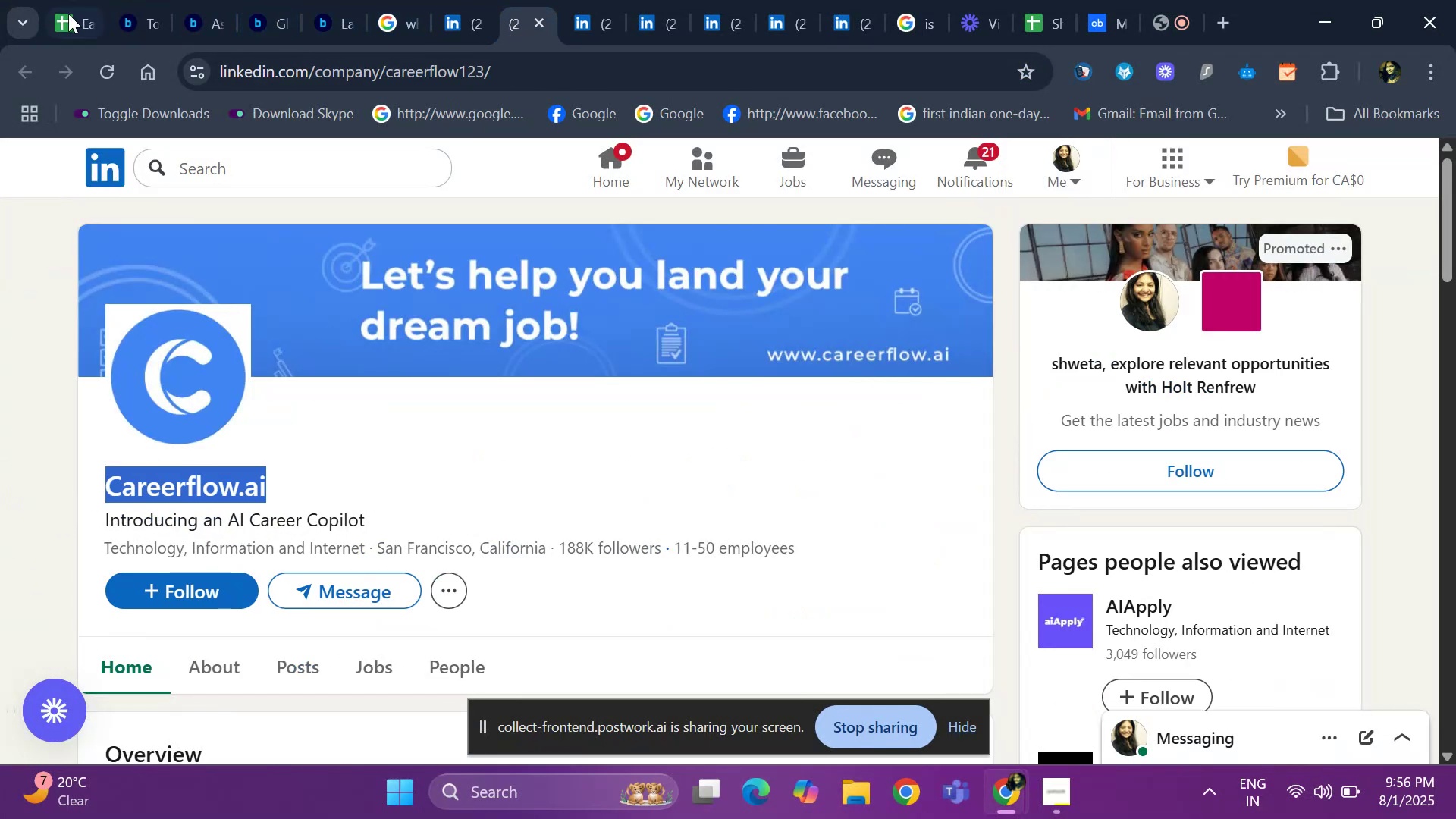 
left_click([68, 15])
 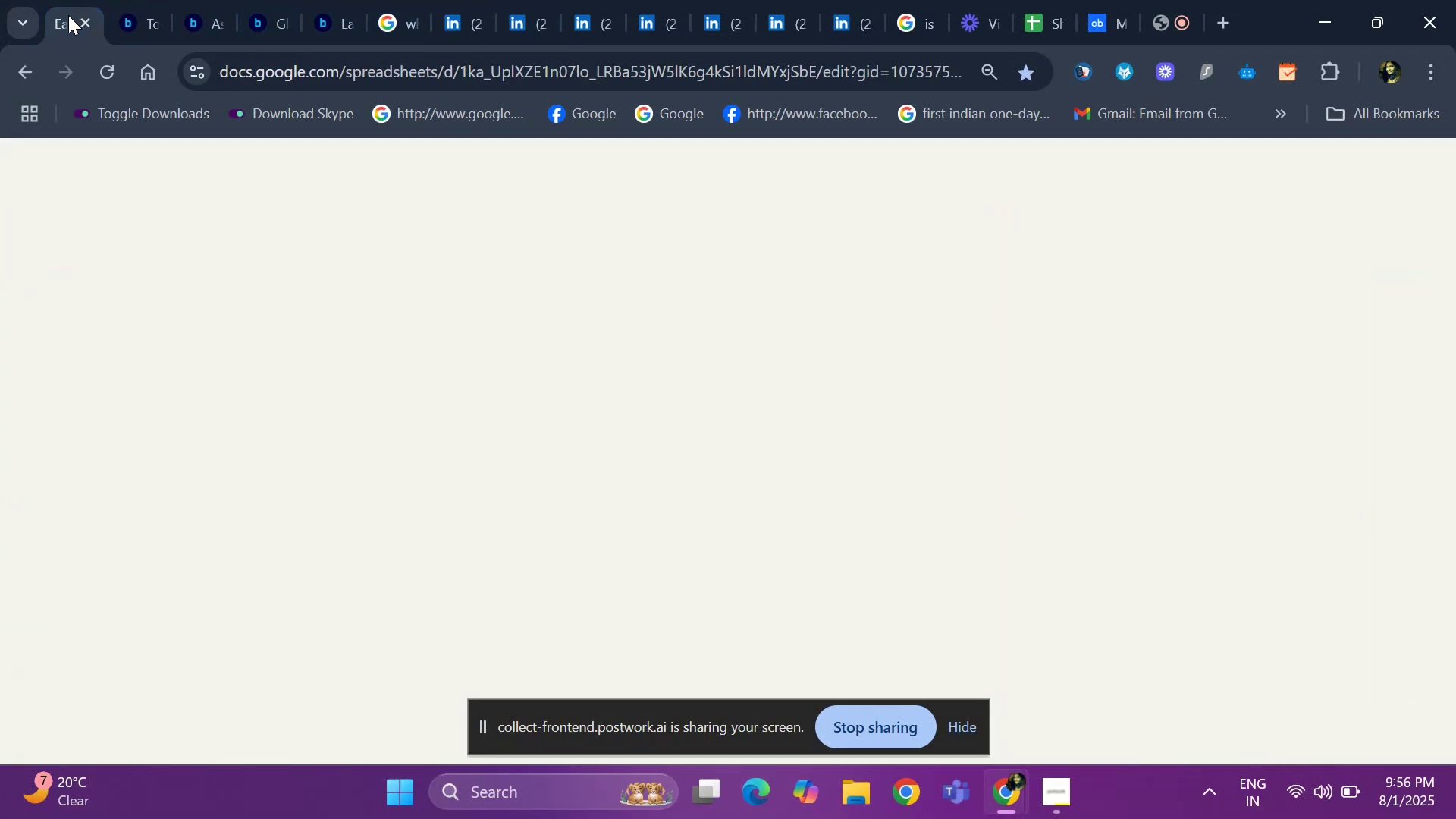 
key(Control+V)
 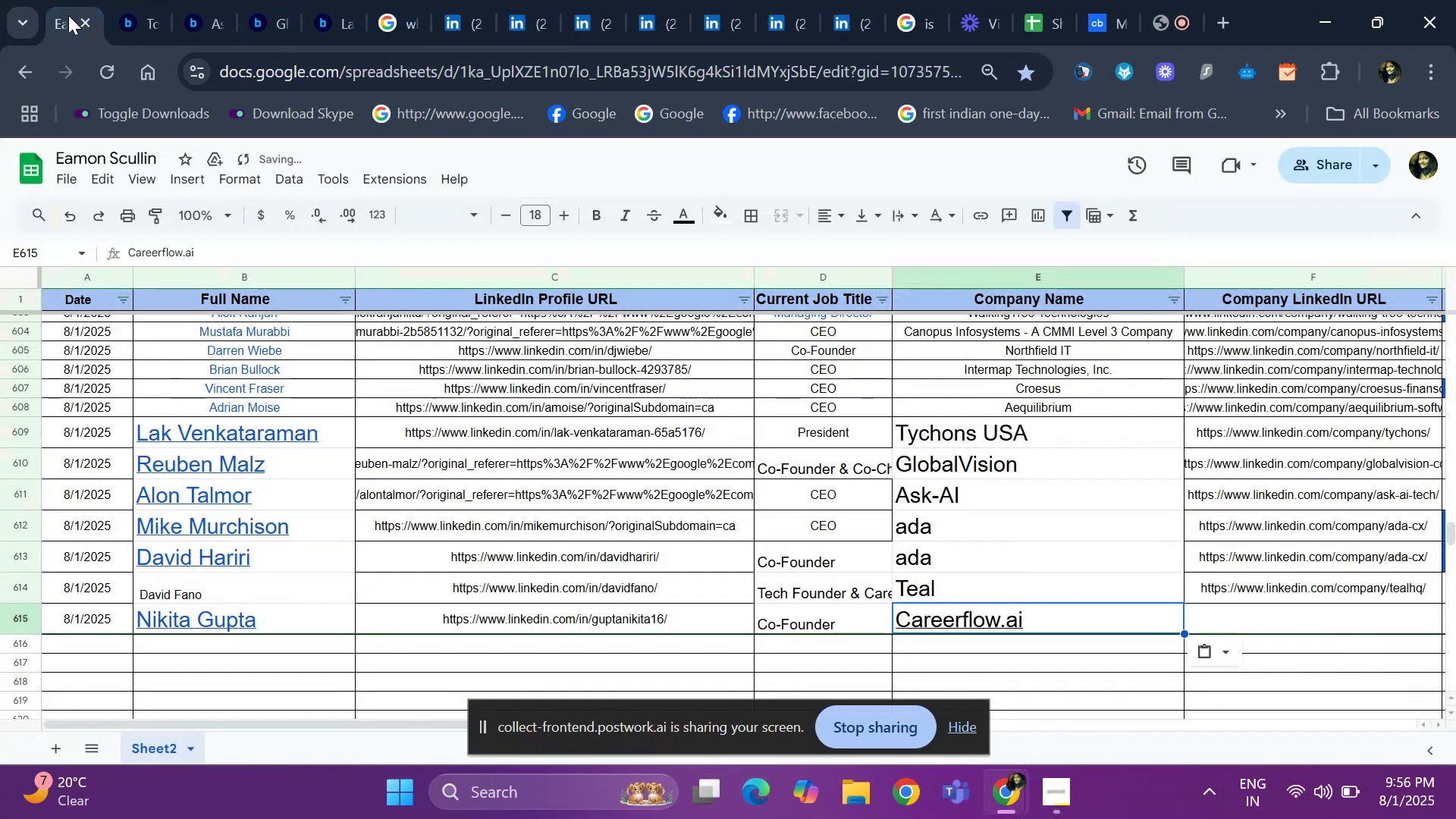 
key(ArrowRight)
 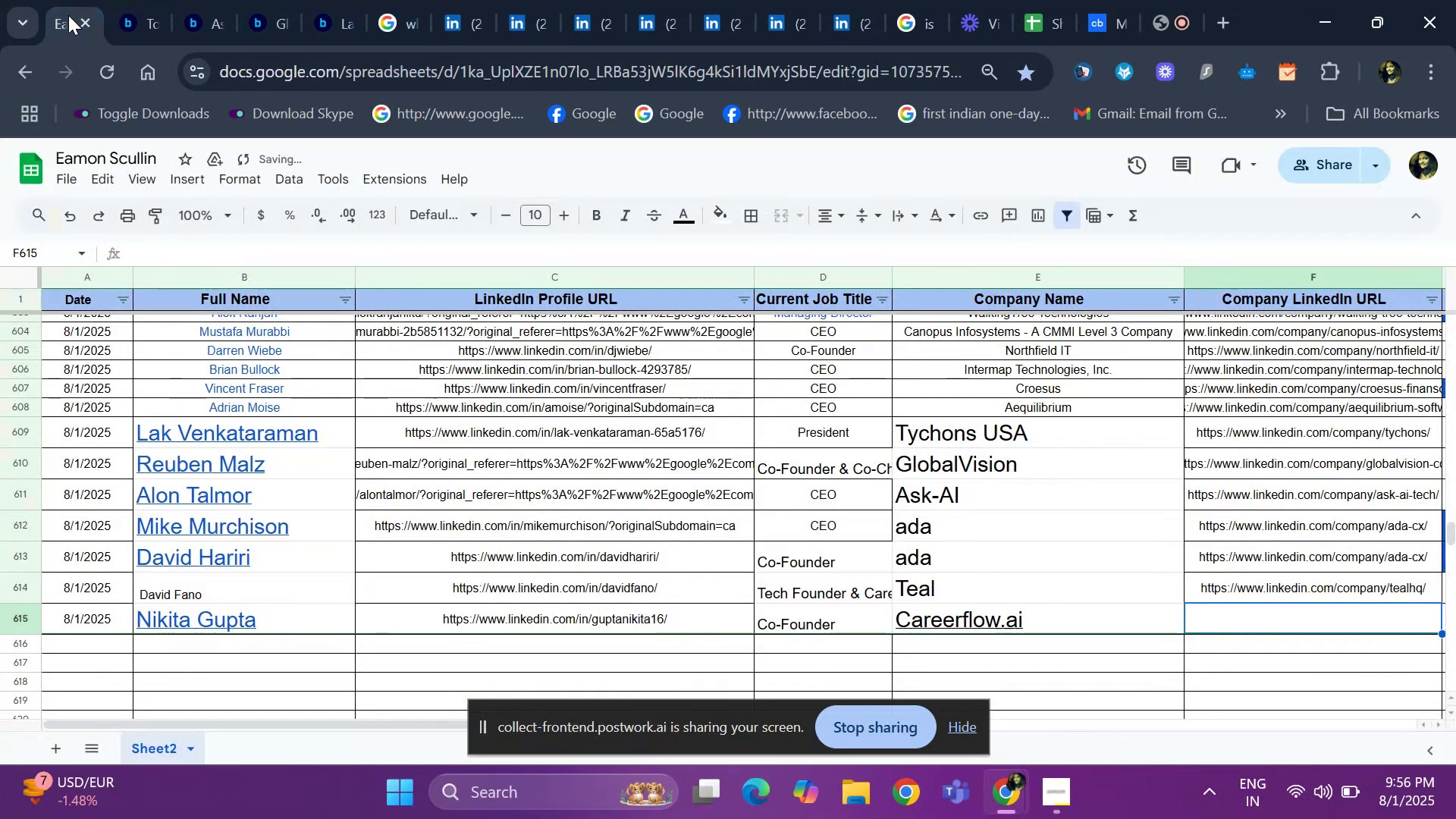 
key(ArrowRight)
 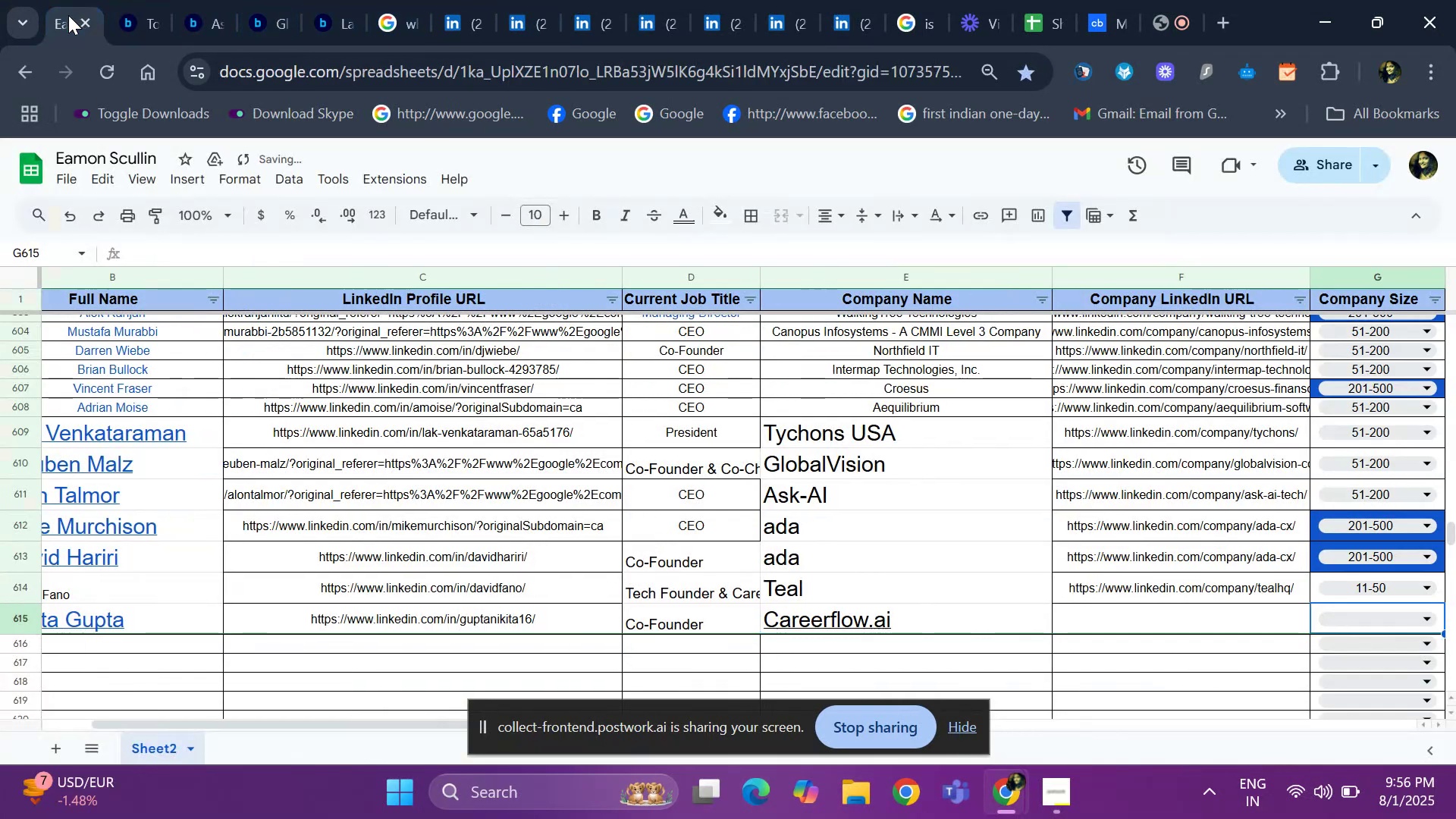 
key(ArrowRight)
 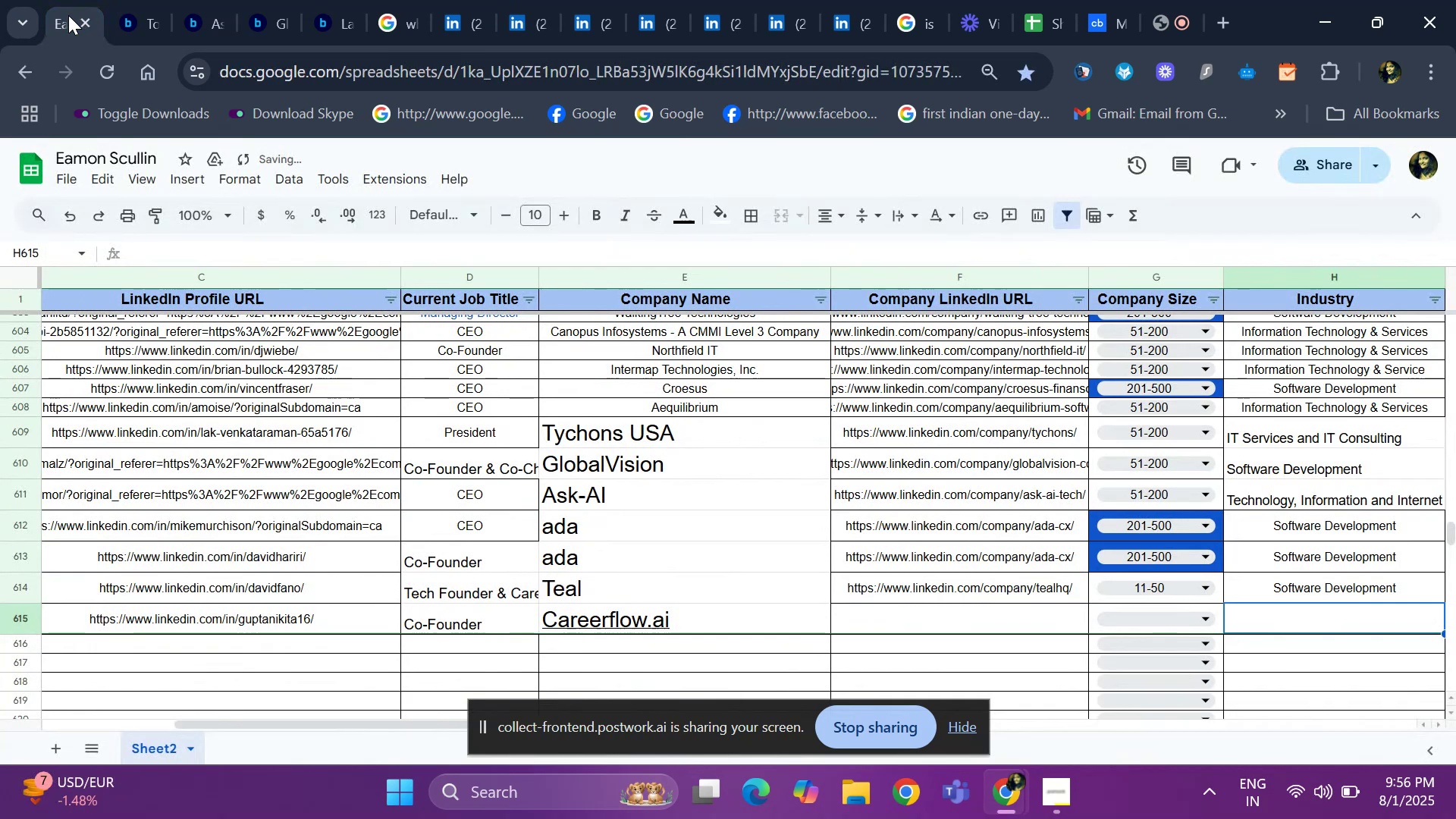 
key(ArrowLeft)
 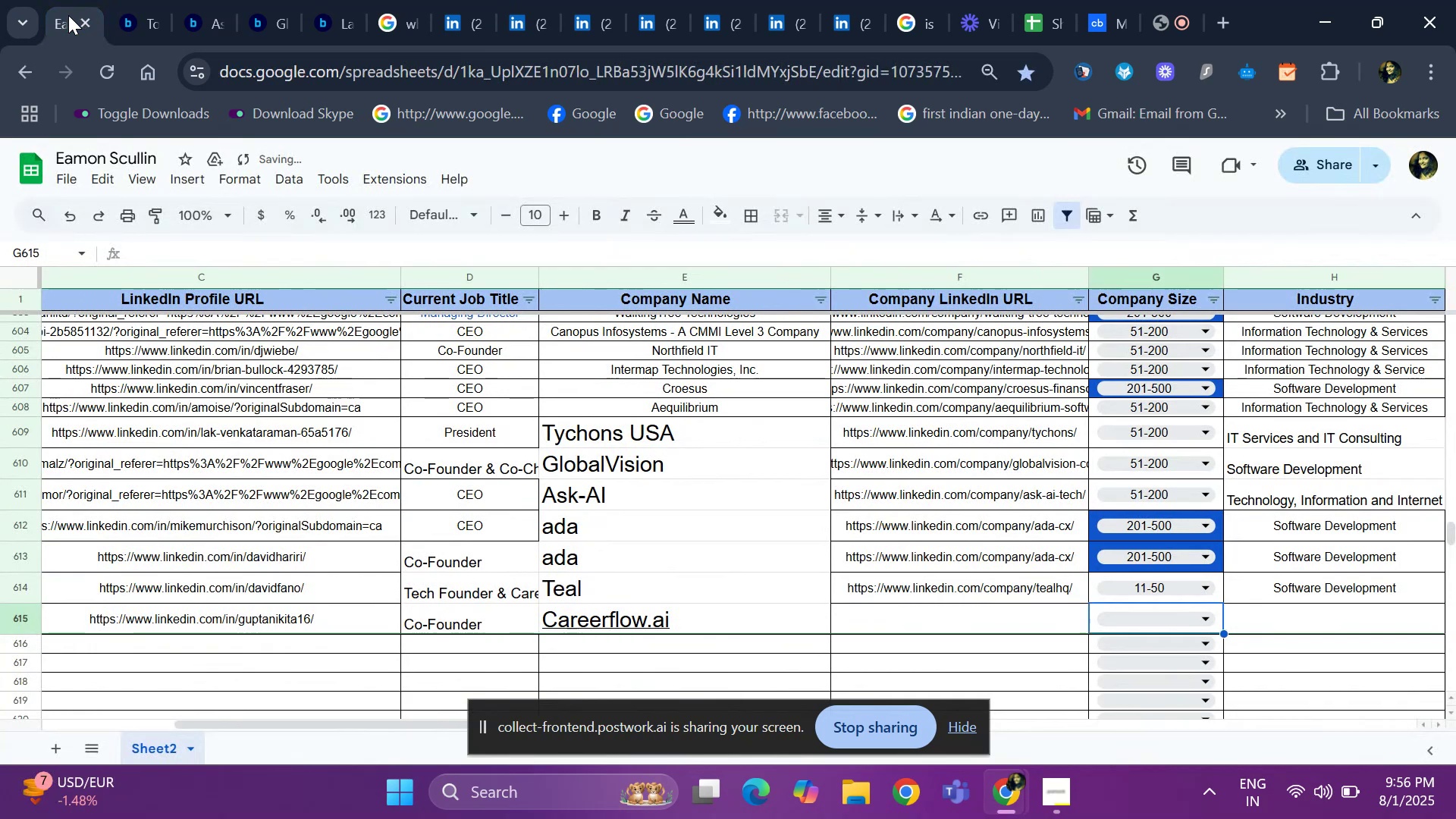 
key(ArrowLeft)
 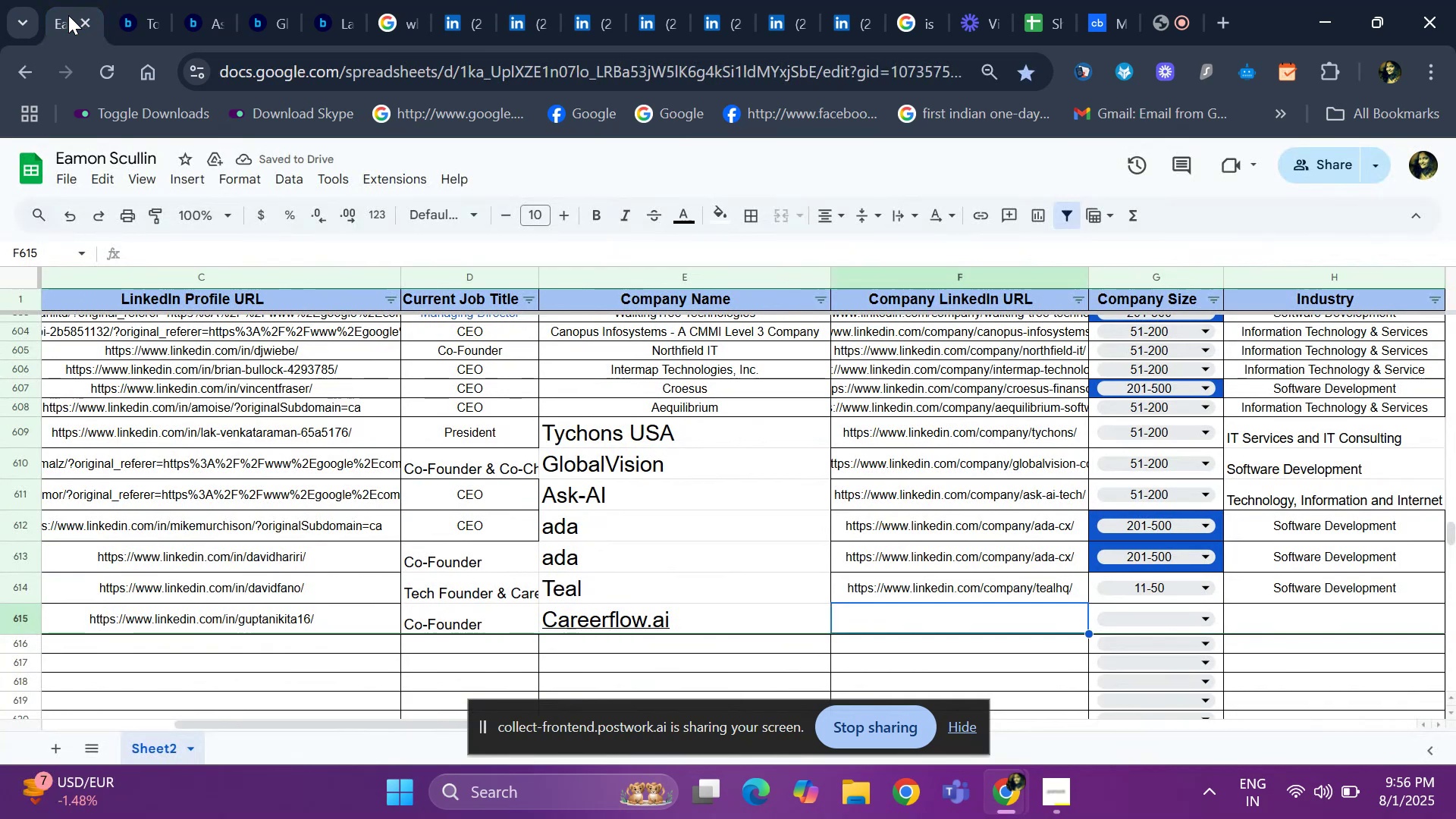 
mouse_move([331, 14])
 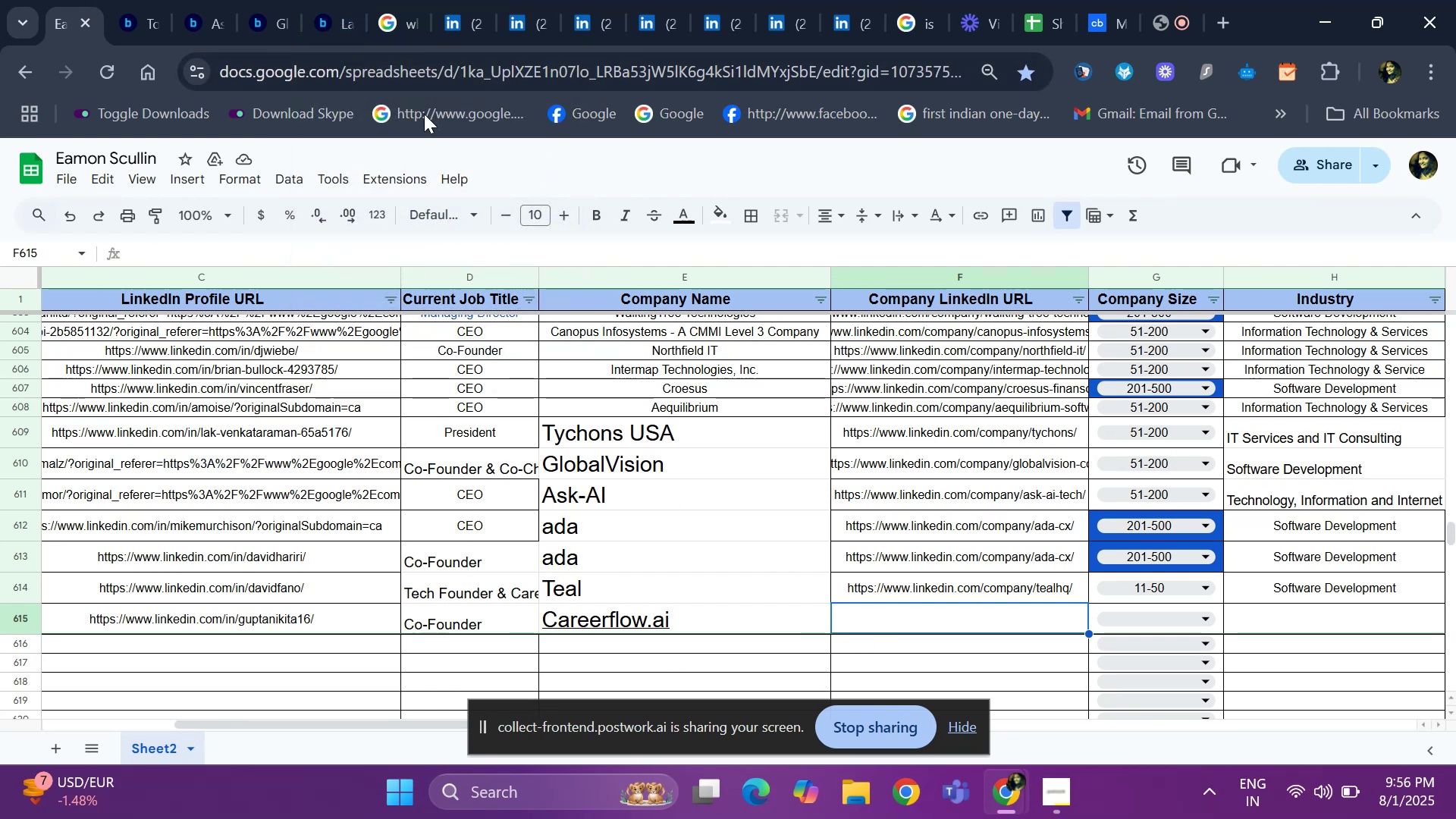 
left_click([516, 42])
 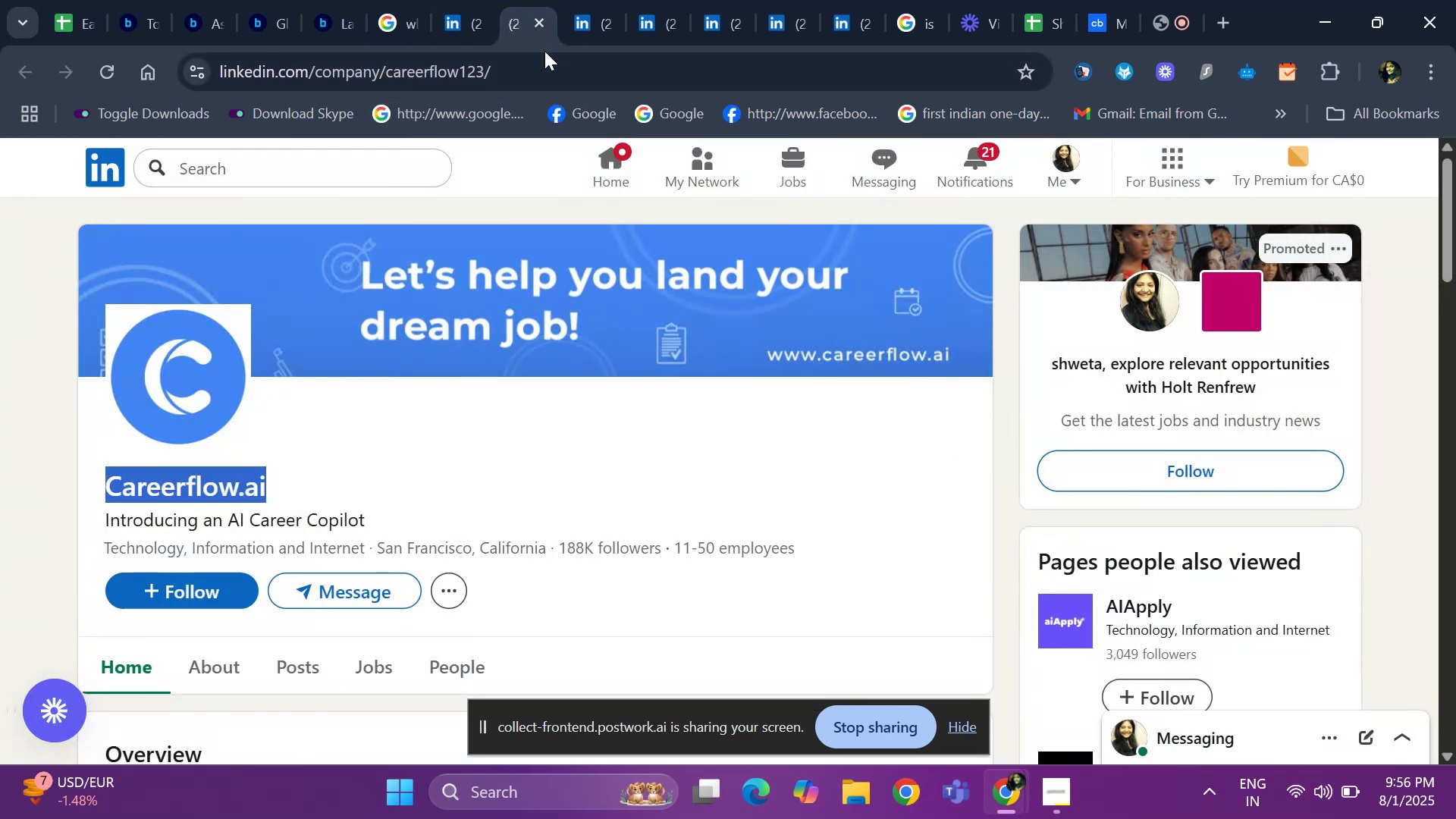 
left_click([537, 66])
 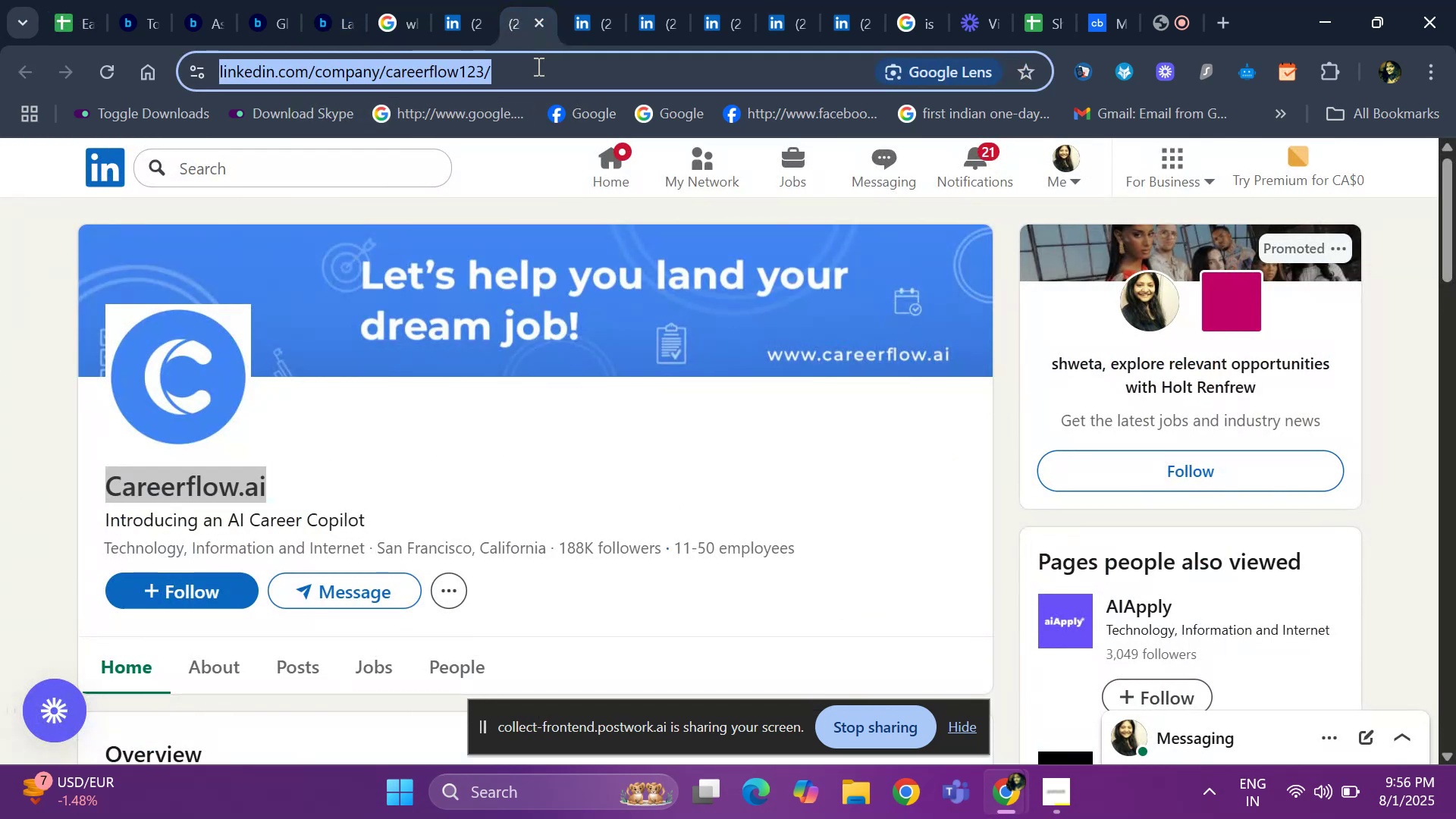 
key(Control+C)
 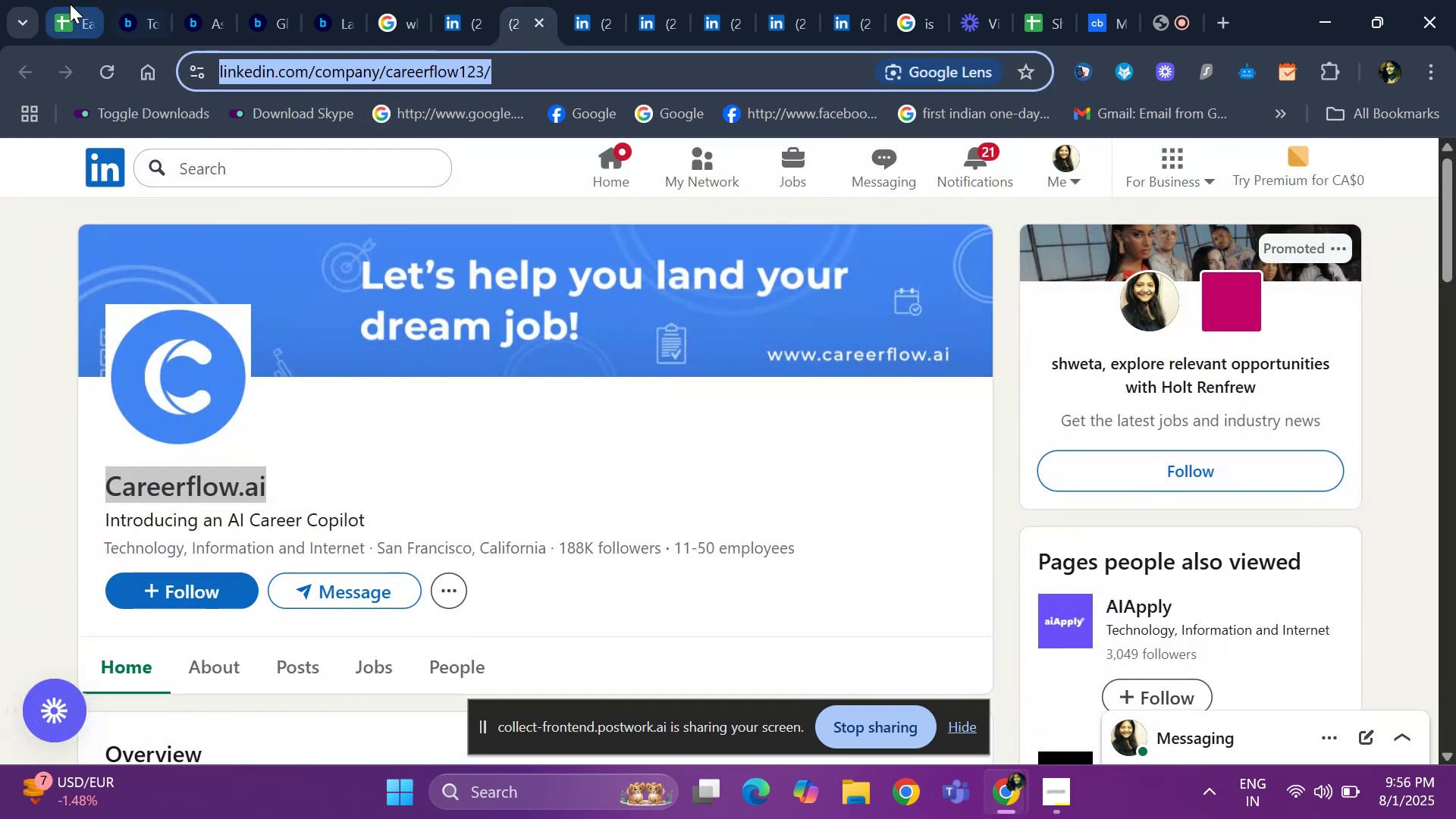 
left_click([53, 8])
 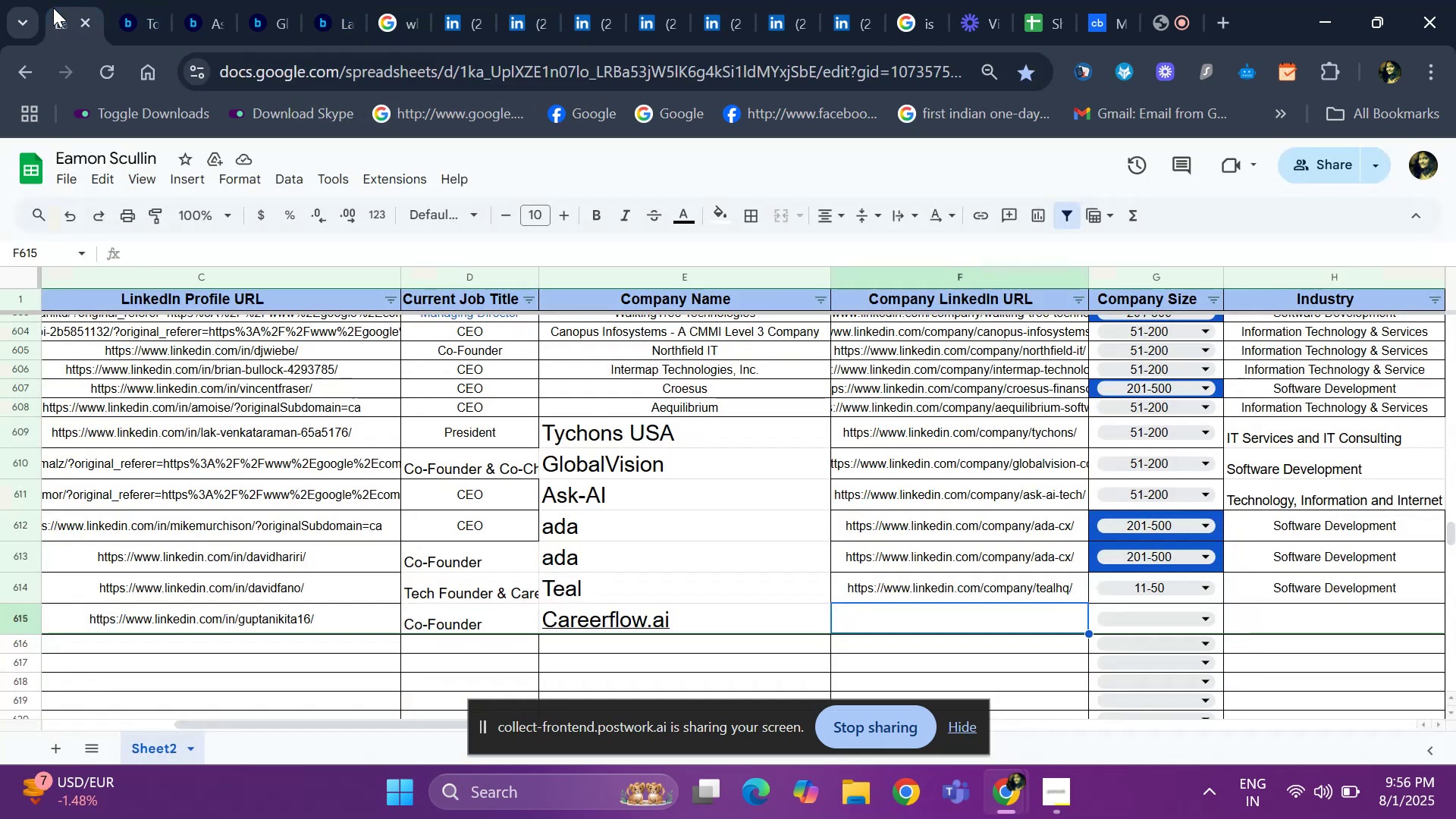 
key(Control+V)
 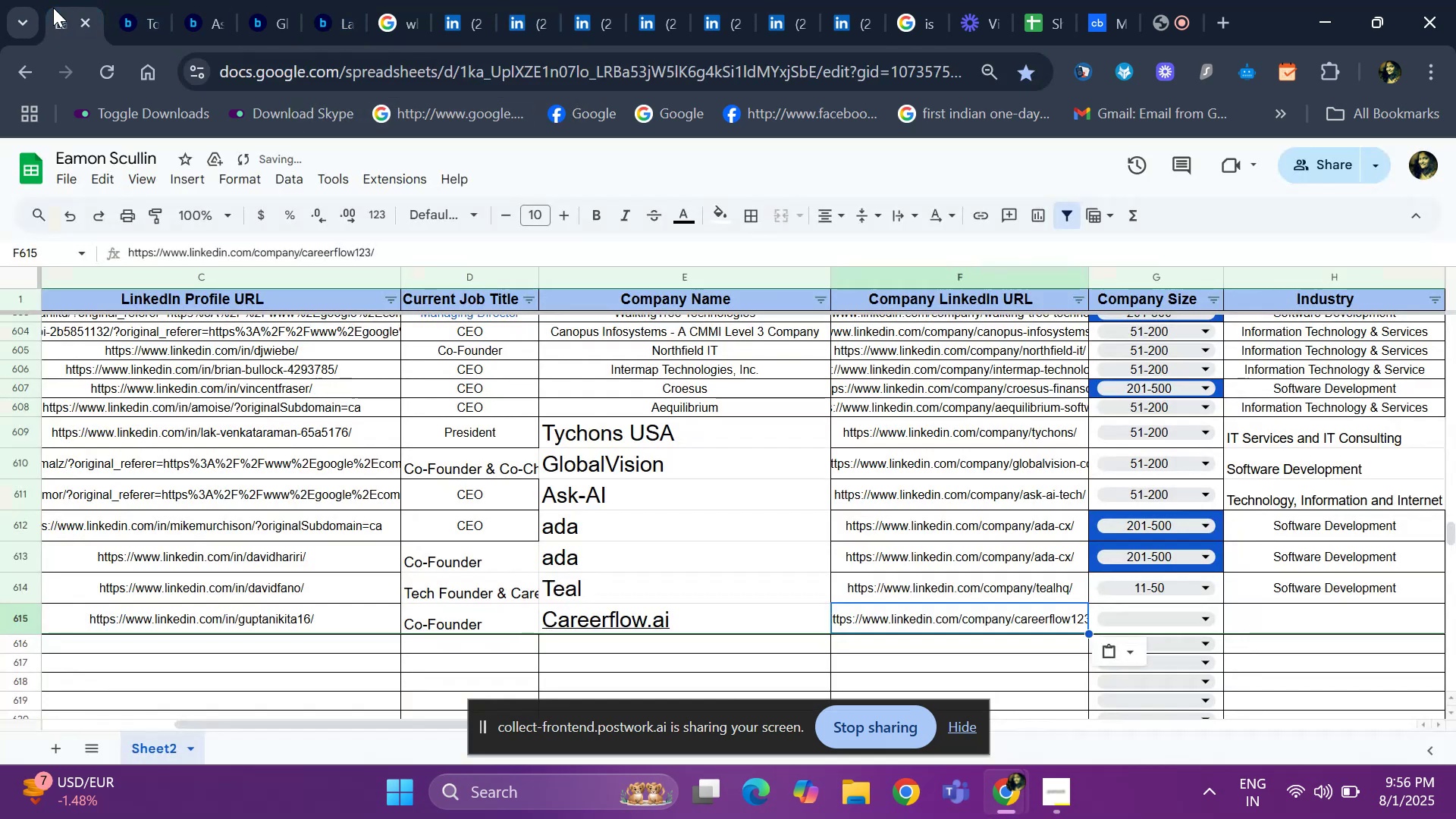 
key(ArrowRight)
 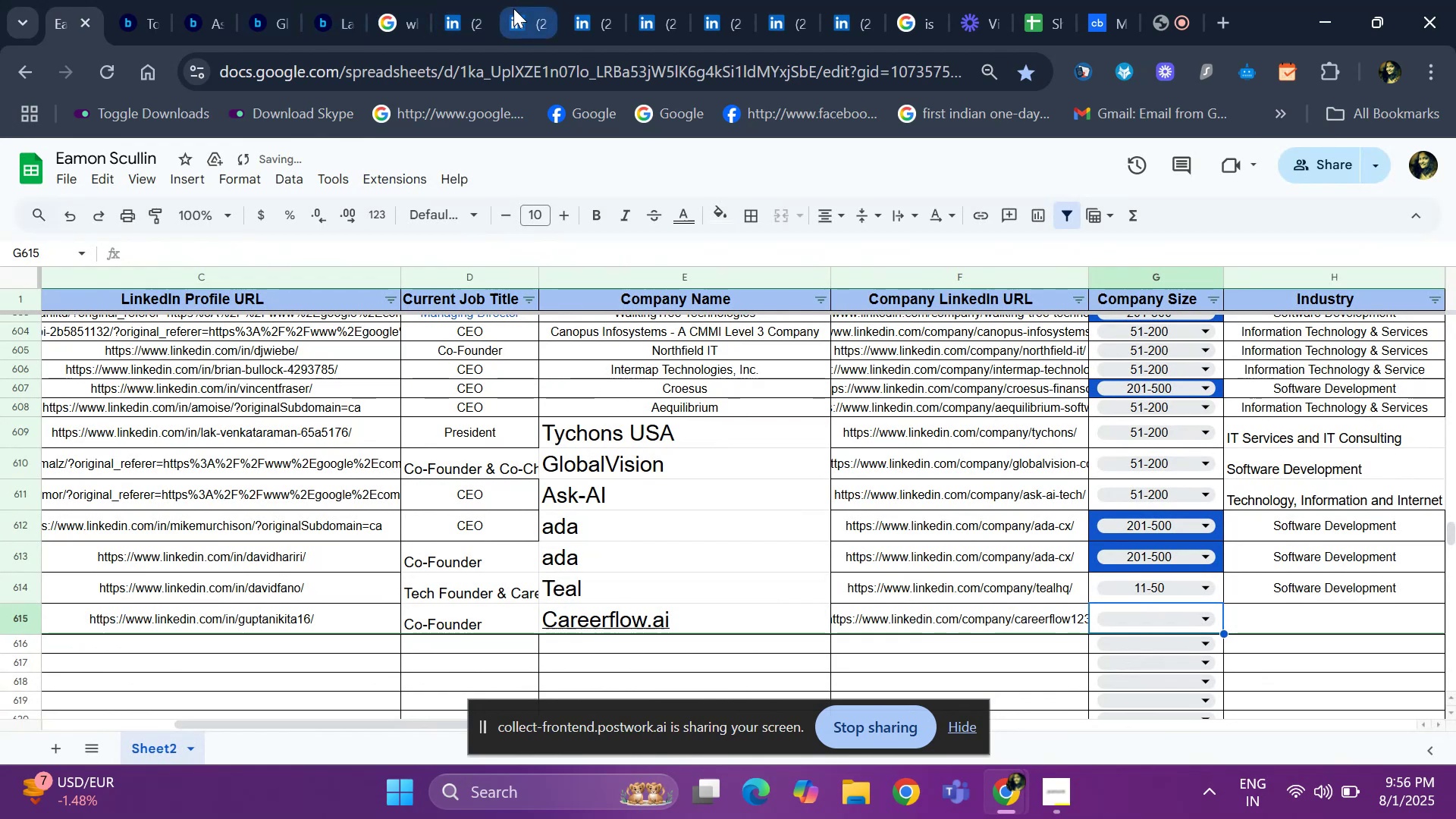 
left_click([522, 9])
 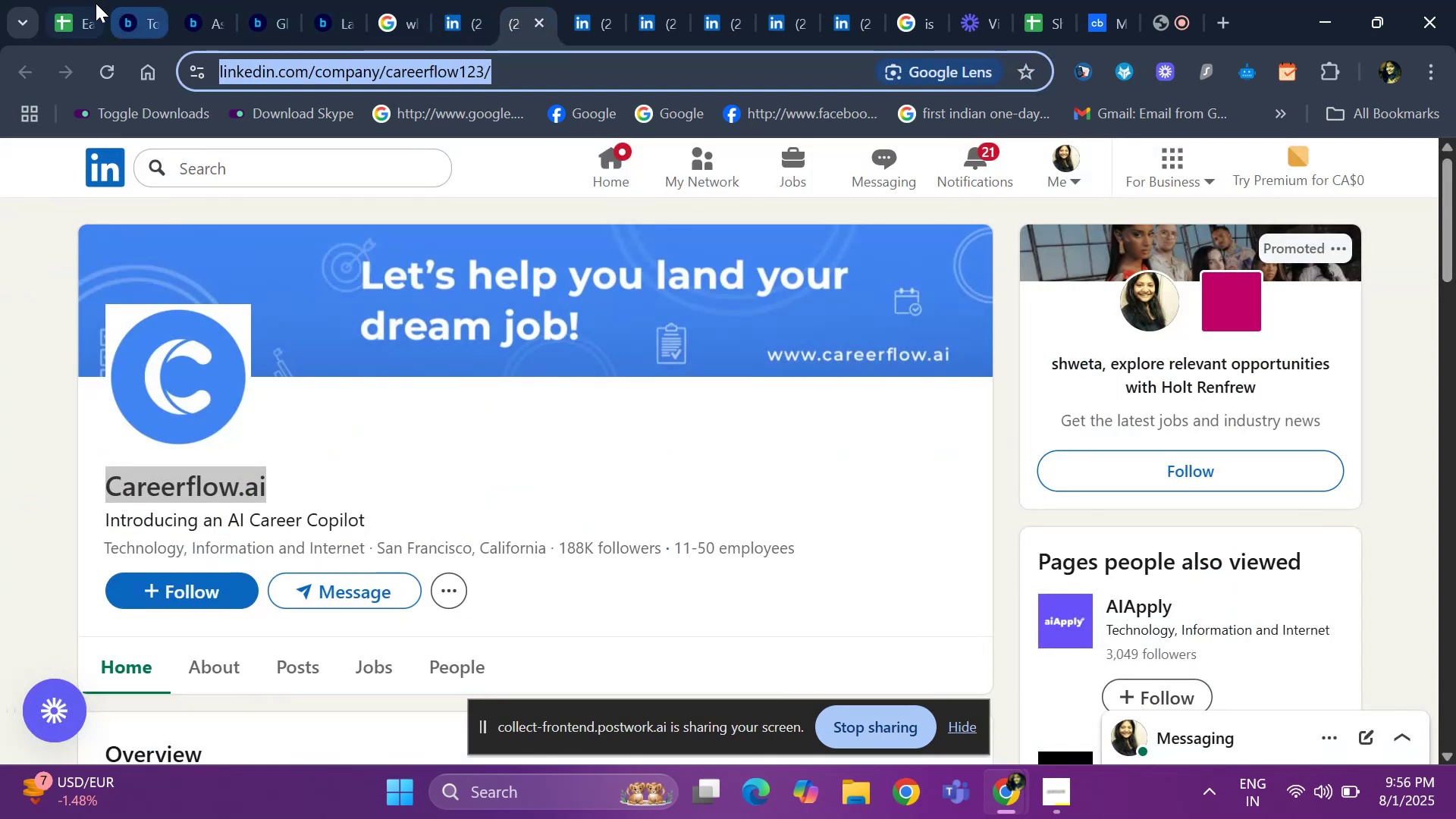 
left_click([80, 8])
 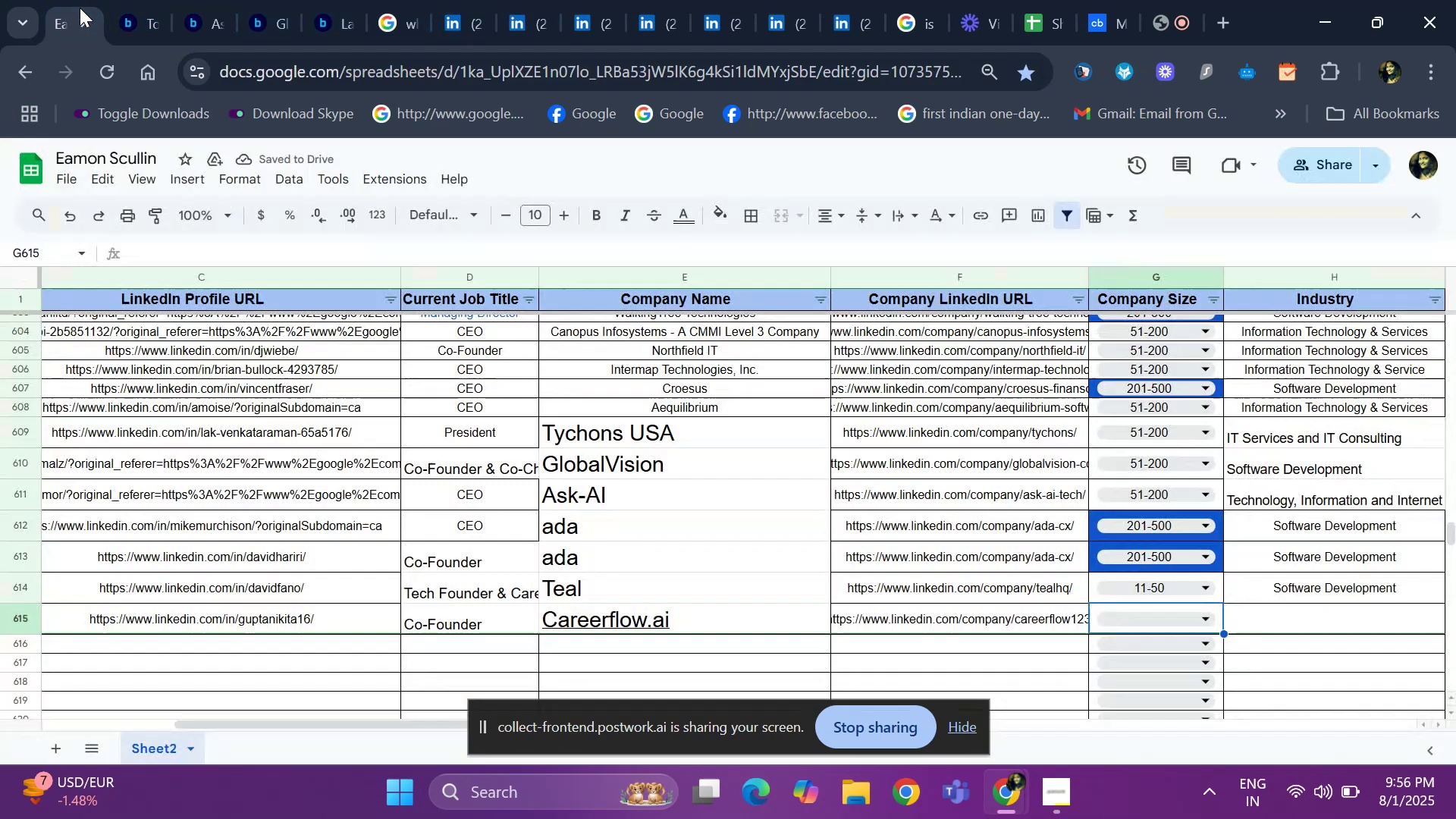 
key(Control+D)
 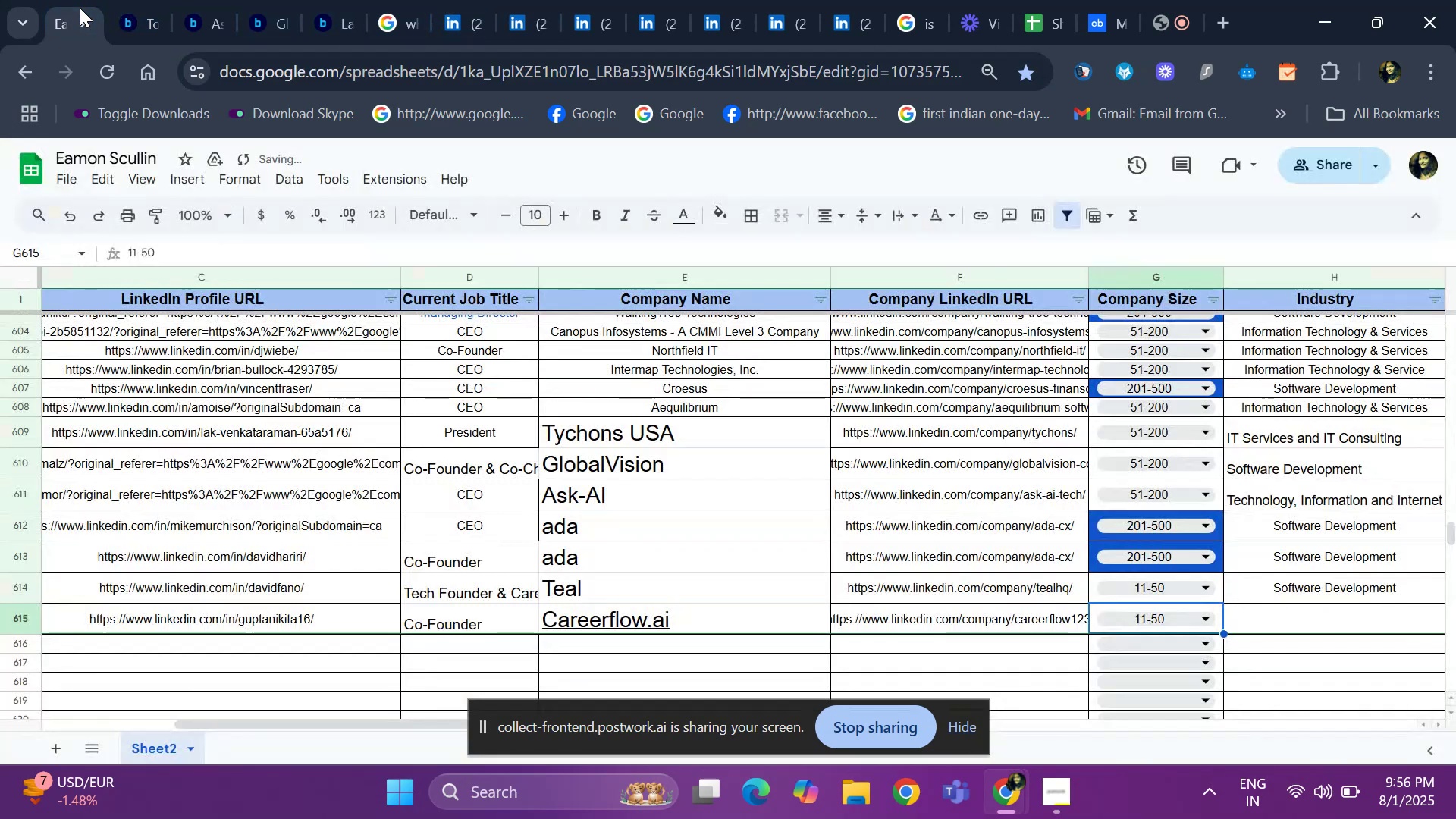 
key(ArrowRight)
 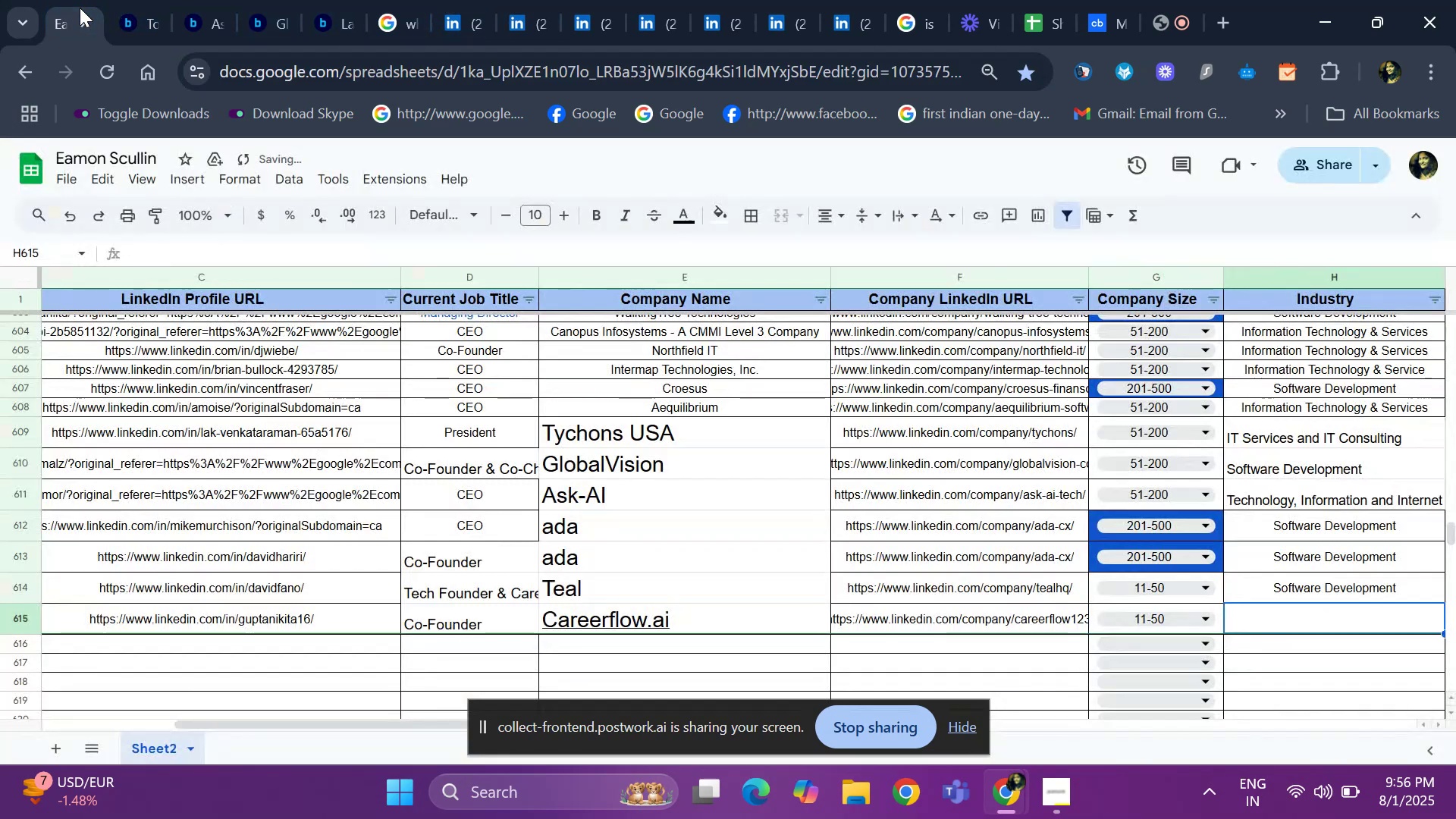 
key(ArrowRight)
 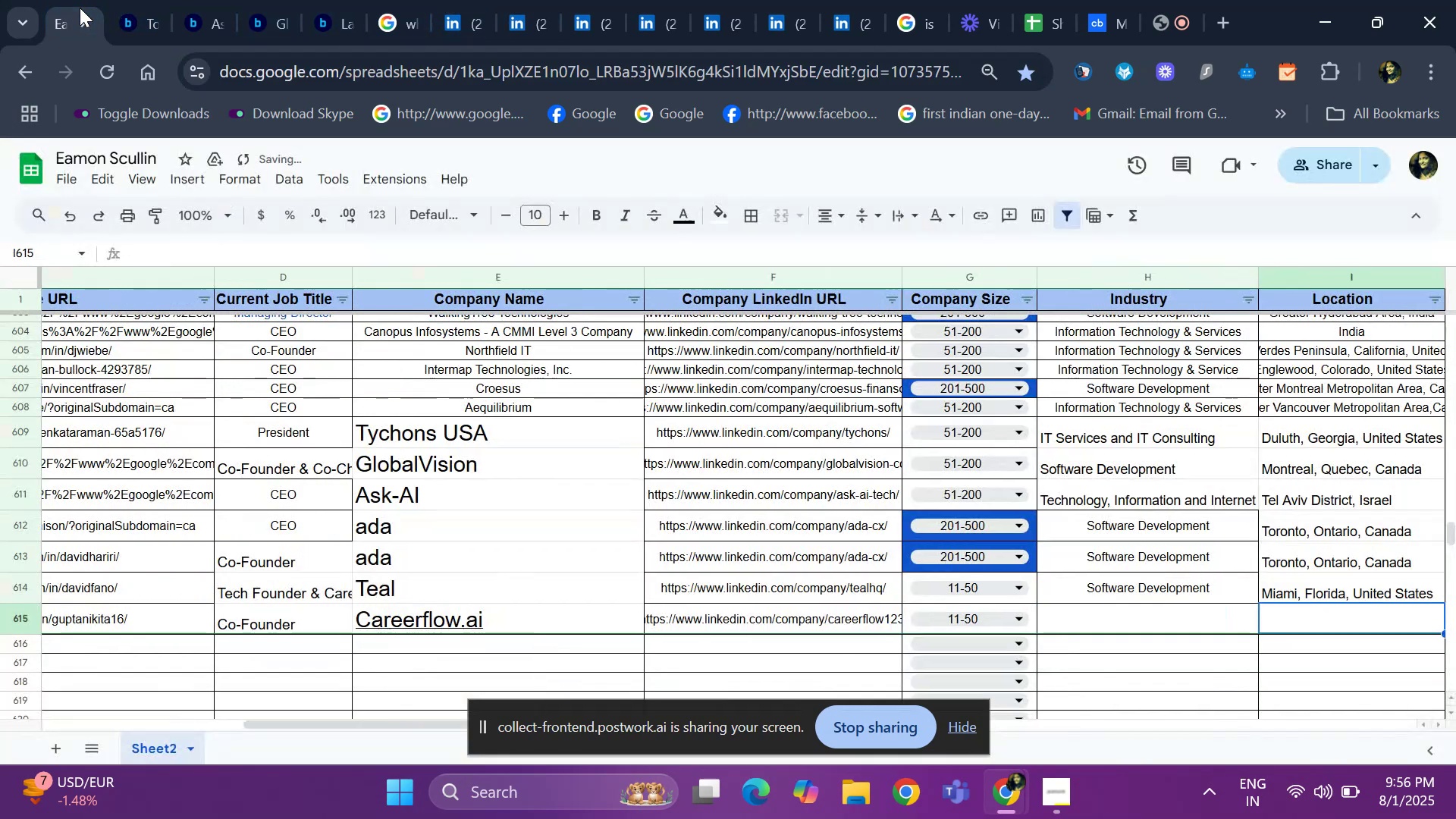 
key(ArrowLeft)
 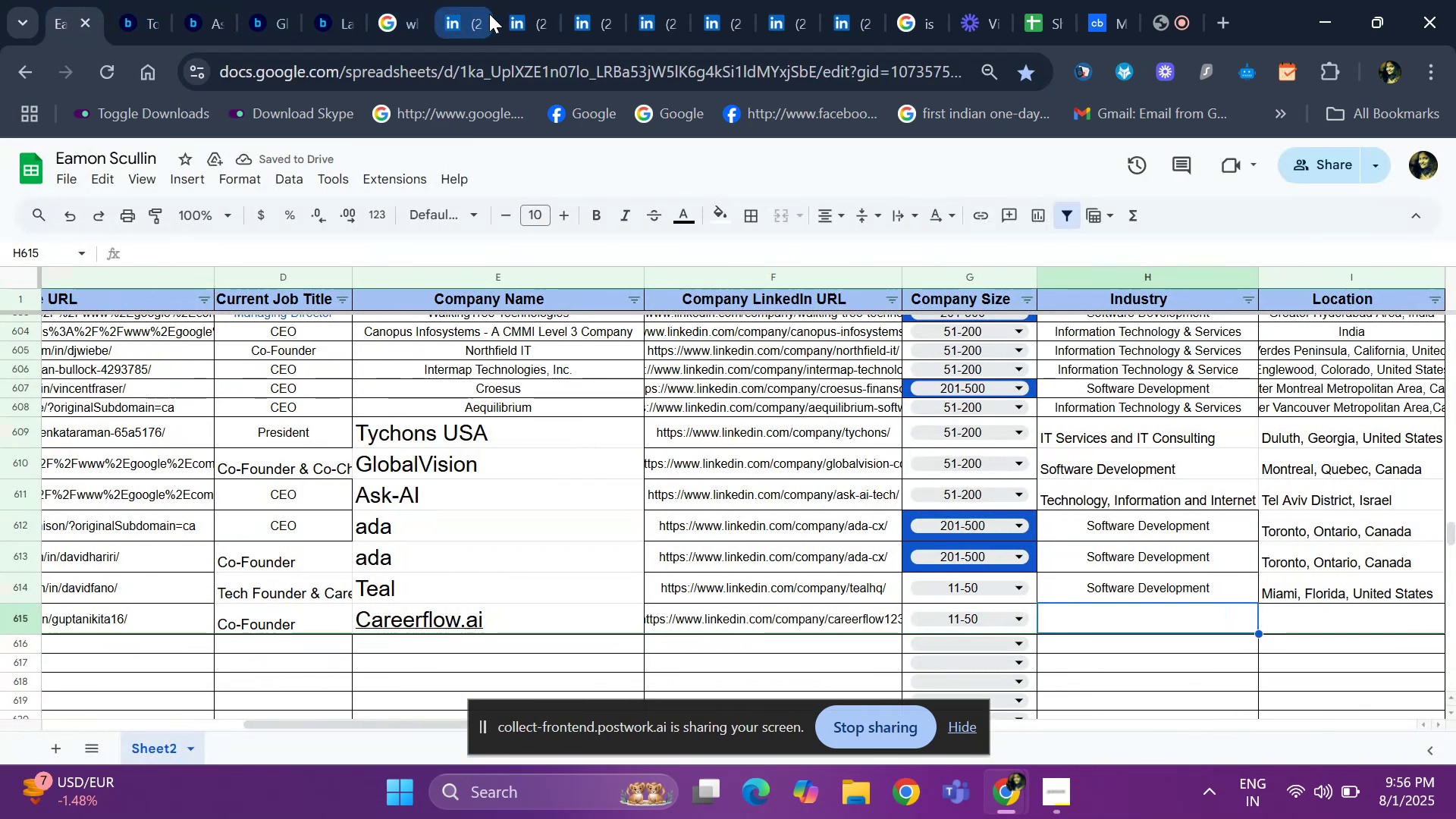 
left_click([529, 22])
 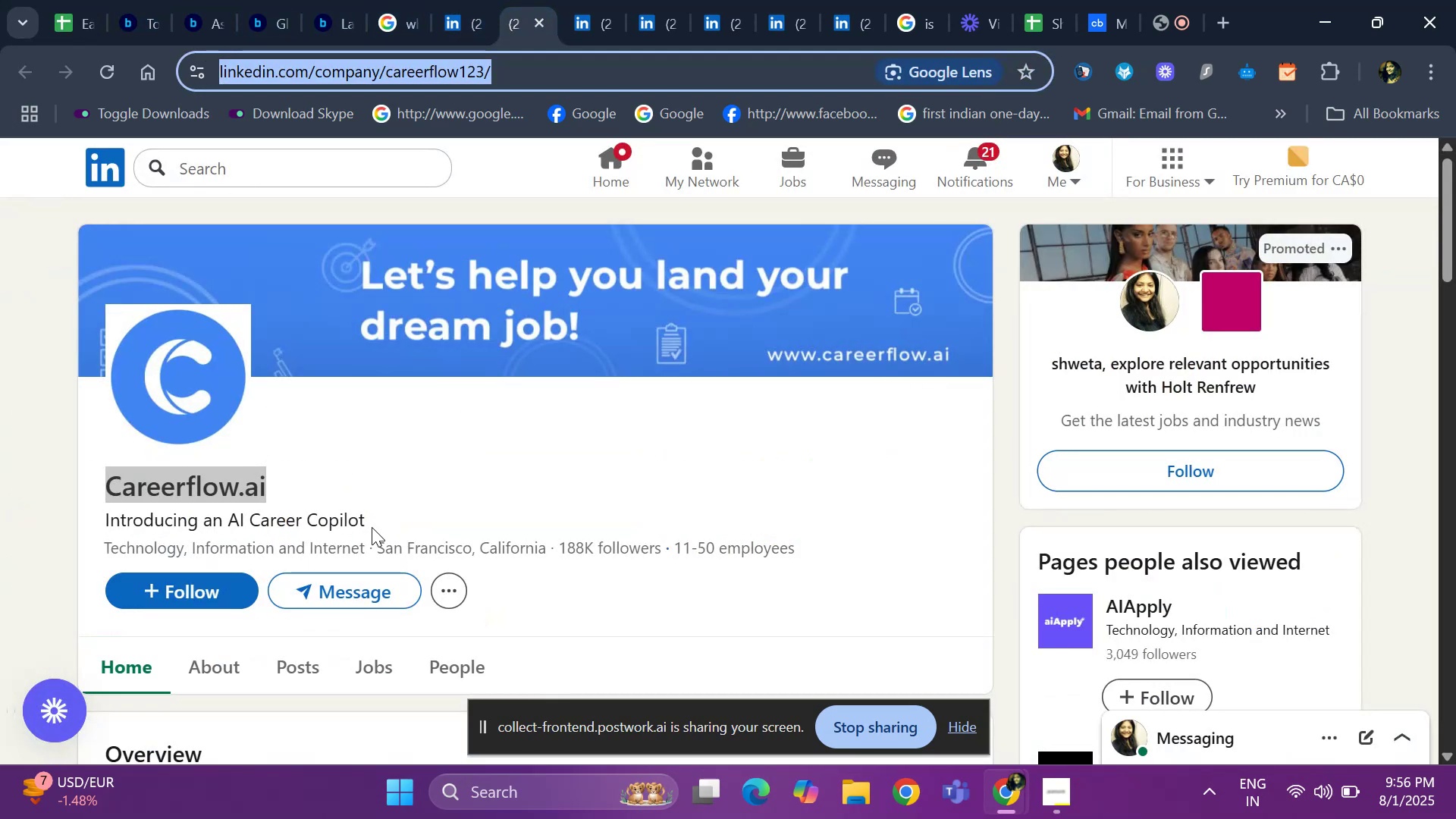 
left_click_drag(start_coordinate=[366, 551], to_coordinate=[71, 560])
 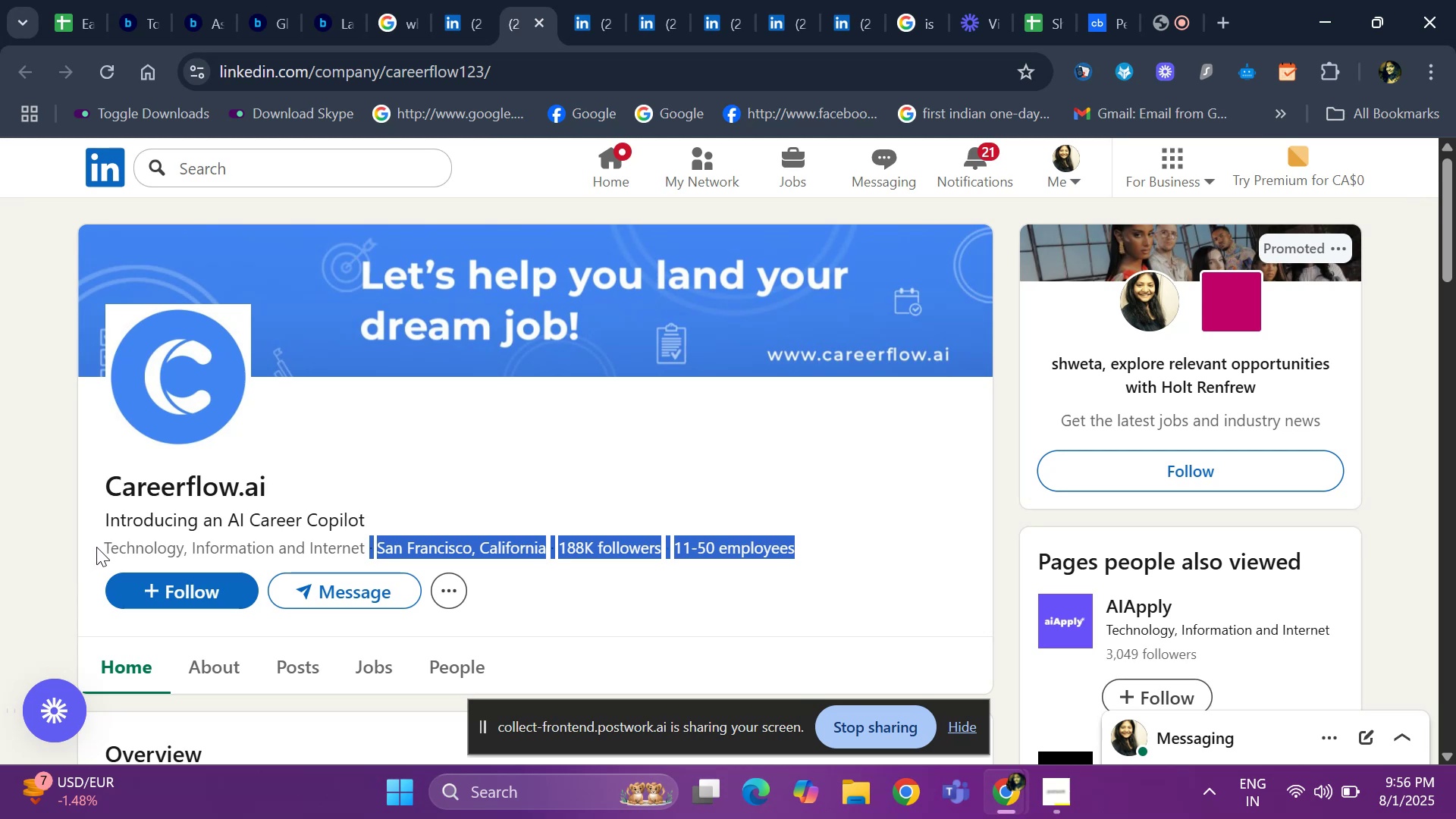 
left_click_drag(start_coordinate=[96, 547], to_coordinate=[369, 558])
 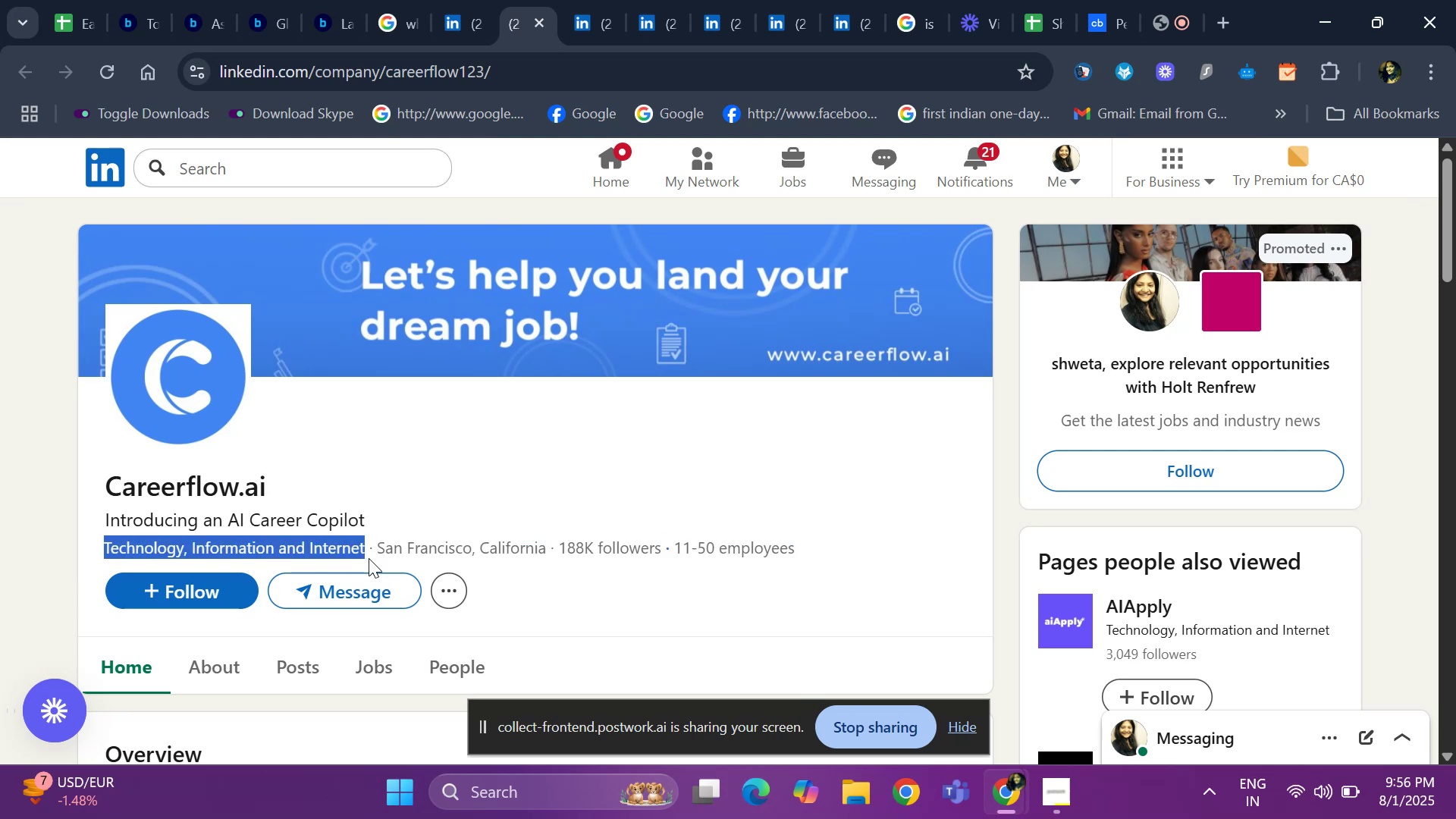 
key(Control+ControlLeft)
 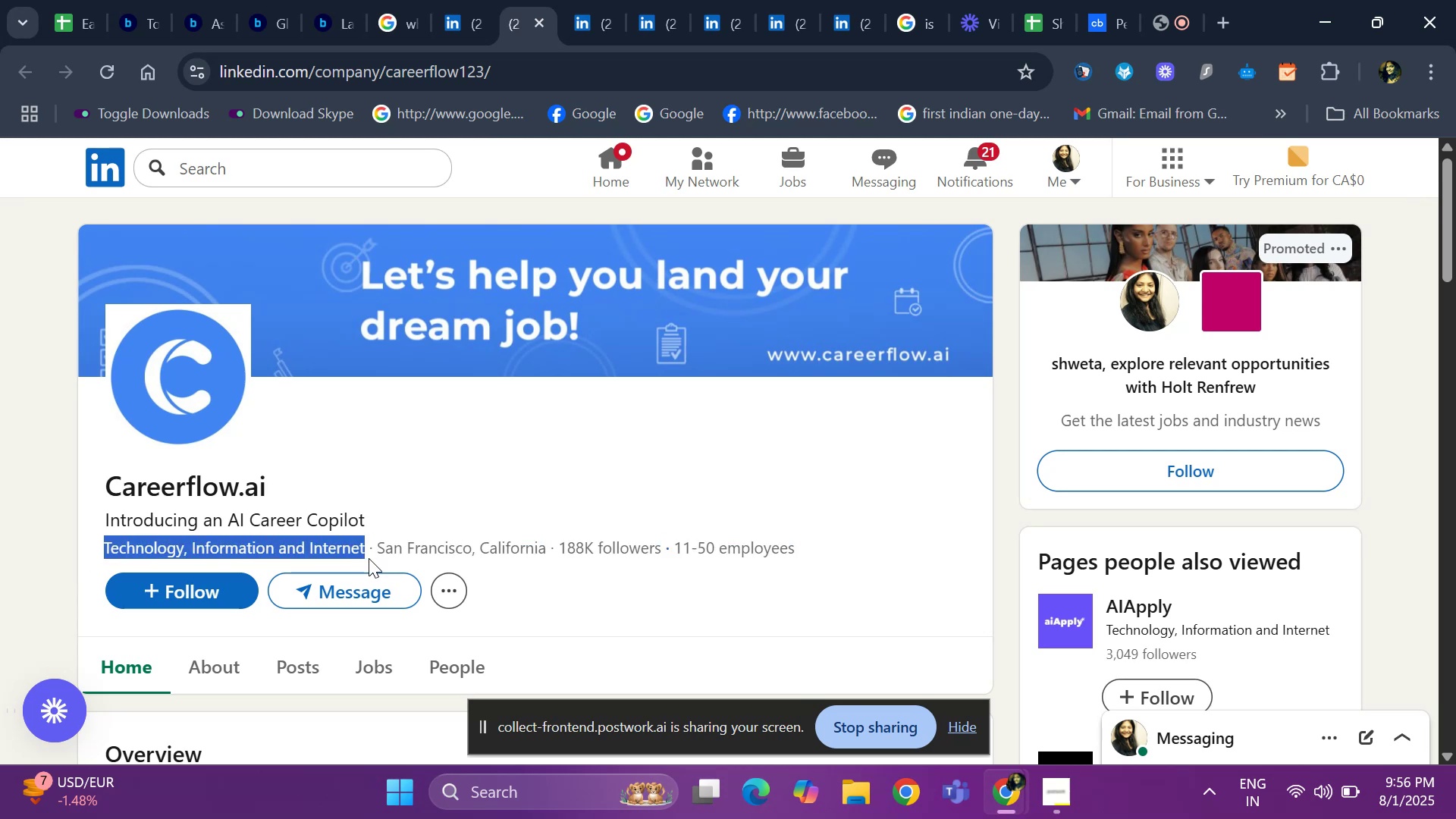 
key(Control+C)
 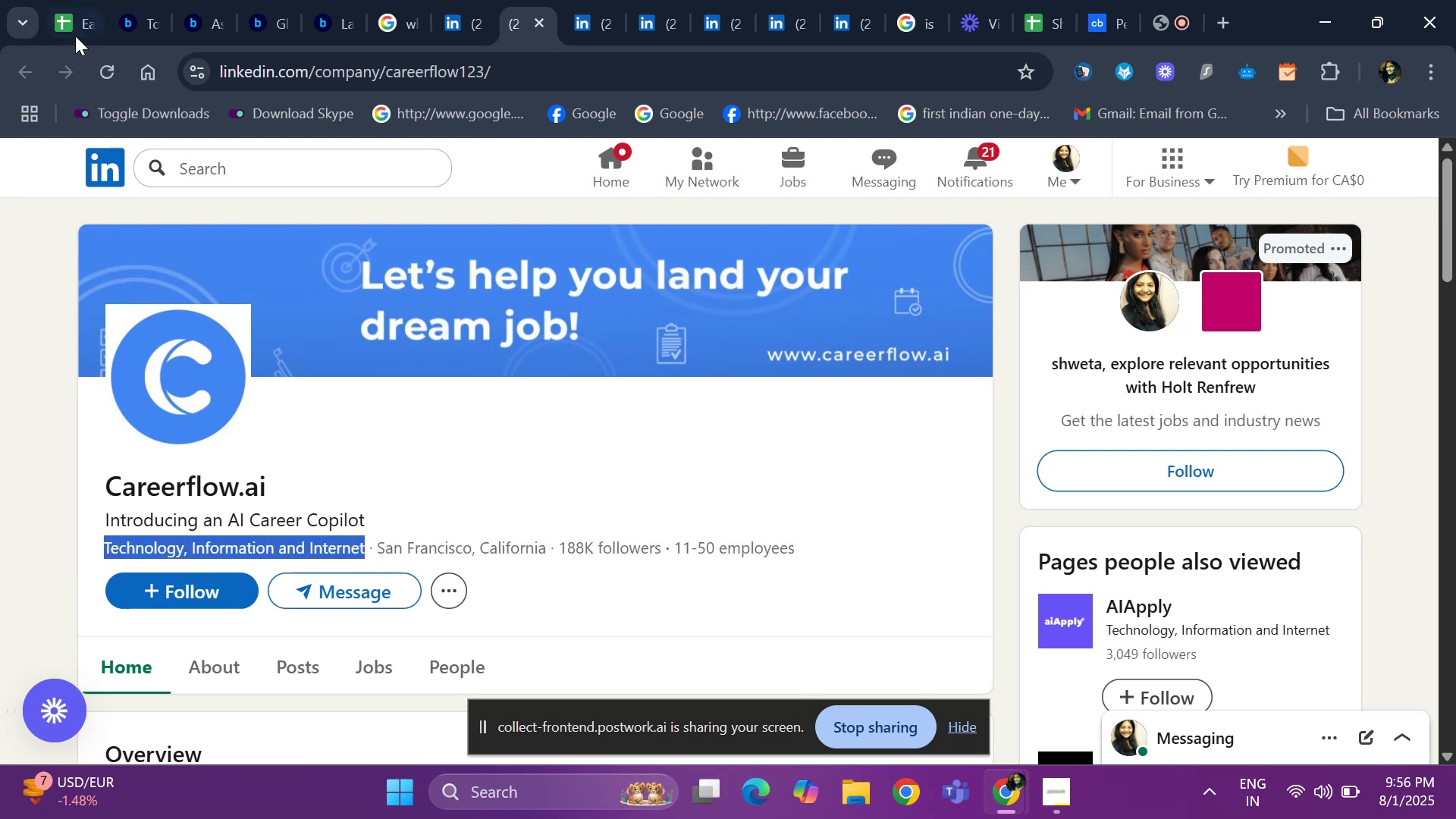 
left_click([76, 33])
 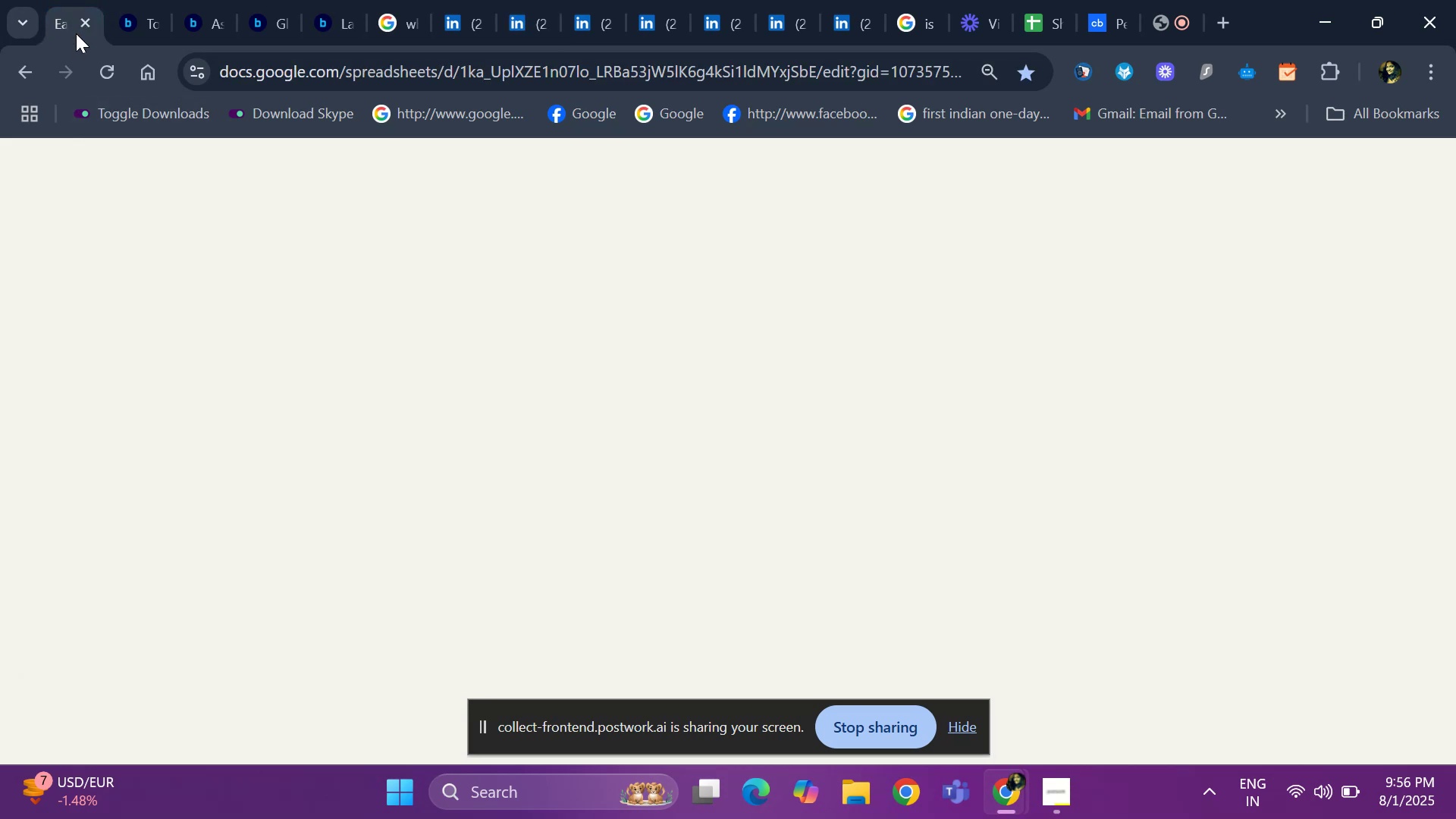 
key(Control+V)
 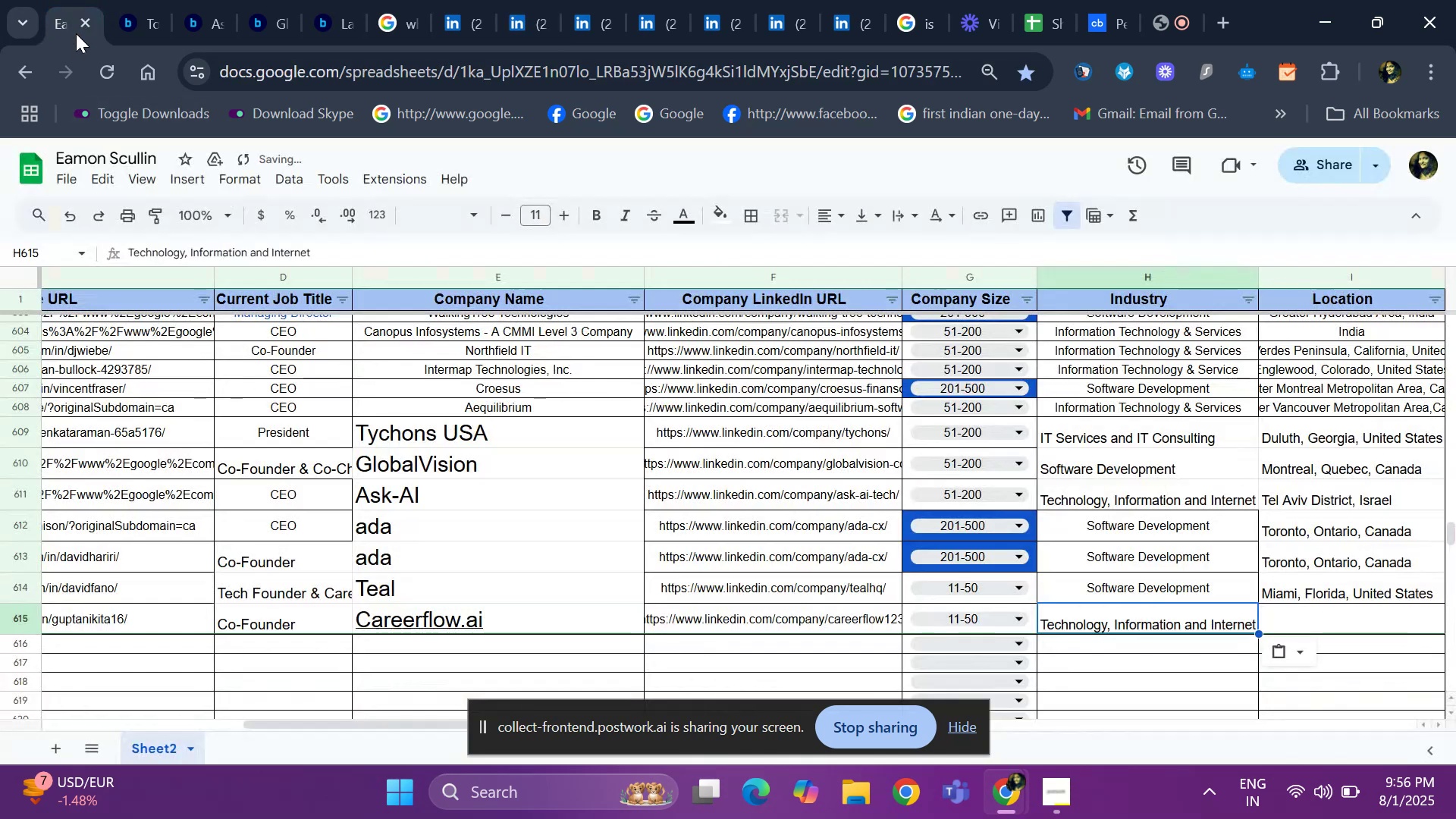 
key(ArrowRight)
 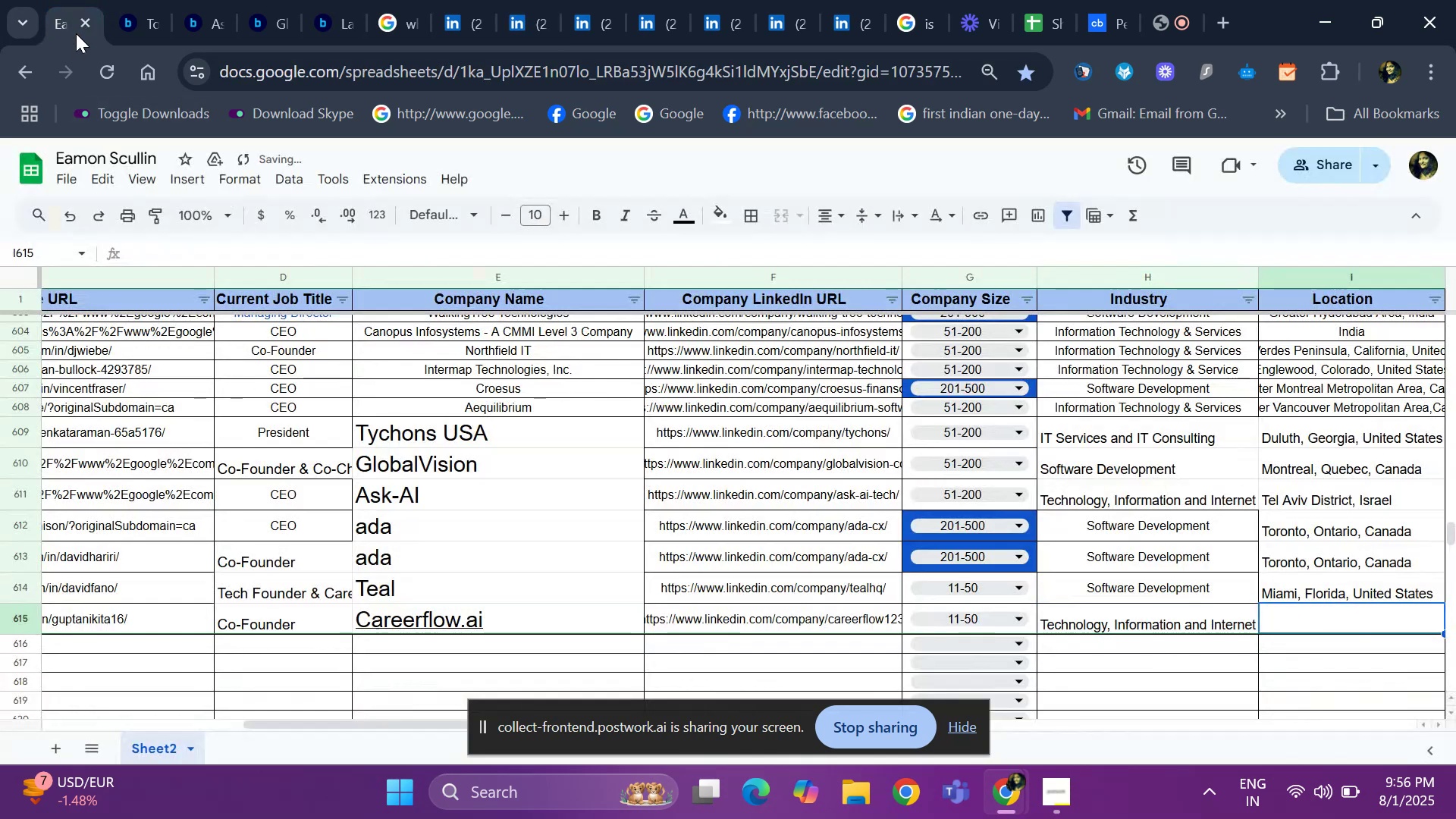 
key(ArrowLeft)
 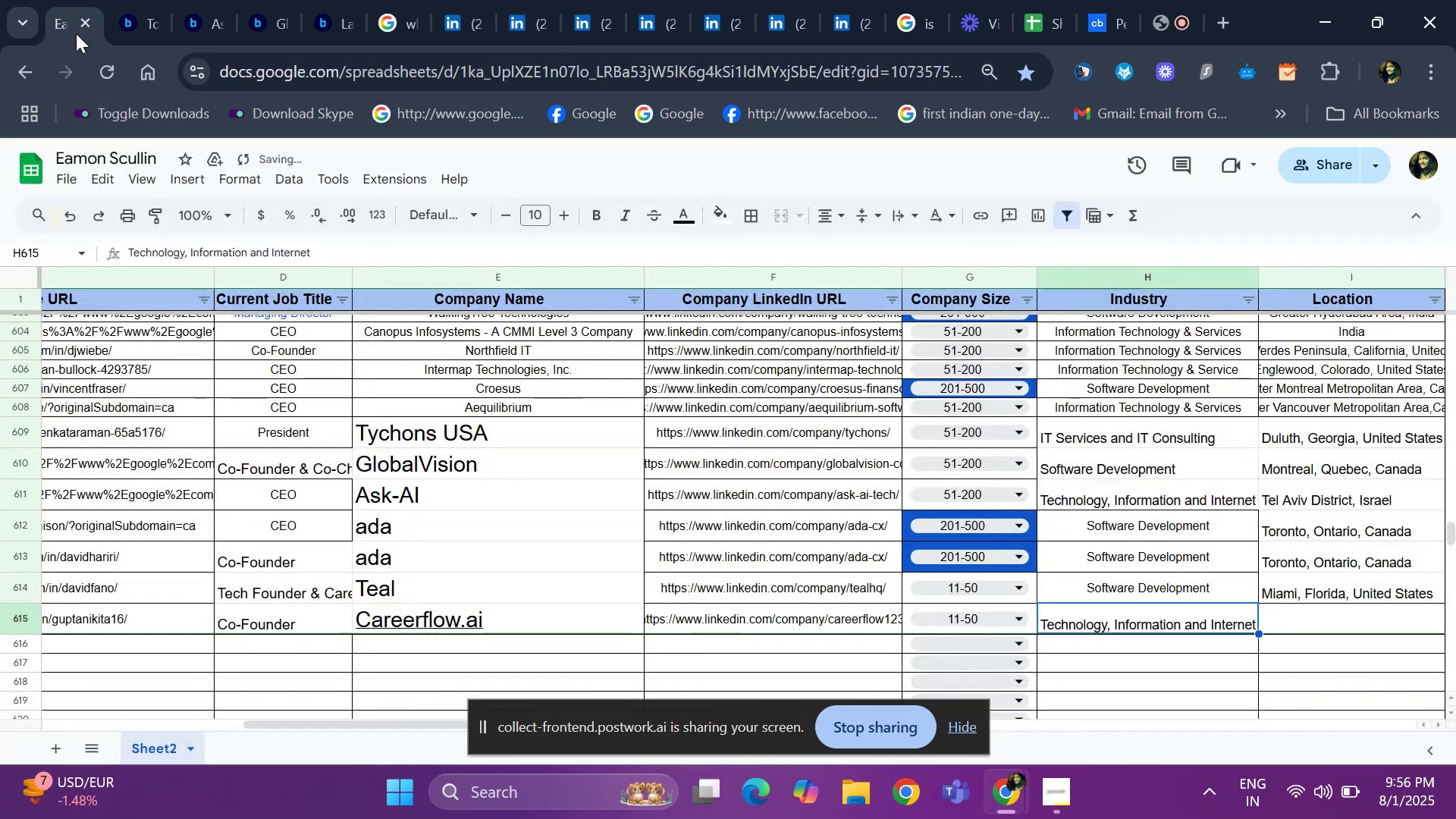 
key(ArrowLeft)
 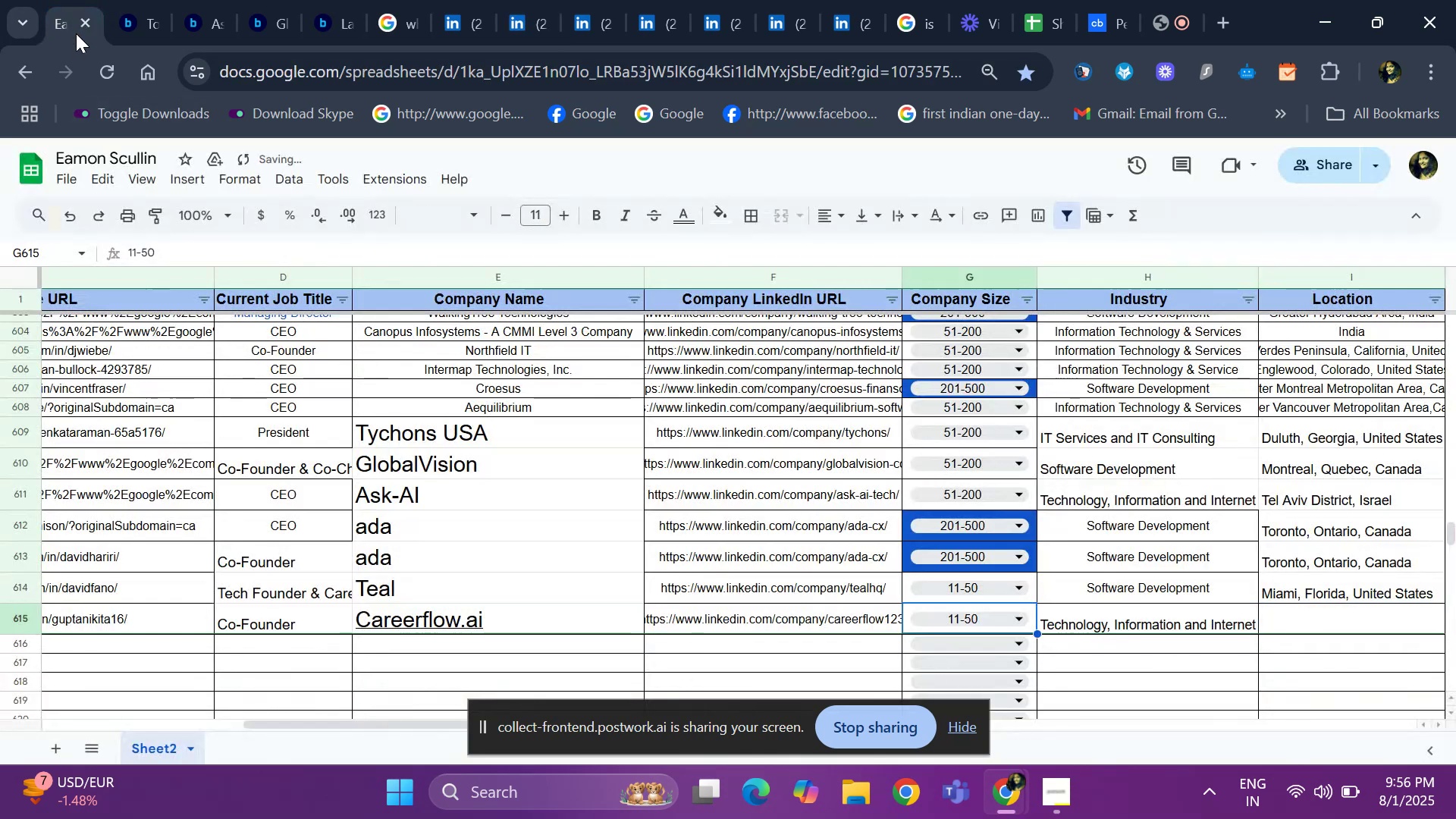 
key(ArrowLeft)
 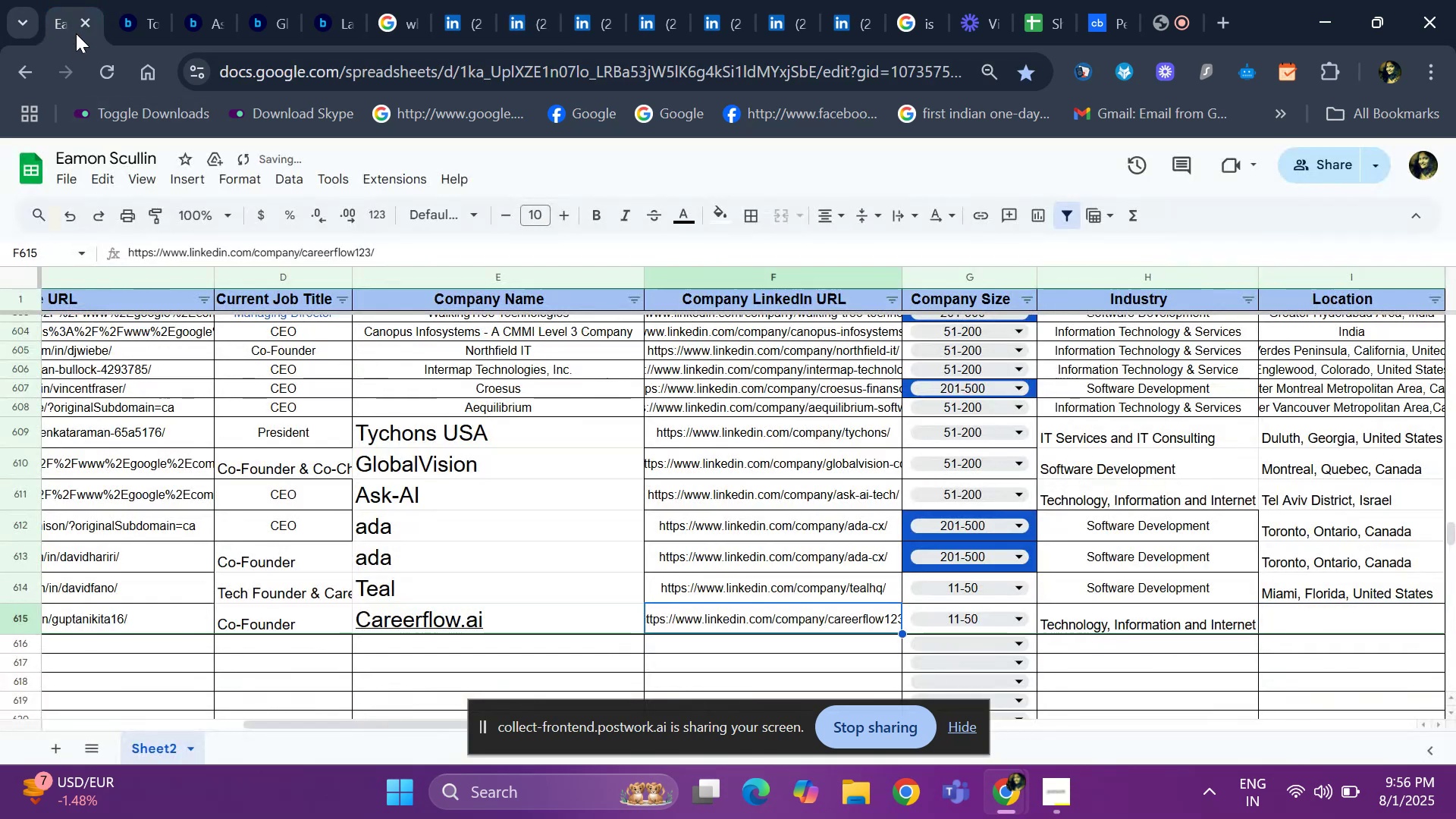 
key(ArrowLeft)
 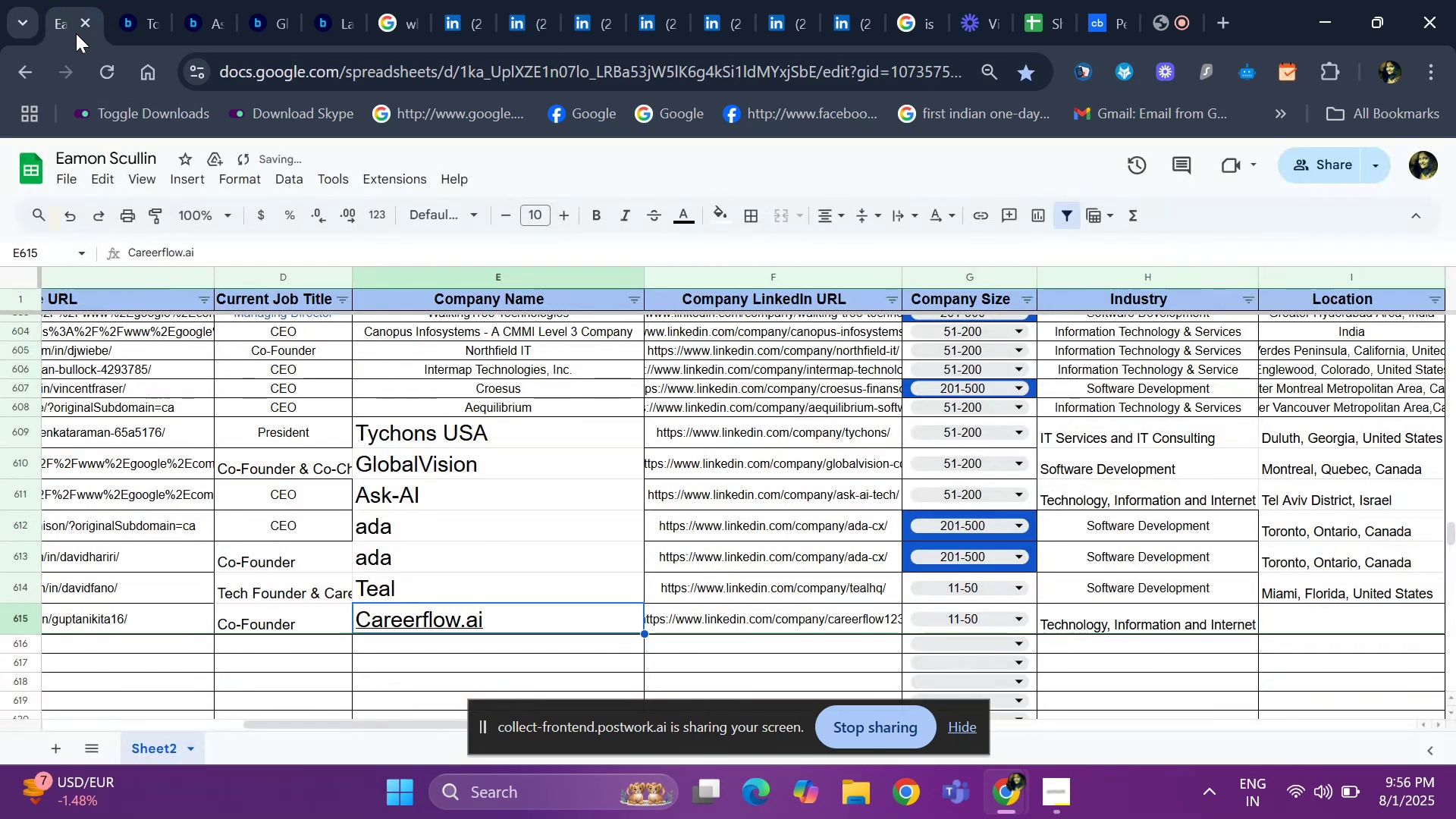 
key(ArrowLeft)
 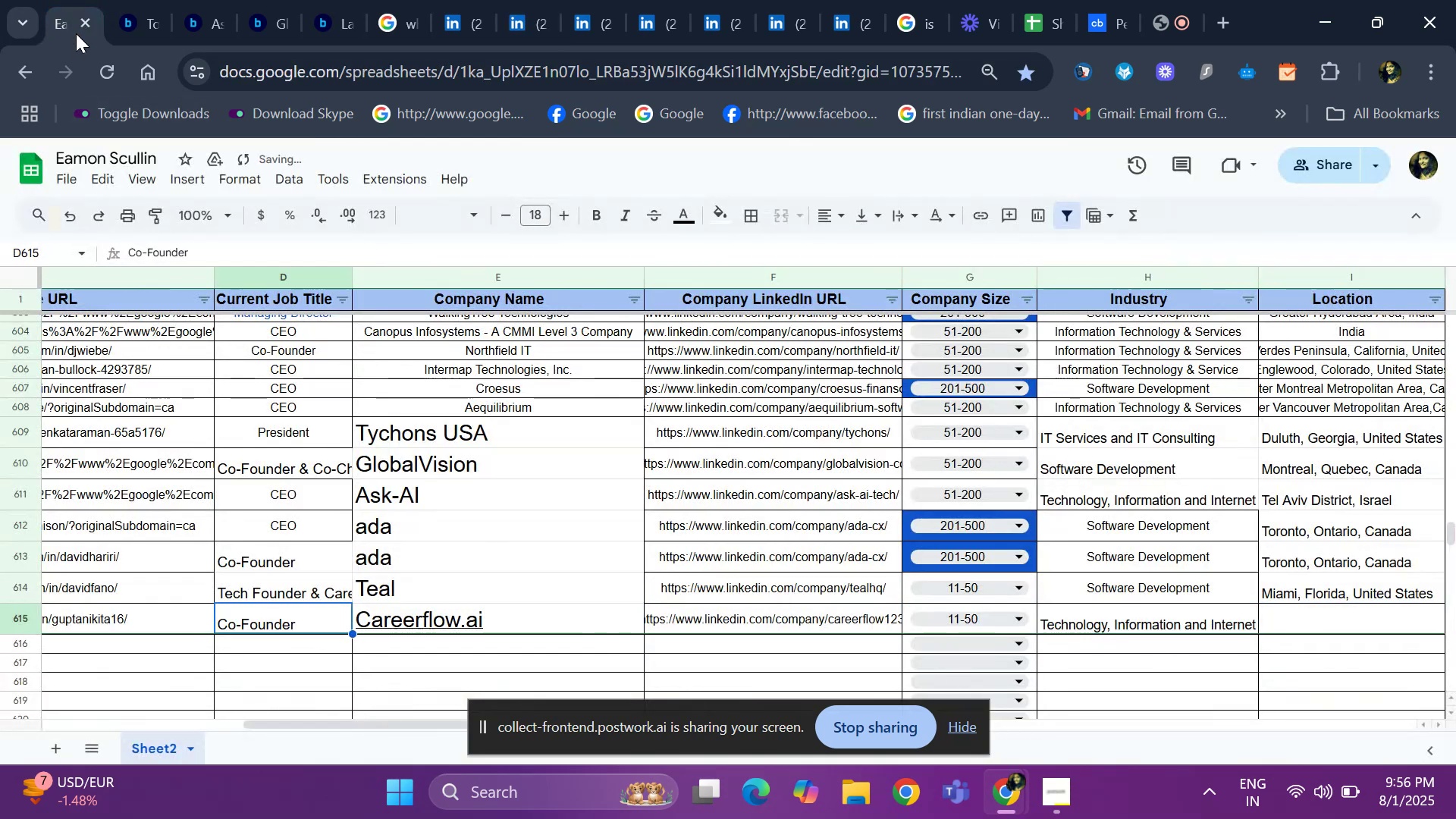 
key(ArrowLeft)
 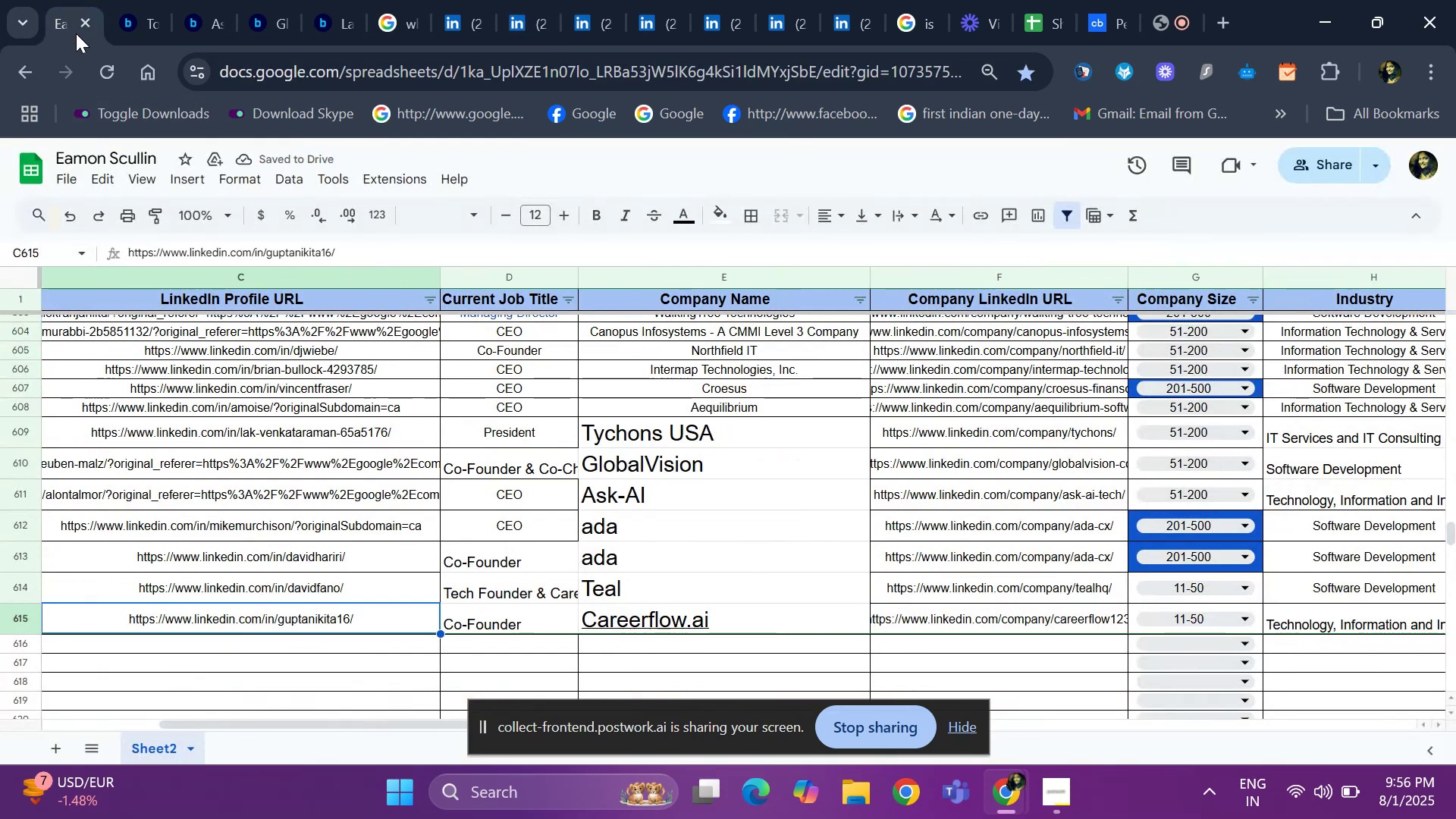 
key(ArrowLeft)
 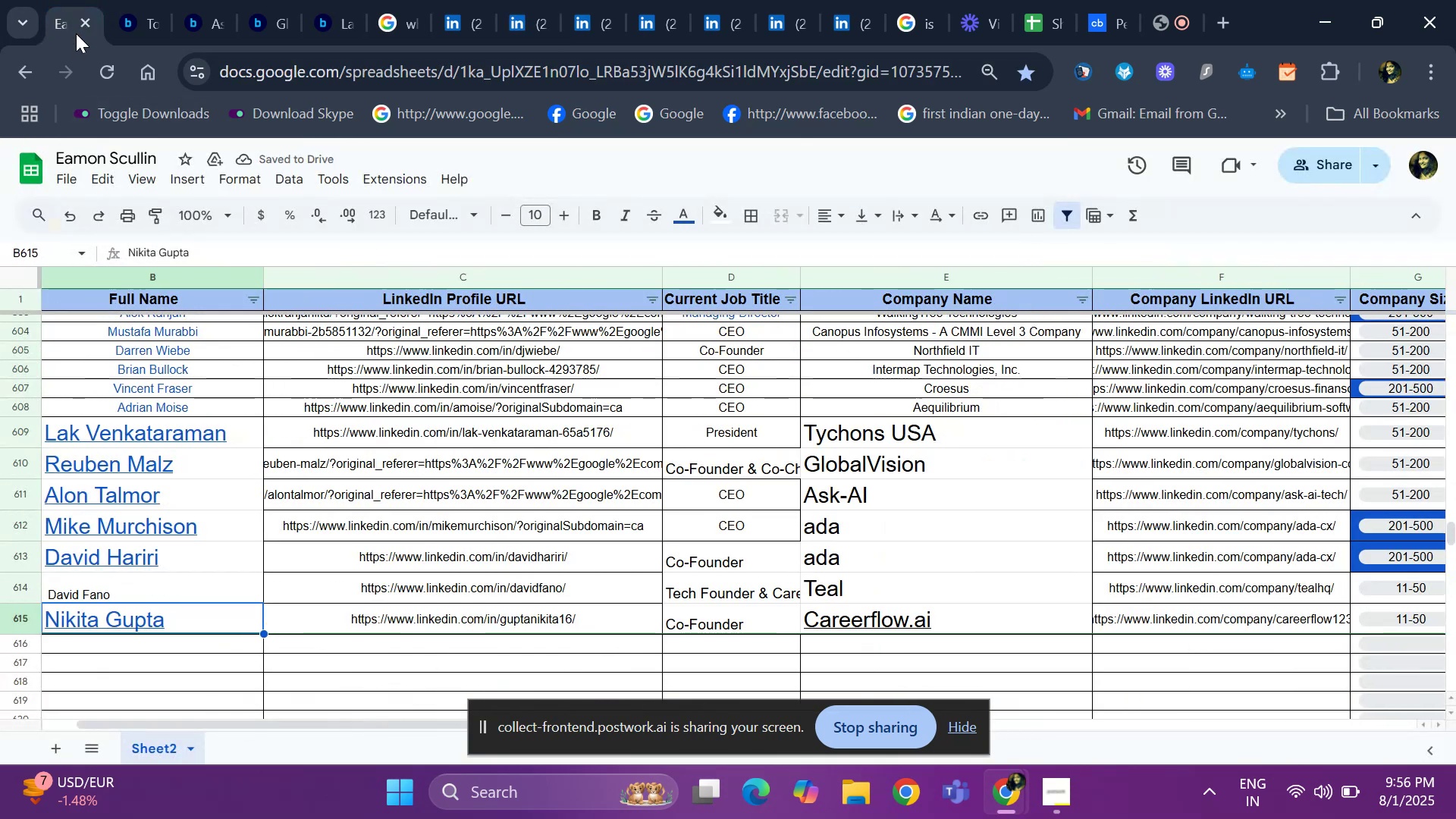 
key(ArrowRight)
 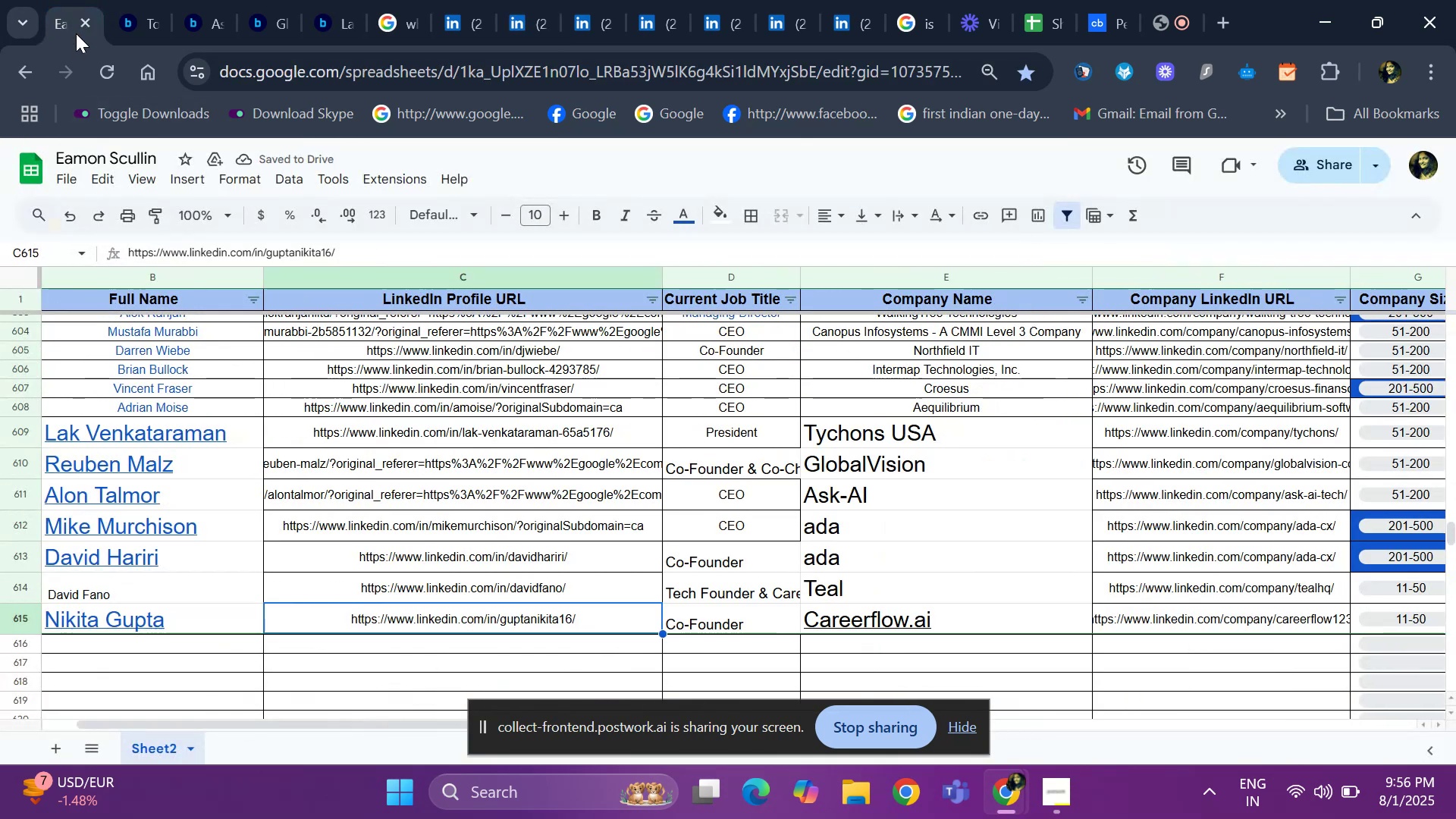 
key(ArrowRight)
 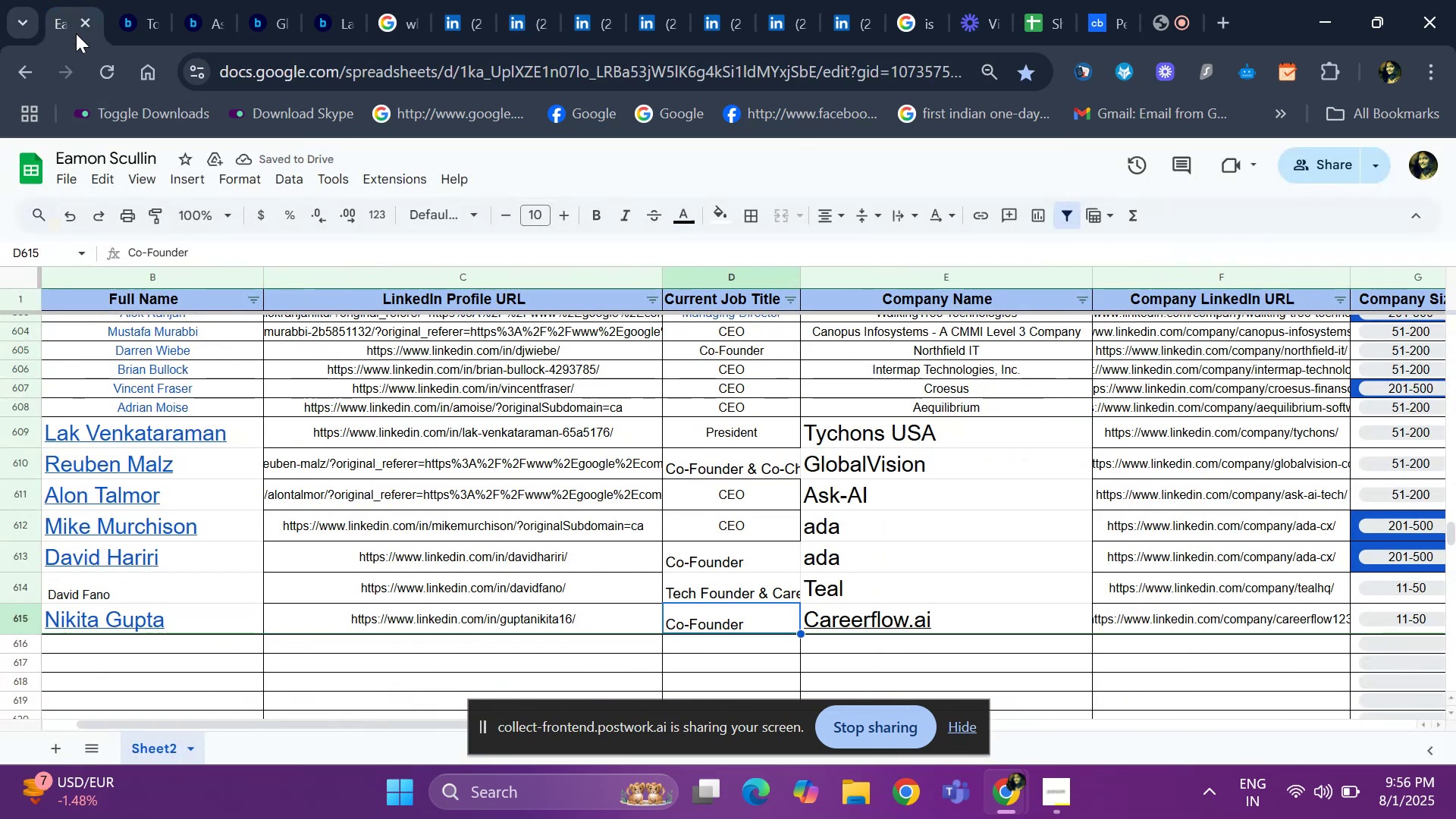 
key(ArrowRight)
 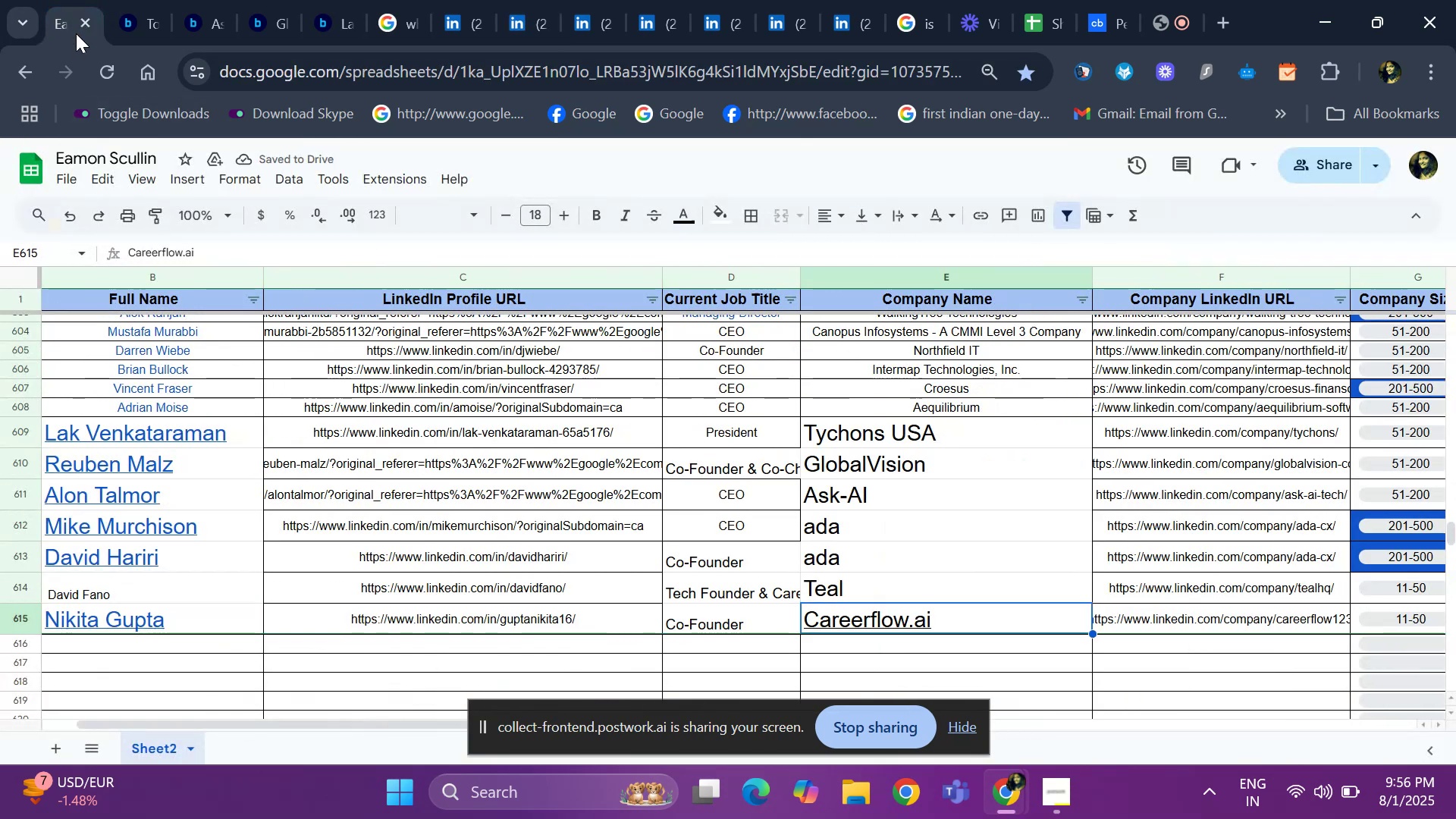 
key(Control+ControlLeft)
 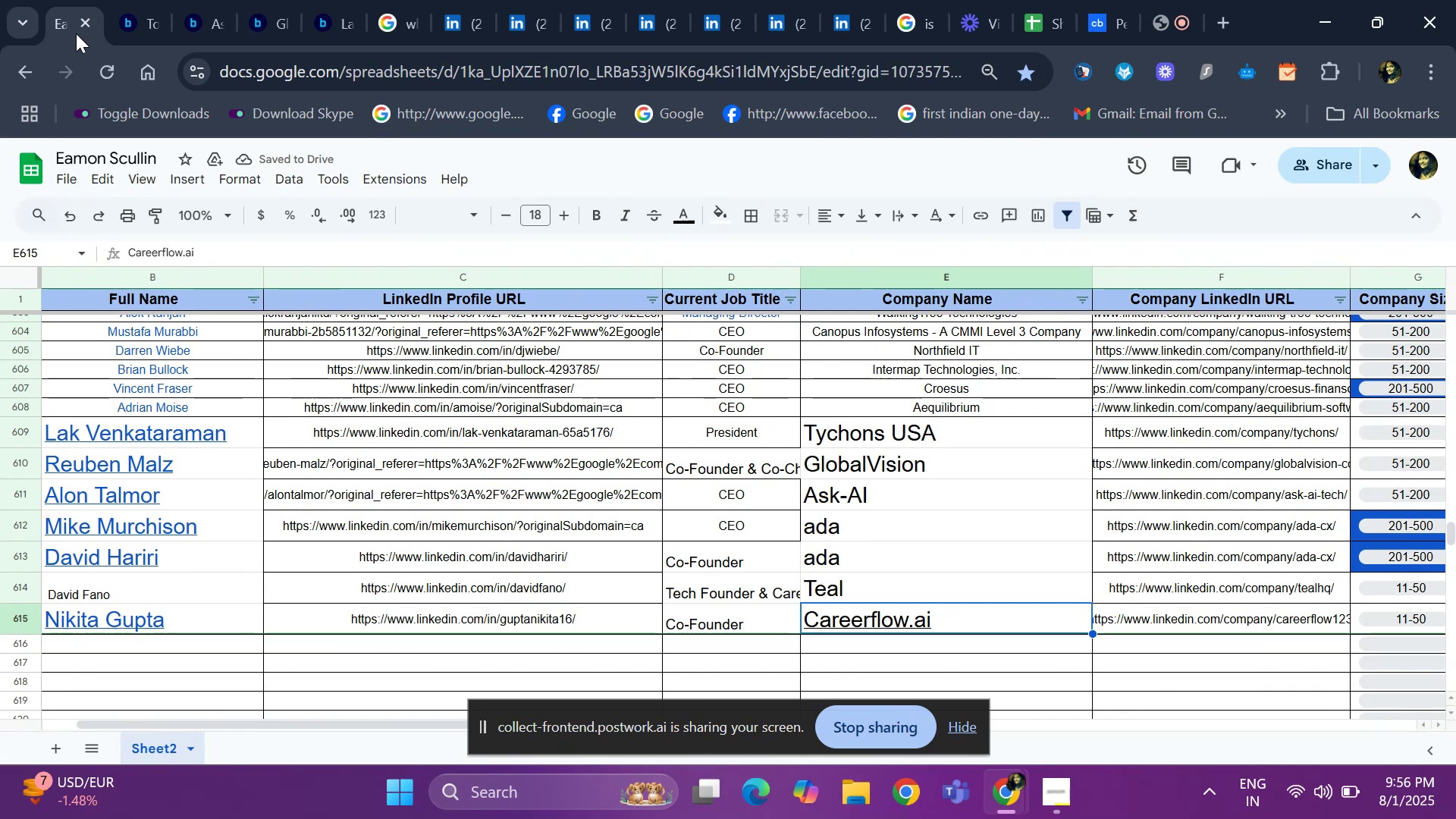 
key(Control+C)
 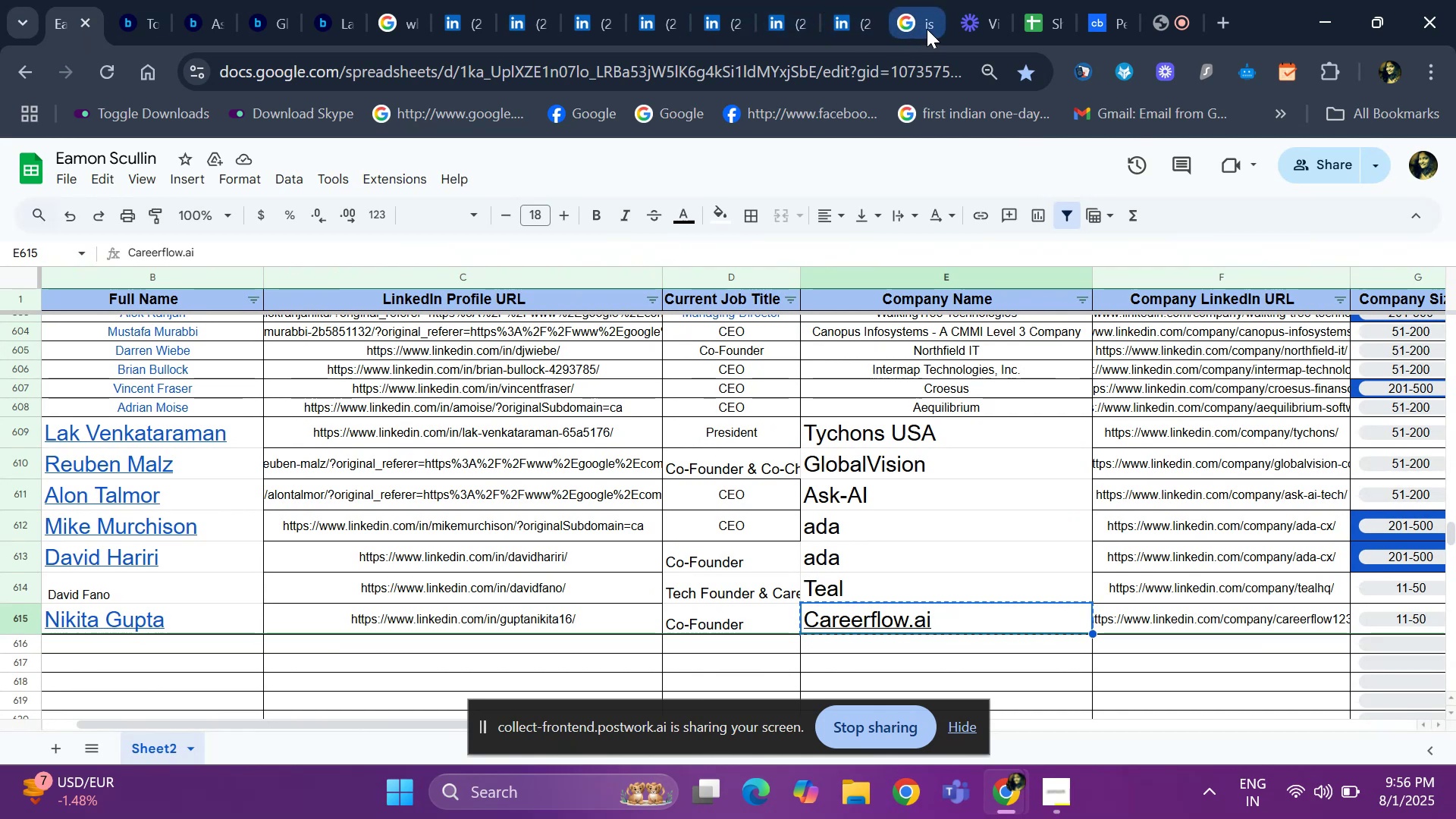 
left_click([924, 27])
 